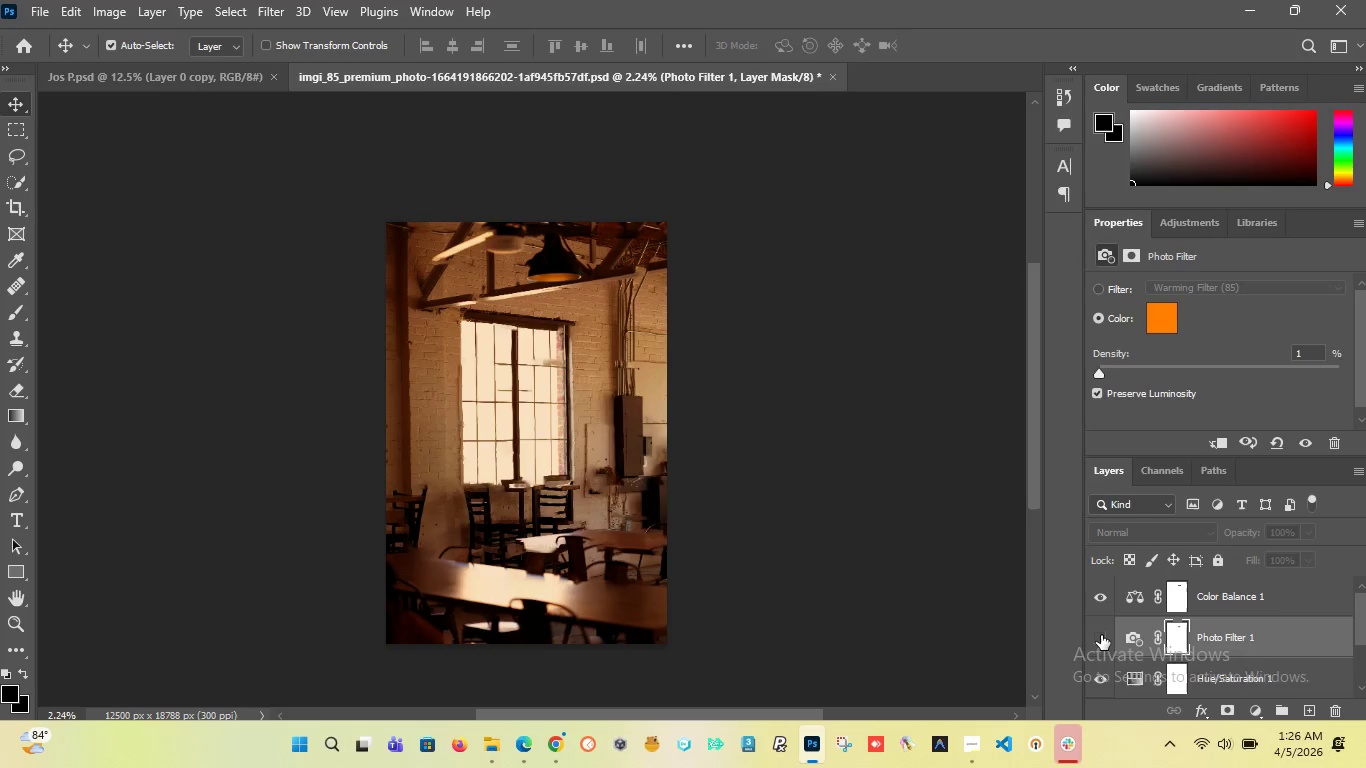 
left_click([1100, 635])
 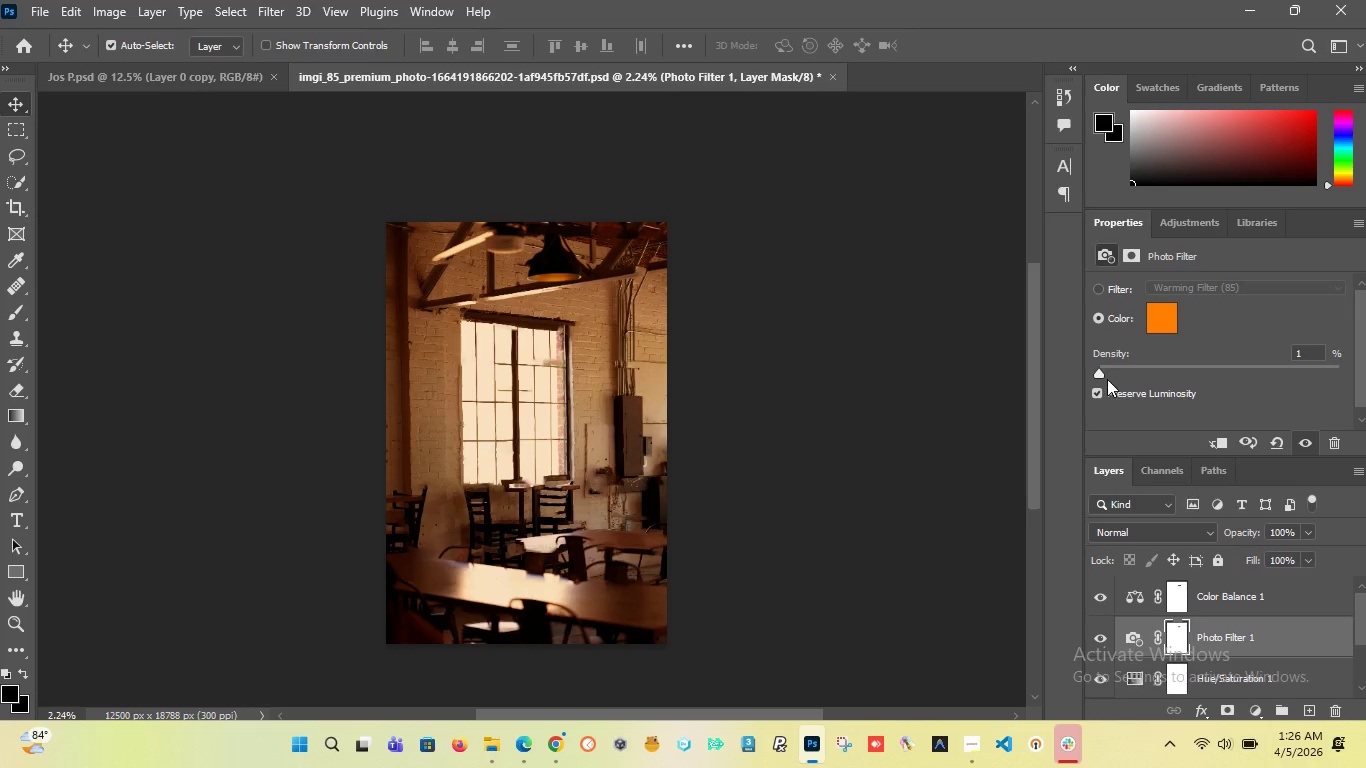 
left_click_drag(start_coordinate=[1098, 373], to_coordinate=[1191, 416])
 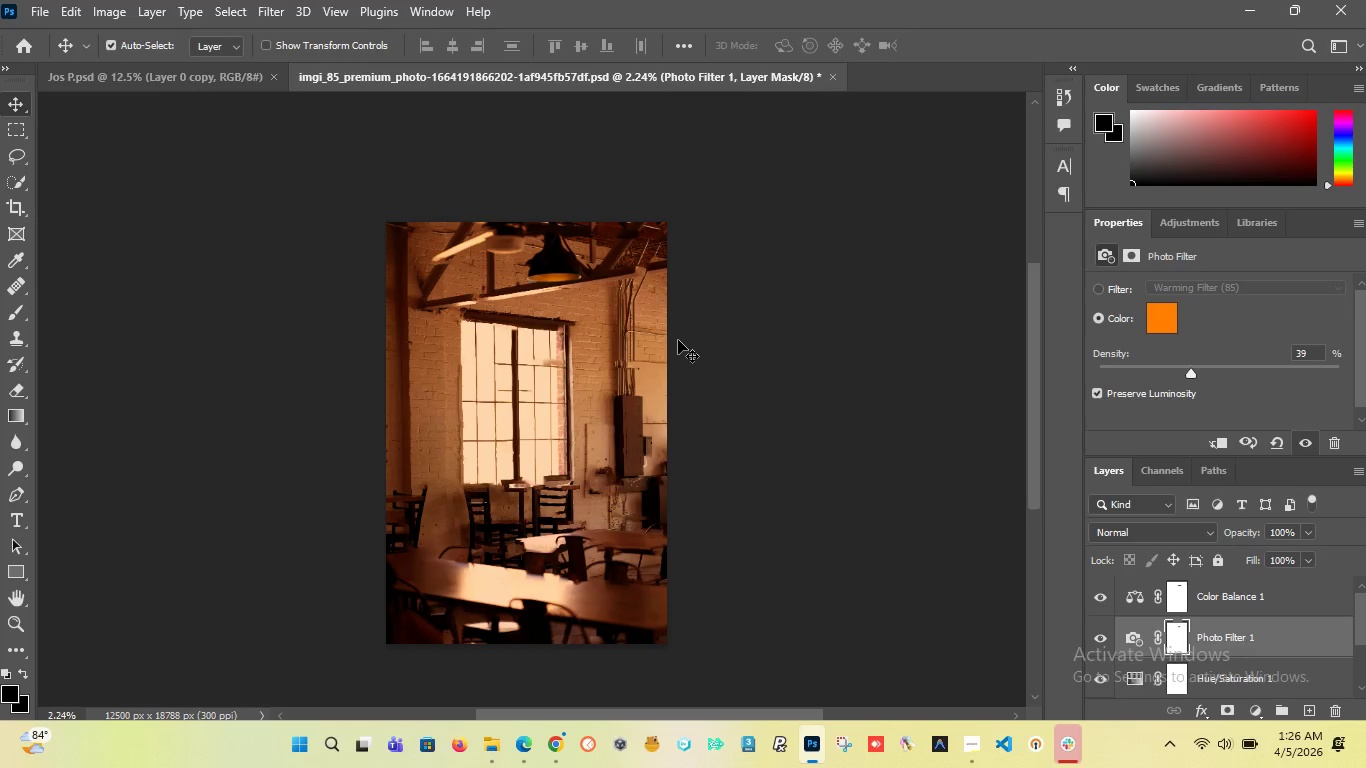 
wait(9.28)
 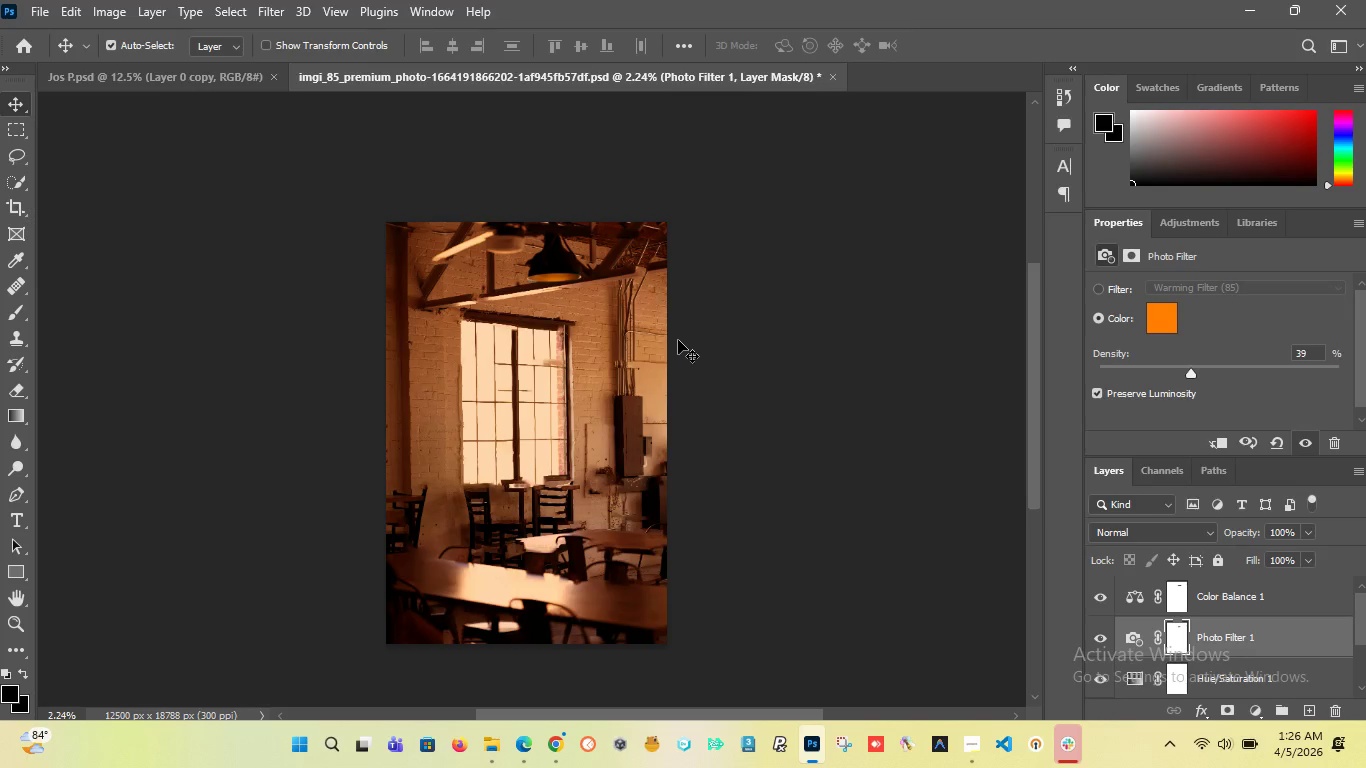 
left_click([8, 302])
 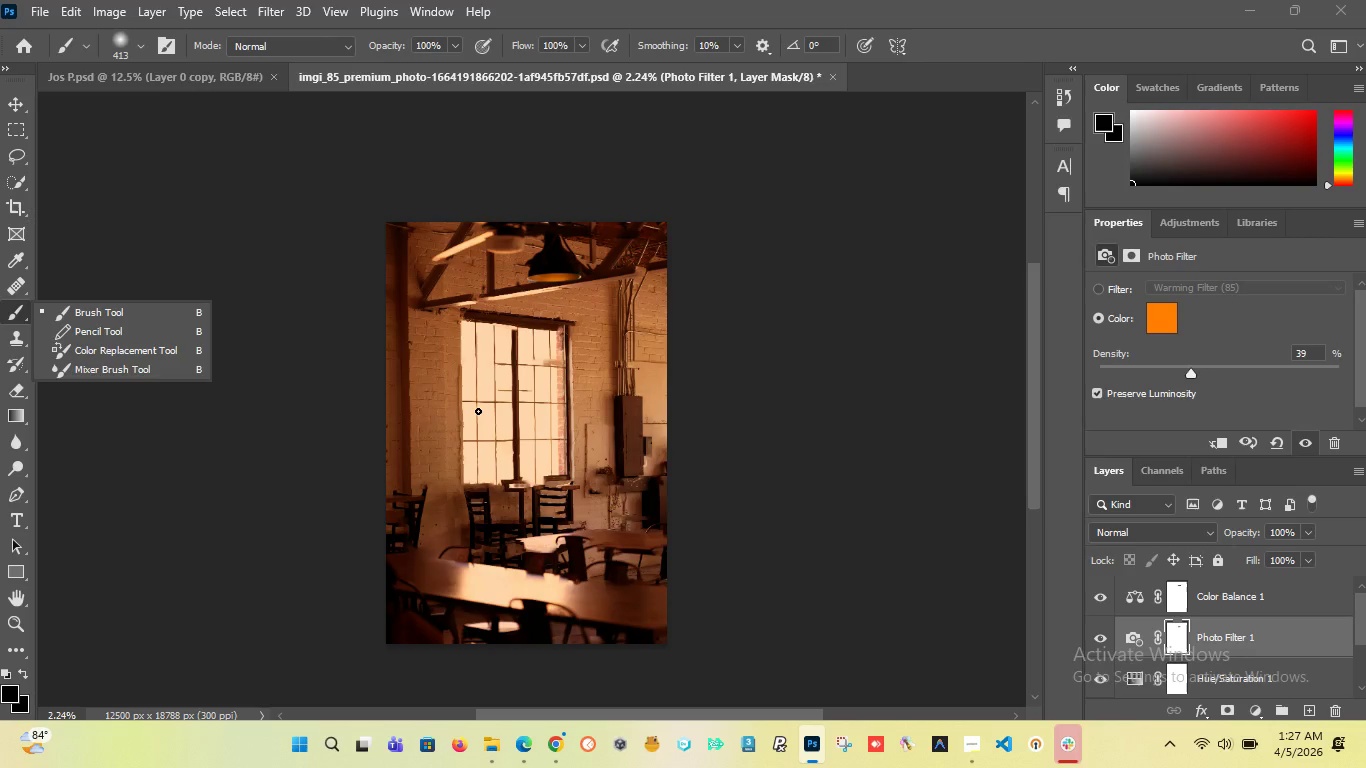 
wait(35.33)
 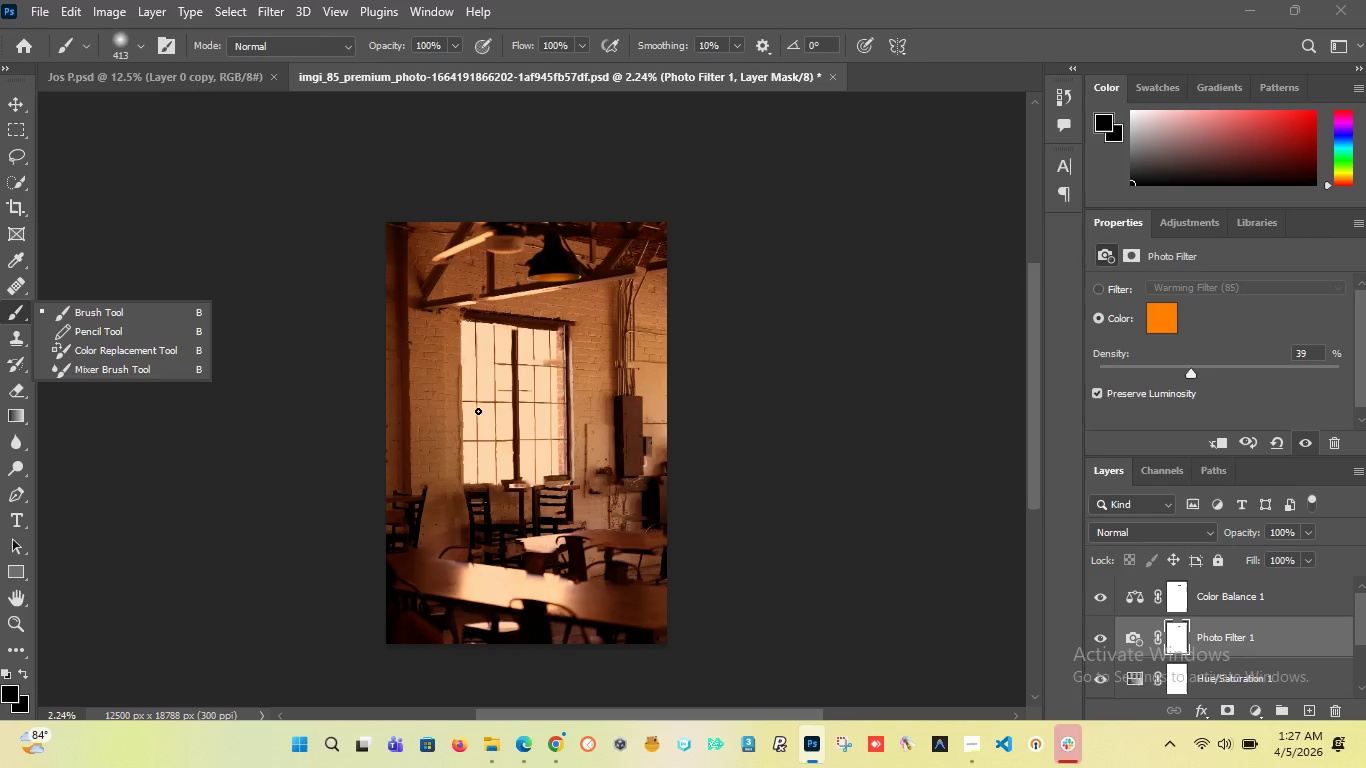 
left_click([382, 46])
 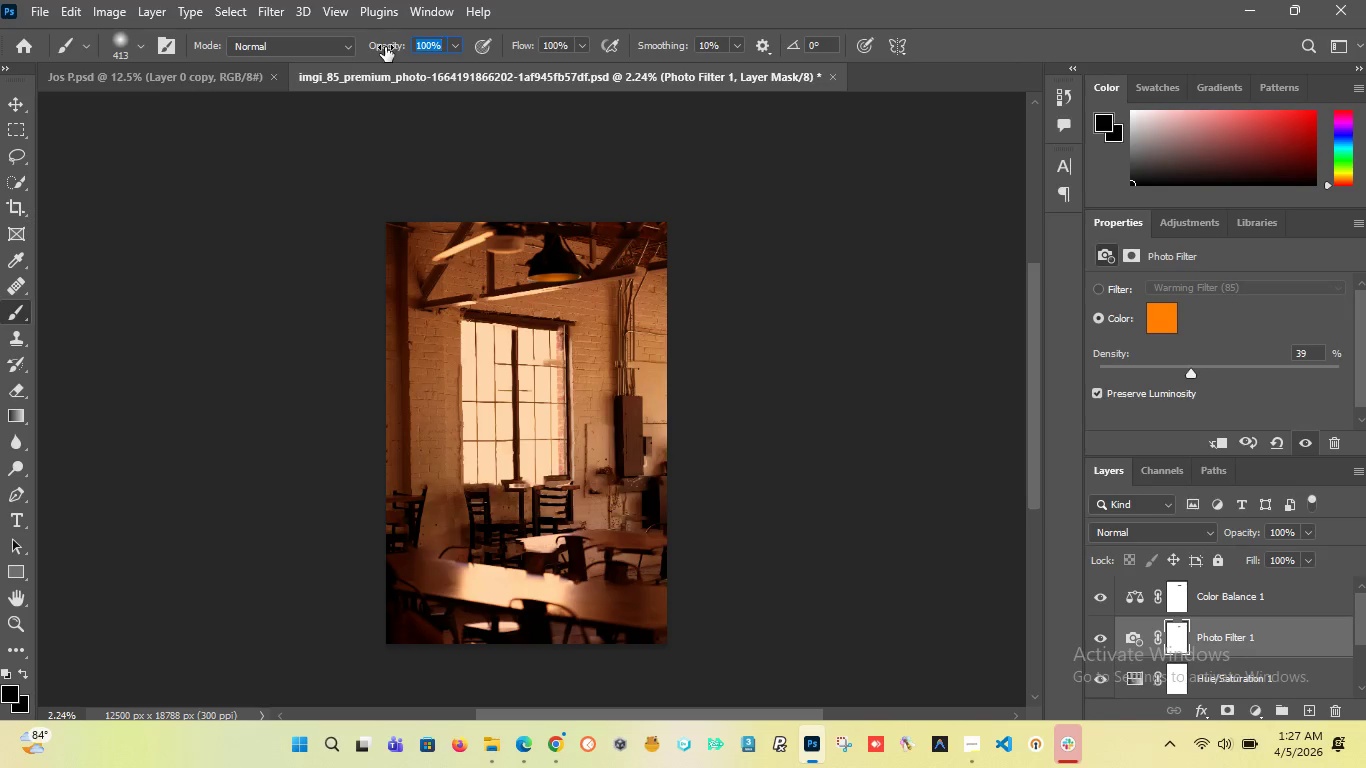 
left_click_drag(start_coordinate=[385, 47], to_coordinate=[331, 53])
 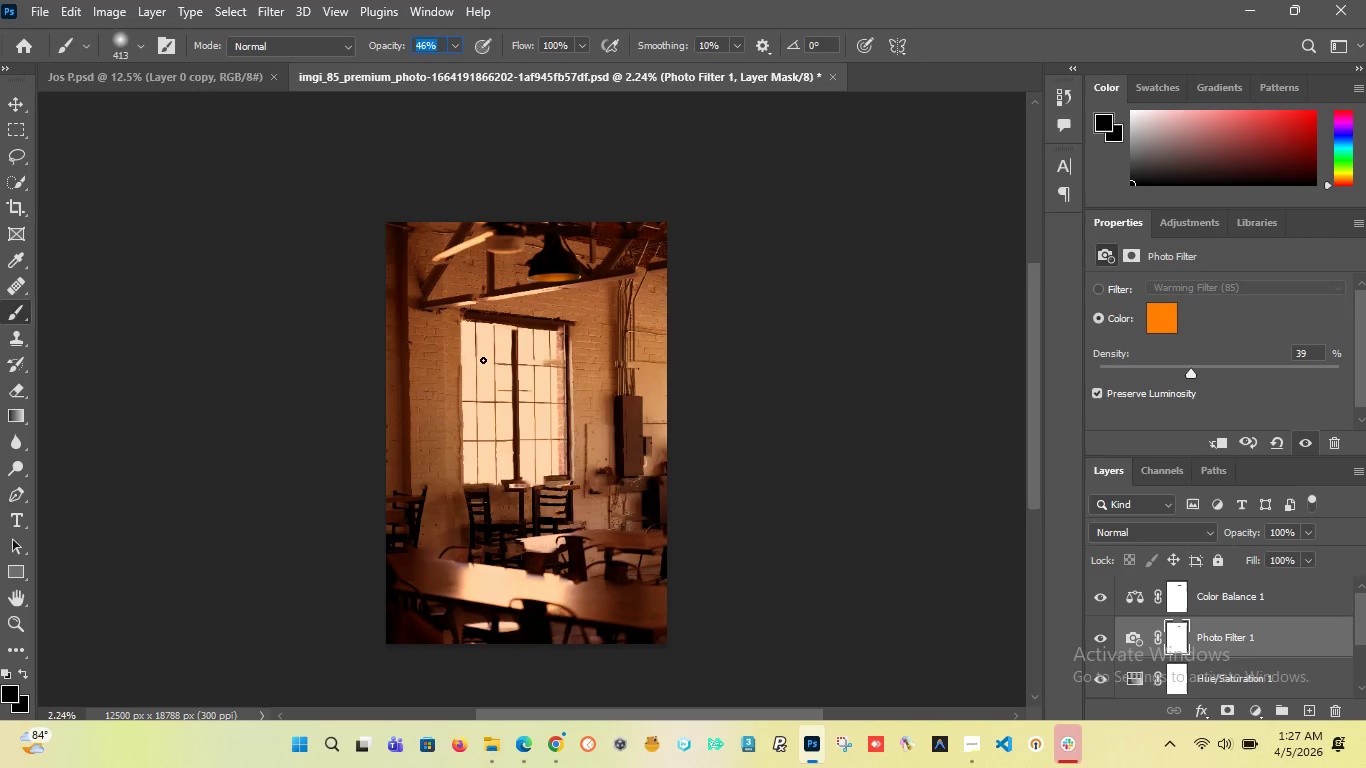 
hold_key(key=AltLeft, duration=0.78)
 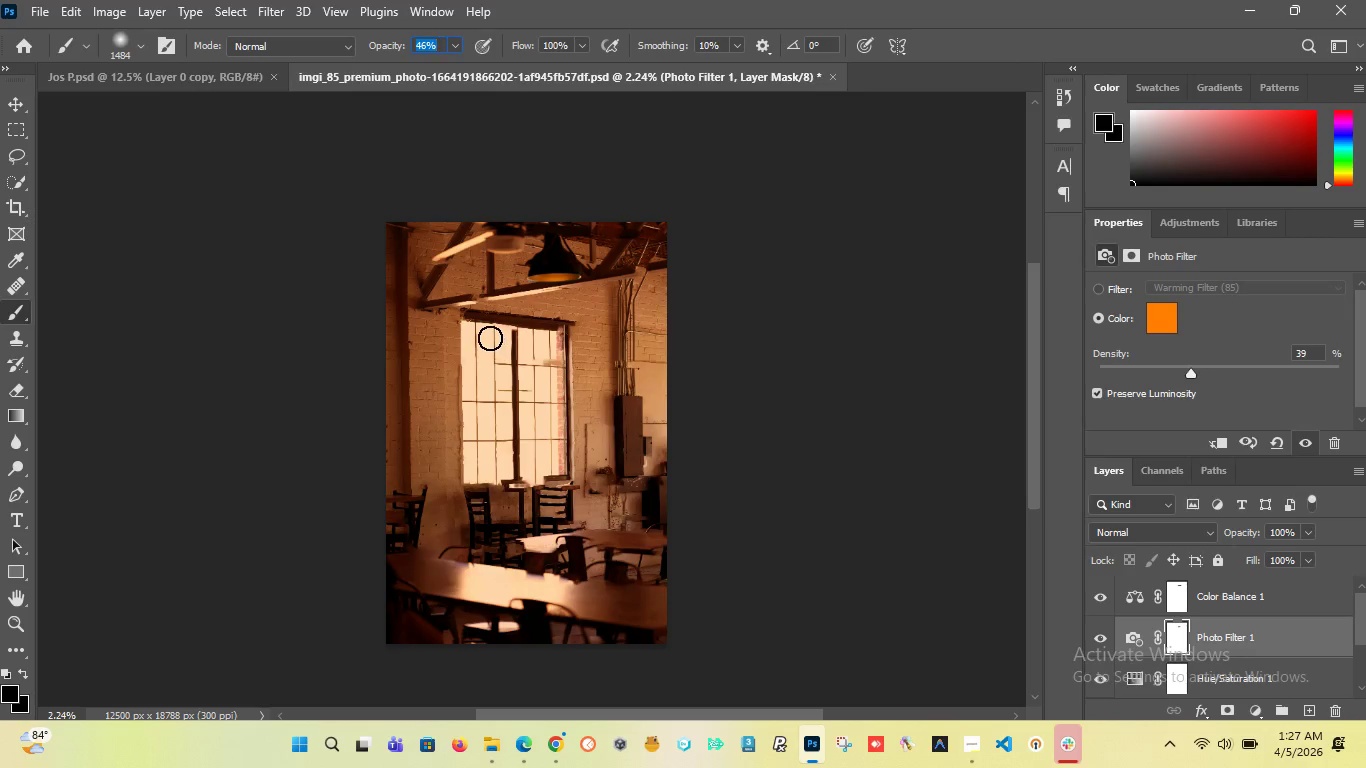 
left_click_drag(start_coordinate=[490, 337], to_coordinate=[533, 387])
 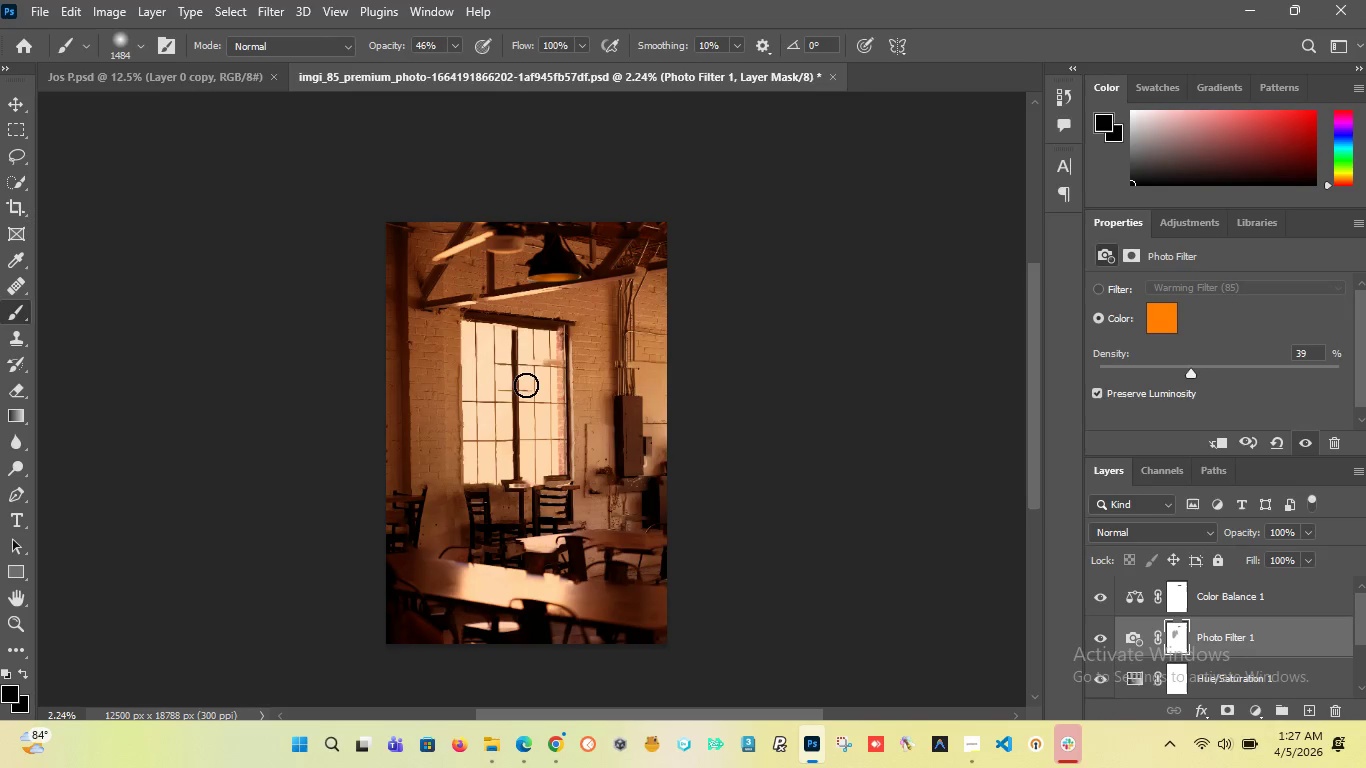 
hold_key(key=AltLeft, duration=1.47)
scroll: coordinate [526, 381], scroll_direction: up, amount: 9.0
 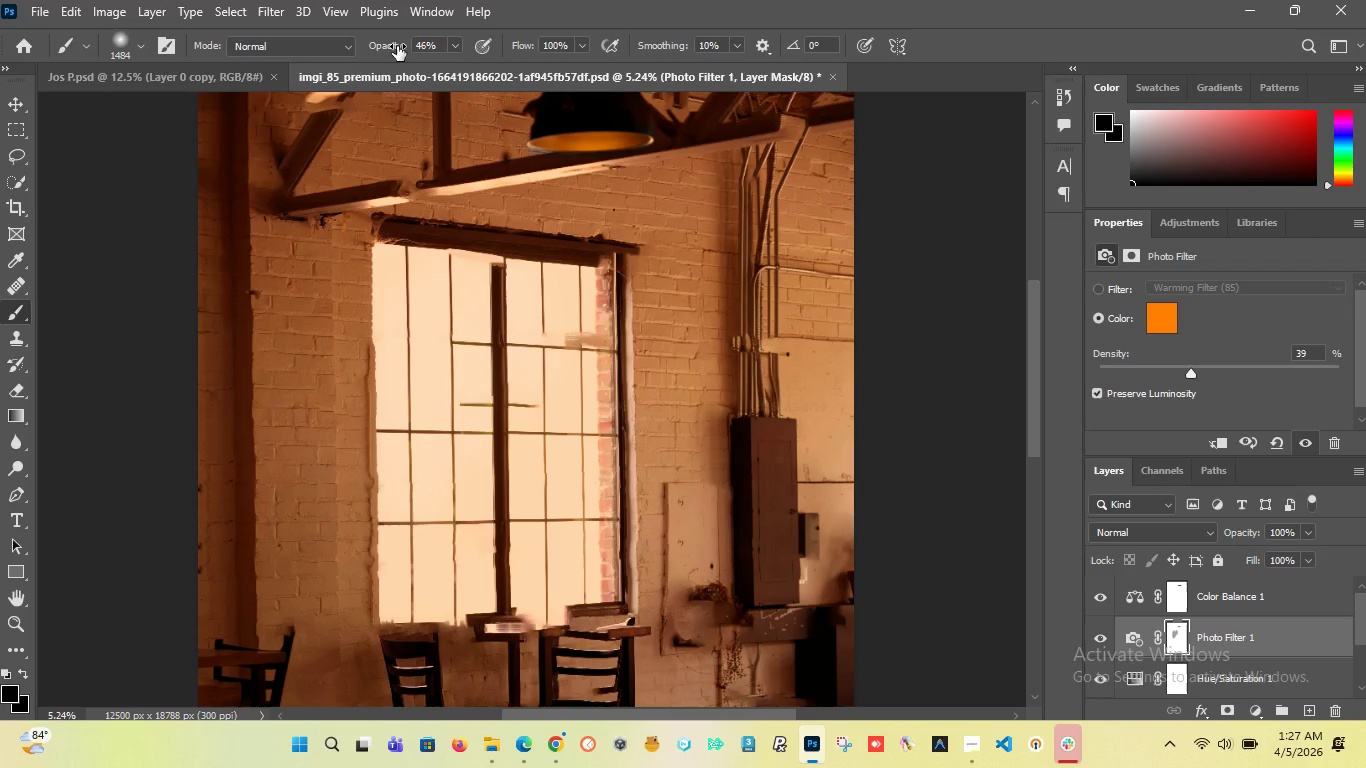 
left_click_drag(start_coordinate=[397, 46], to_coordinate=[687, 123])
 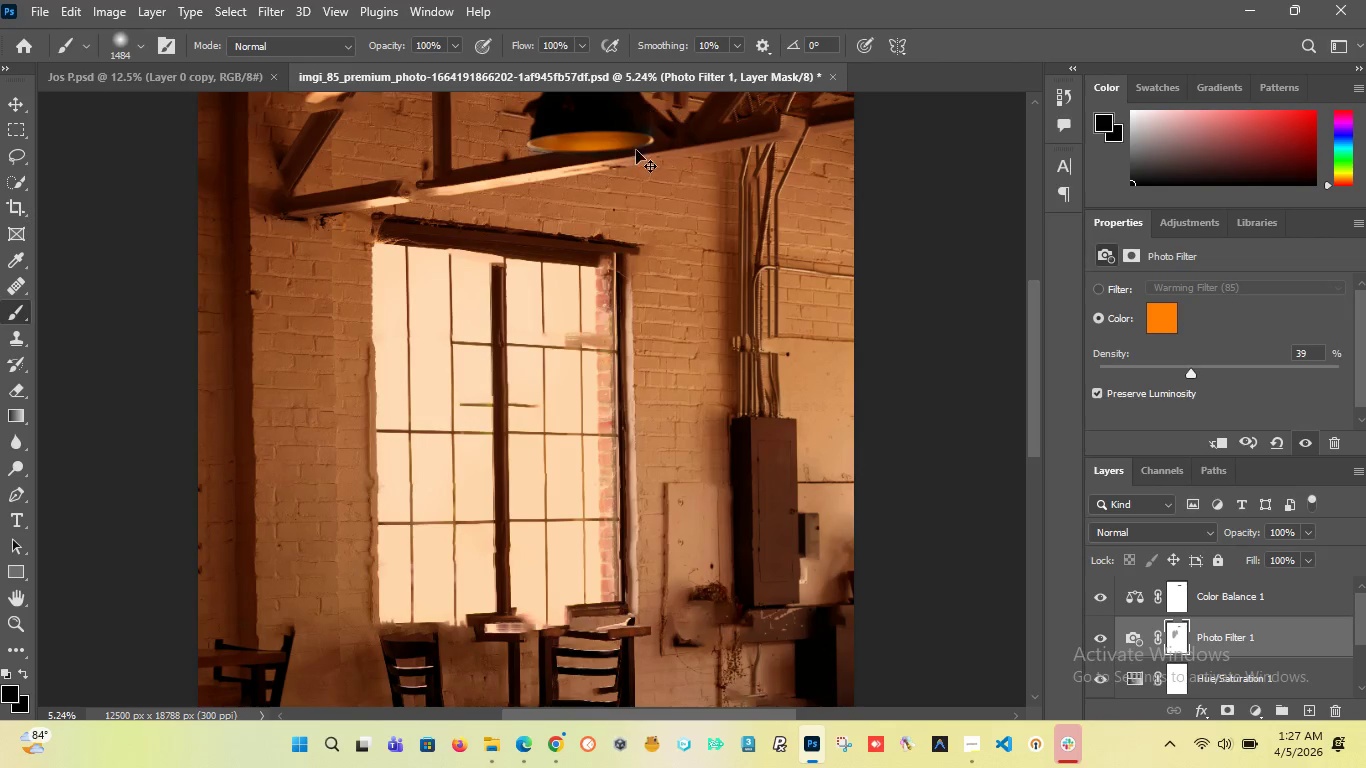 
key(Control+Z)
 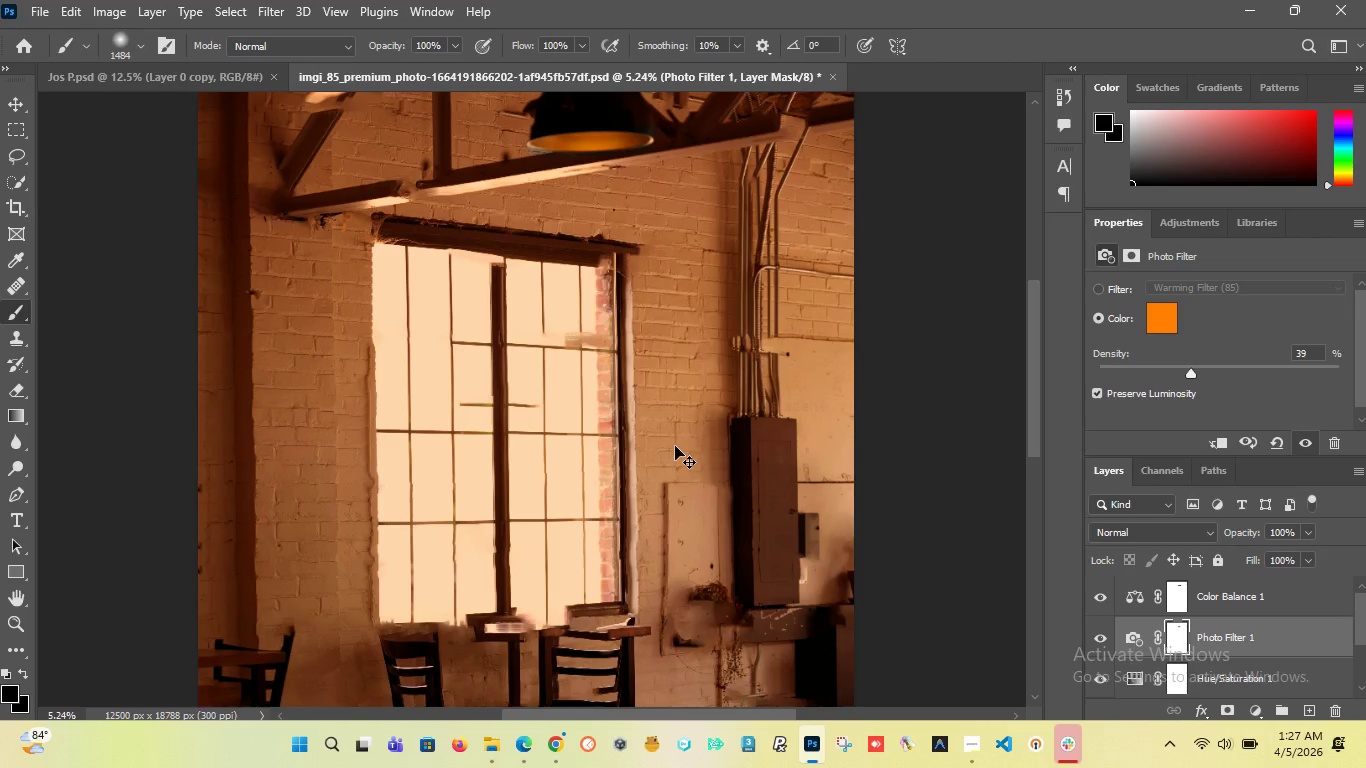 
key(Control+Z)
 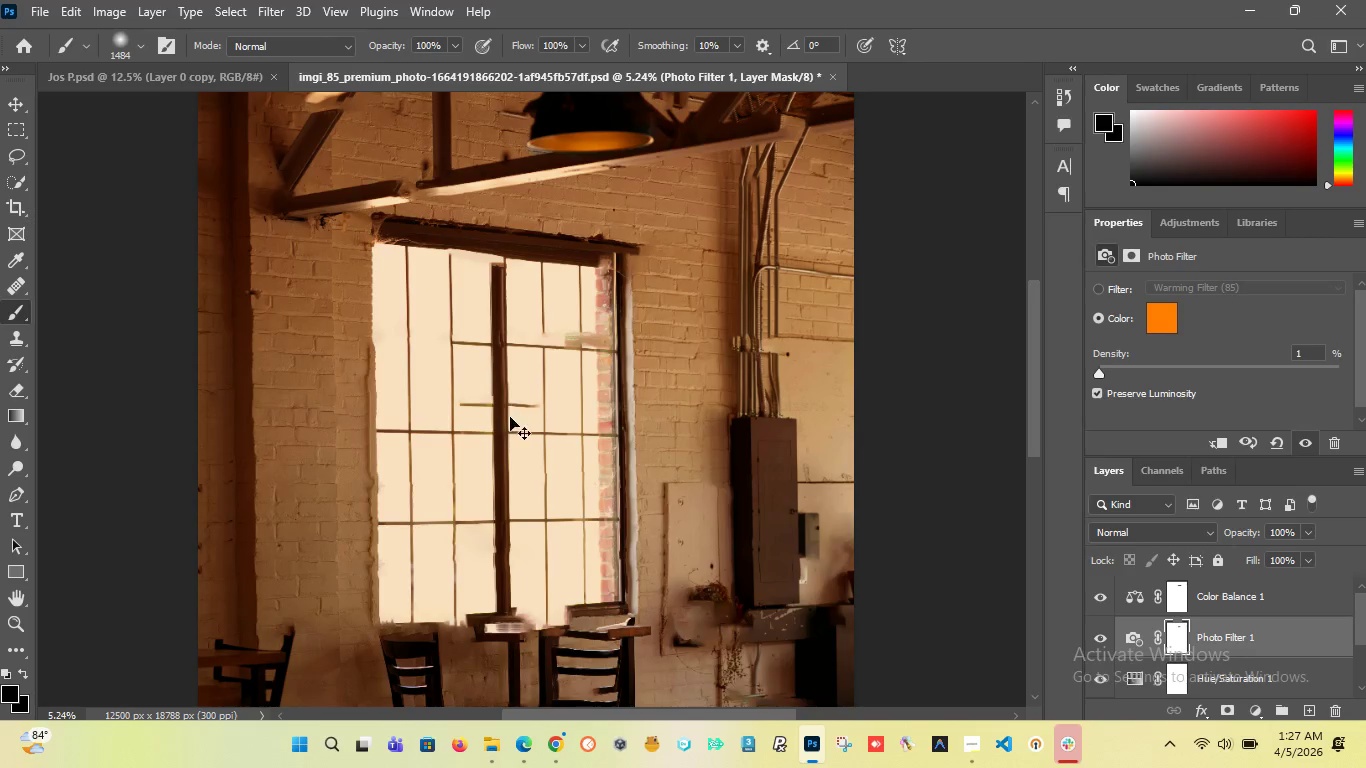 
key(Control+Shift+Z)
 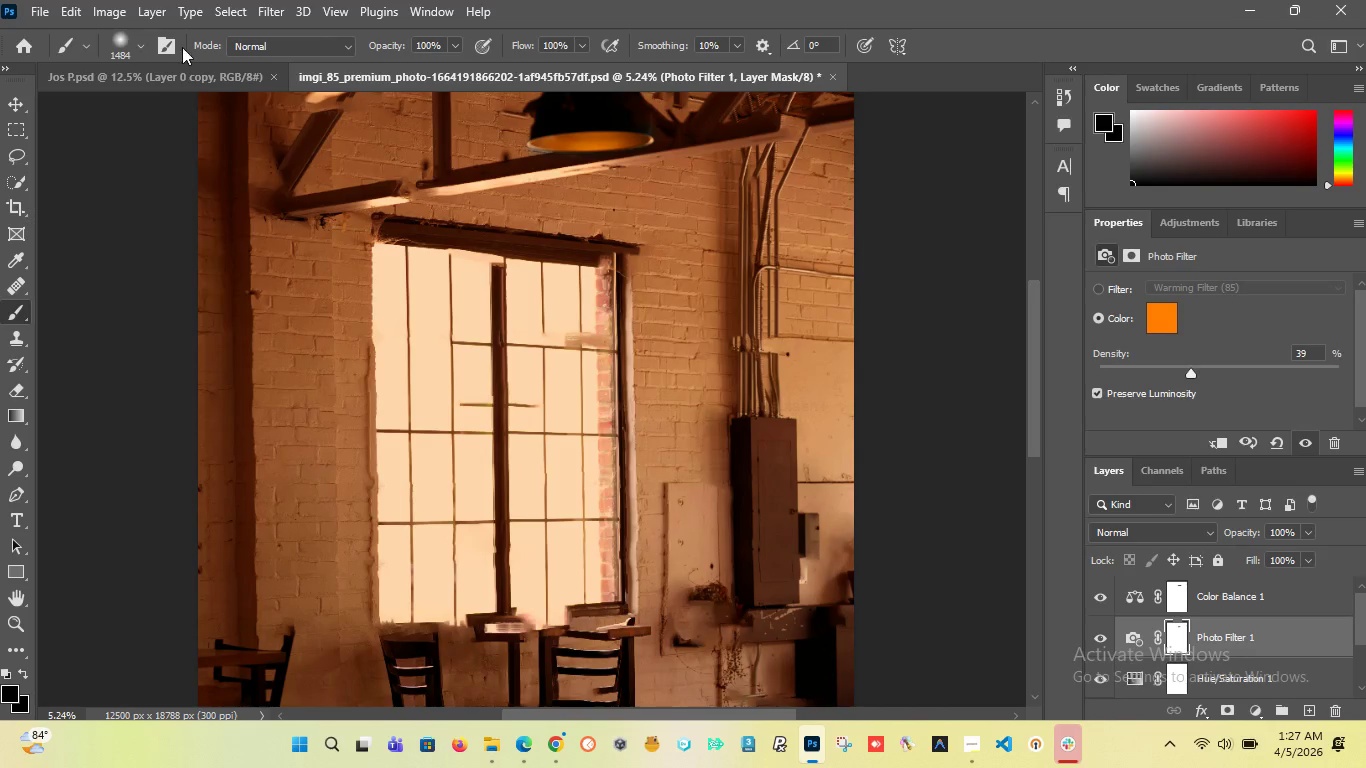 
left_click_drag(start_coordinate=[464, 276], to_coordinate=[577, 569])
 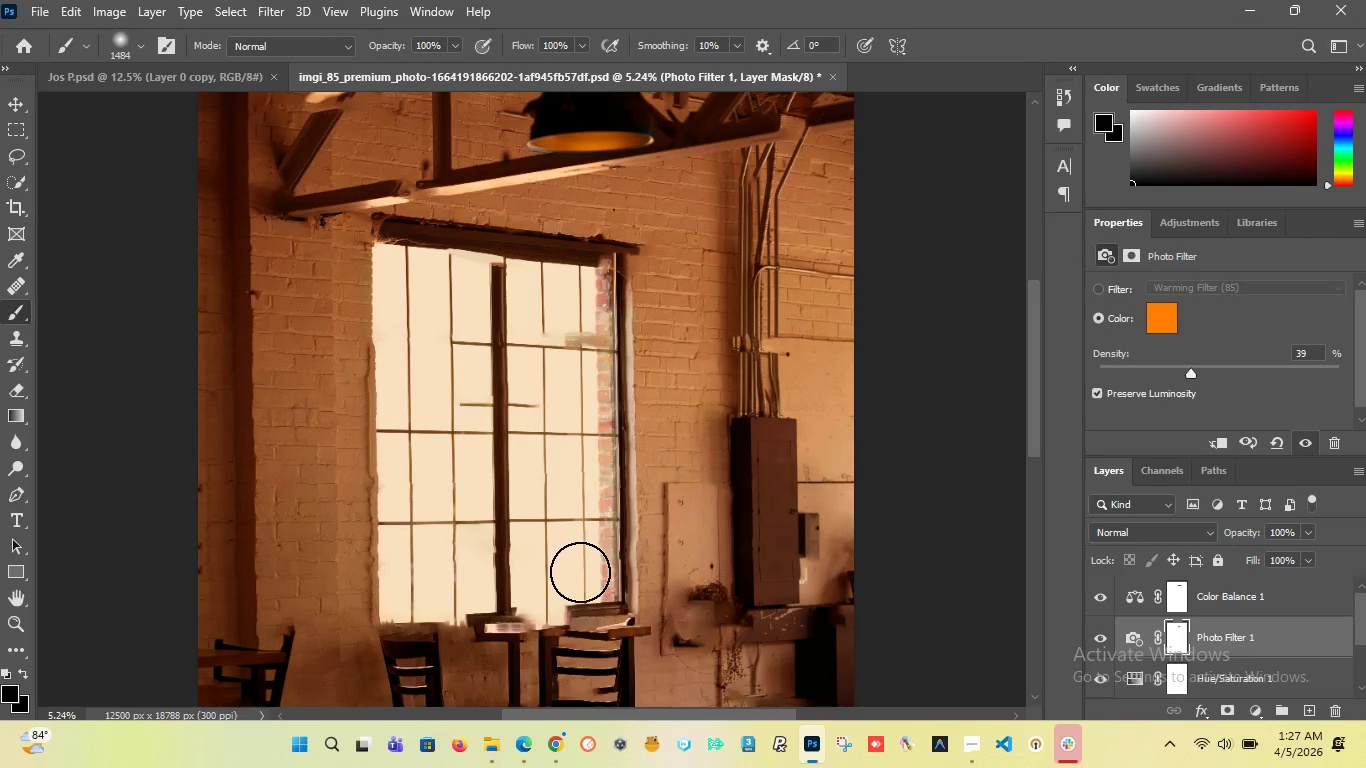 
hold_key(key=AltLeft, duration=1.52)
hold_key(key=AltLeft, duration=1.5)
scroll: coordinate [553, 544], scroll_direction: down, amount: 7.0
 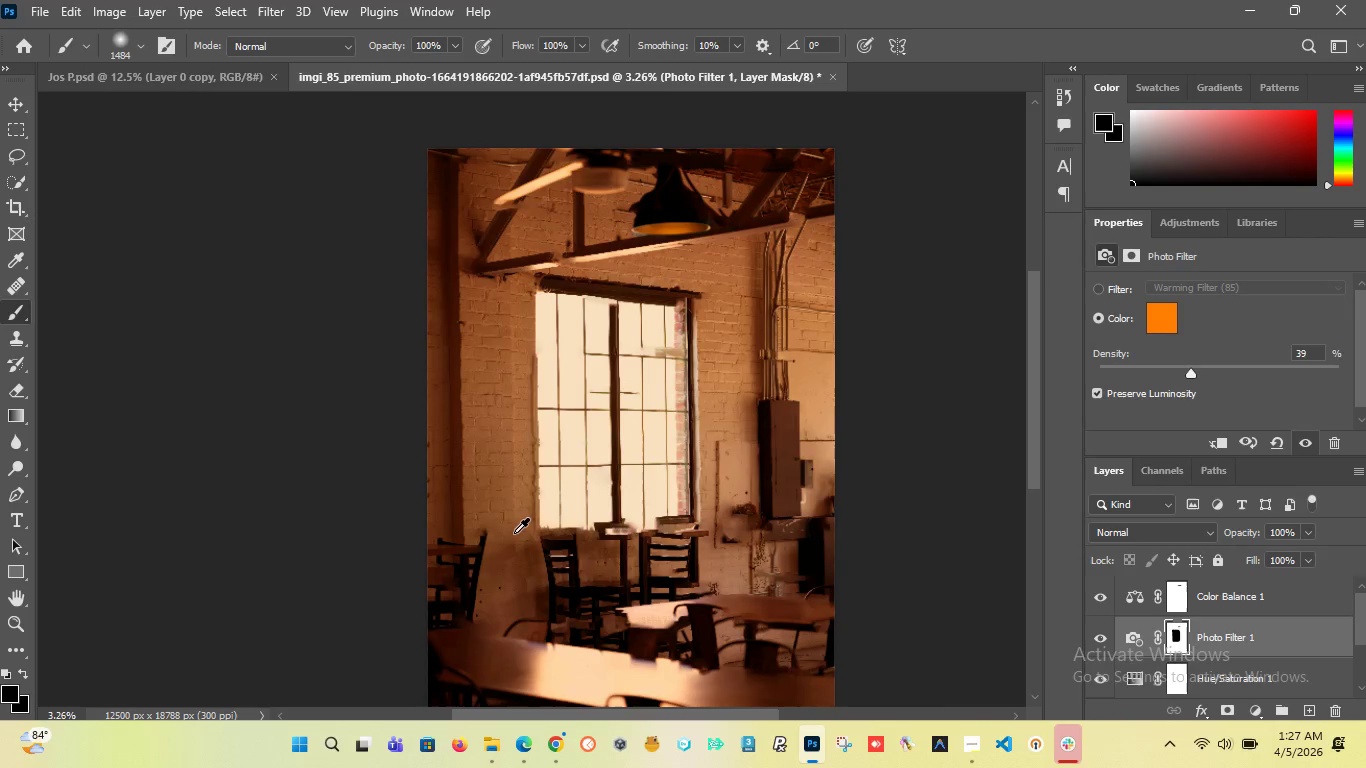 
hold_key(key=AltLeft, duration=1.33)
scroll: coordinate [573, 616], scroll_direction: down, amount: 1.0
 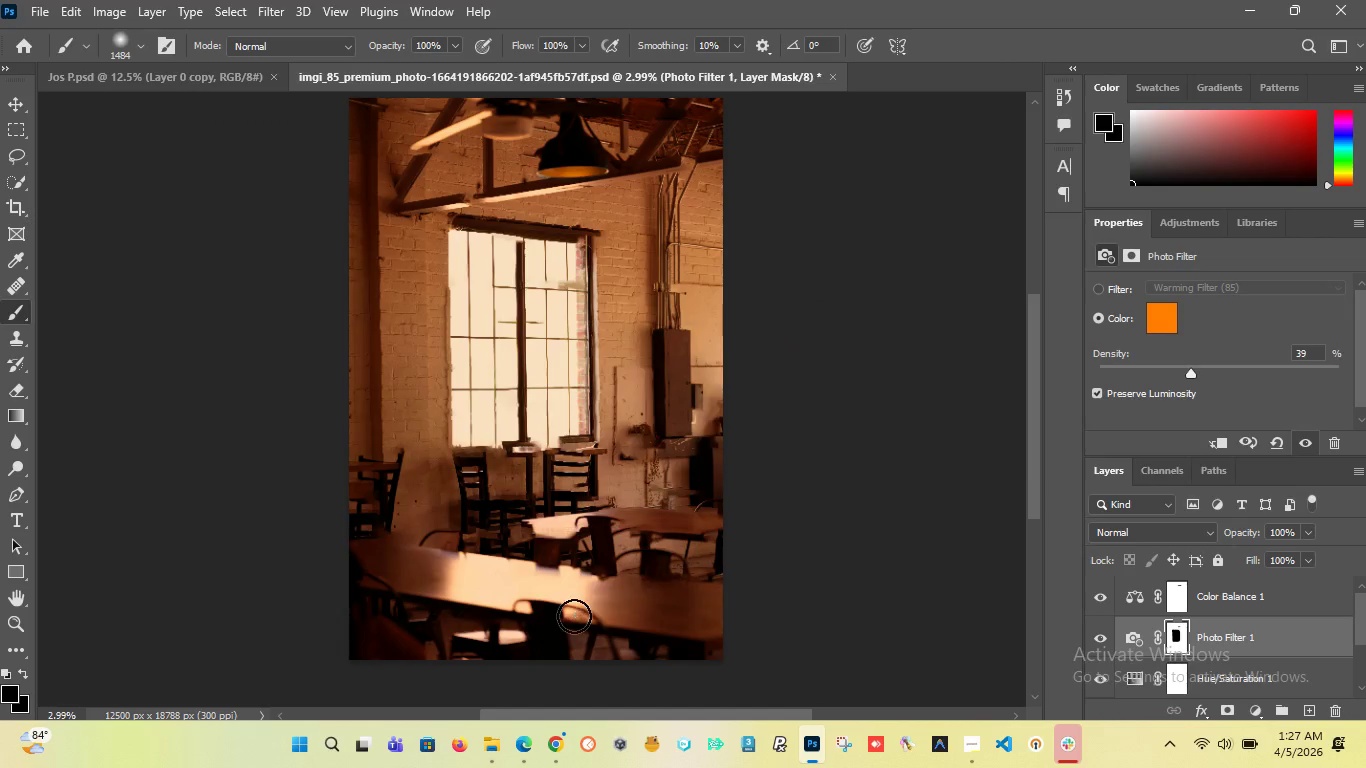 
left_click([1184, 641])
 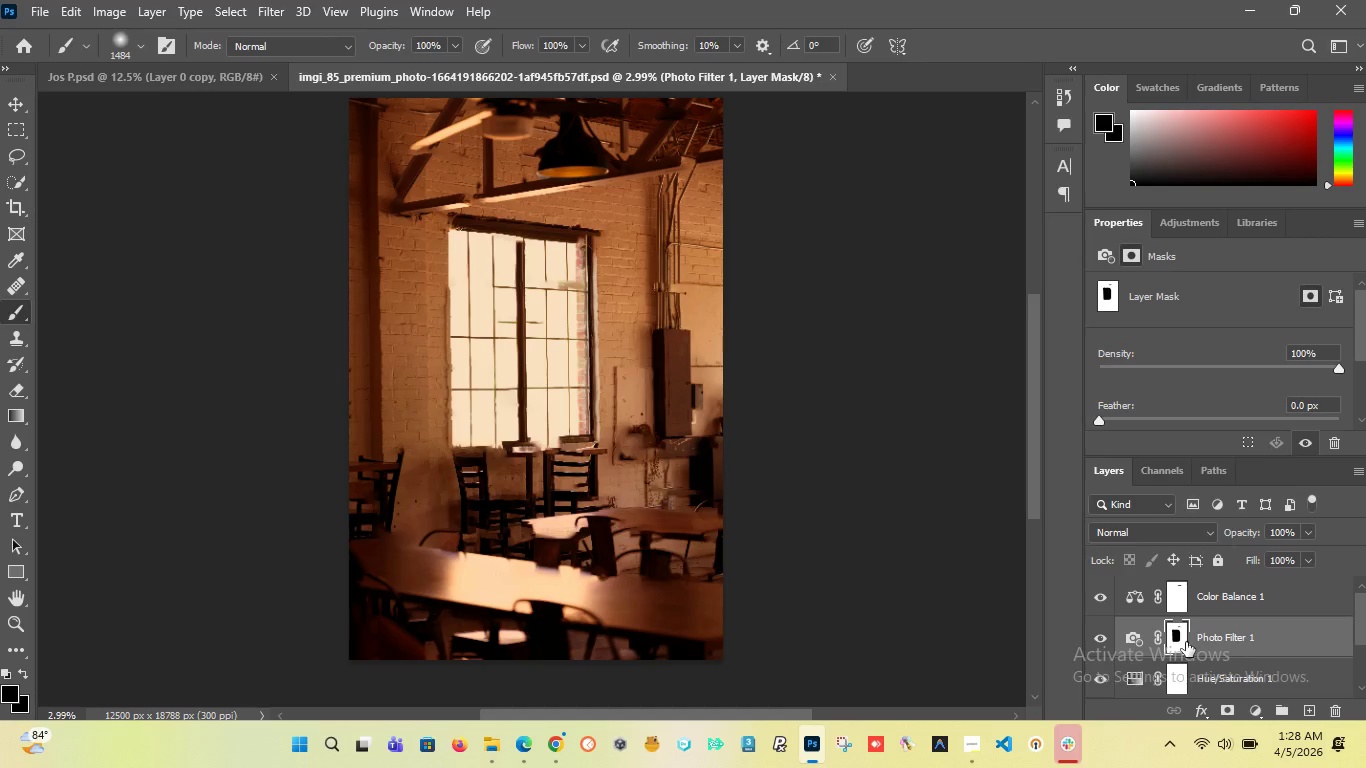 
hold_key(key=ControlLeft, duration=0.56)
 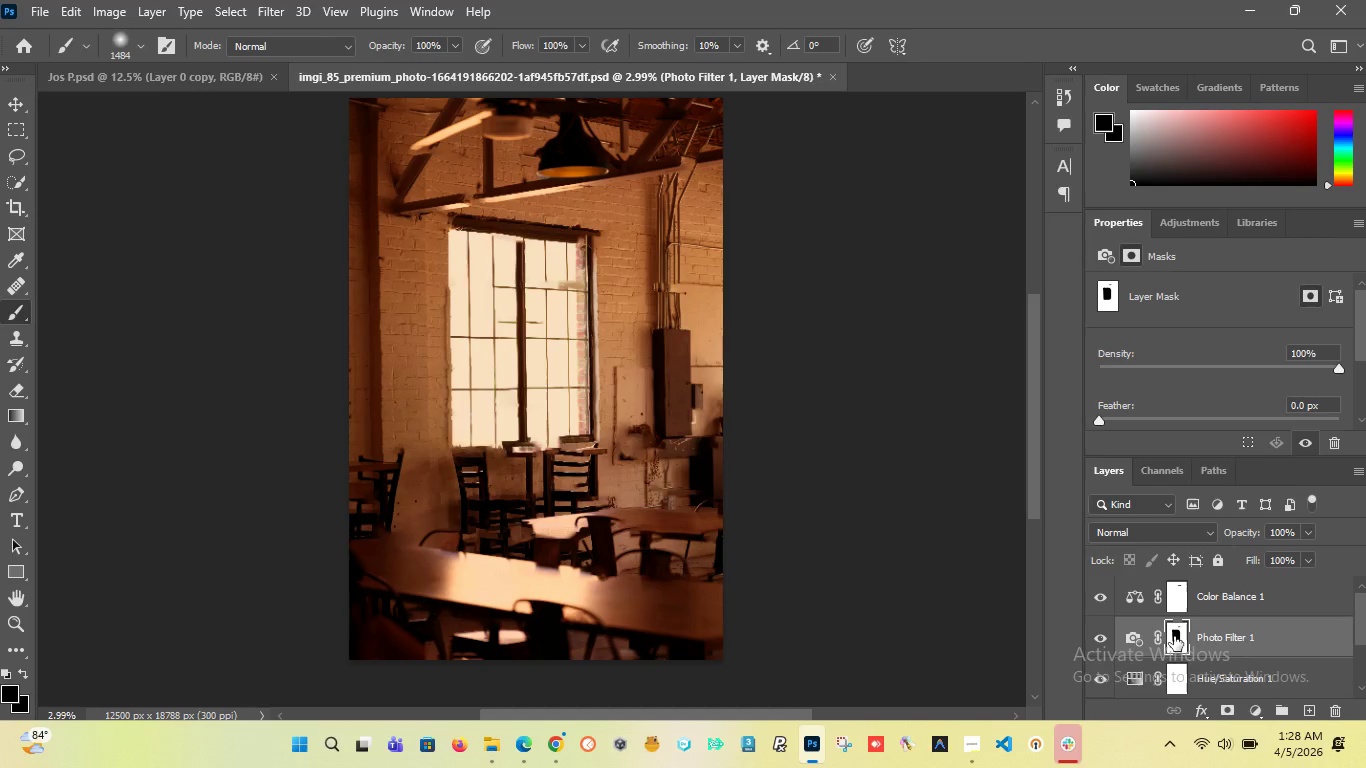 
hold_key(key=ControlLeft, duration=0.8)
left_click([1174, 636])
 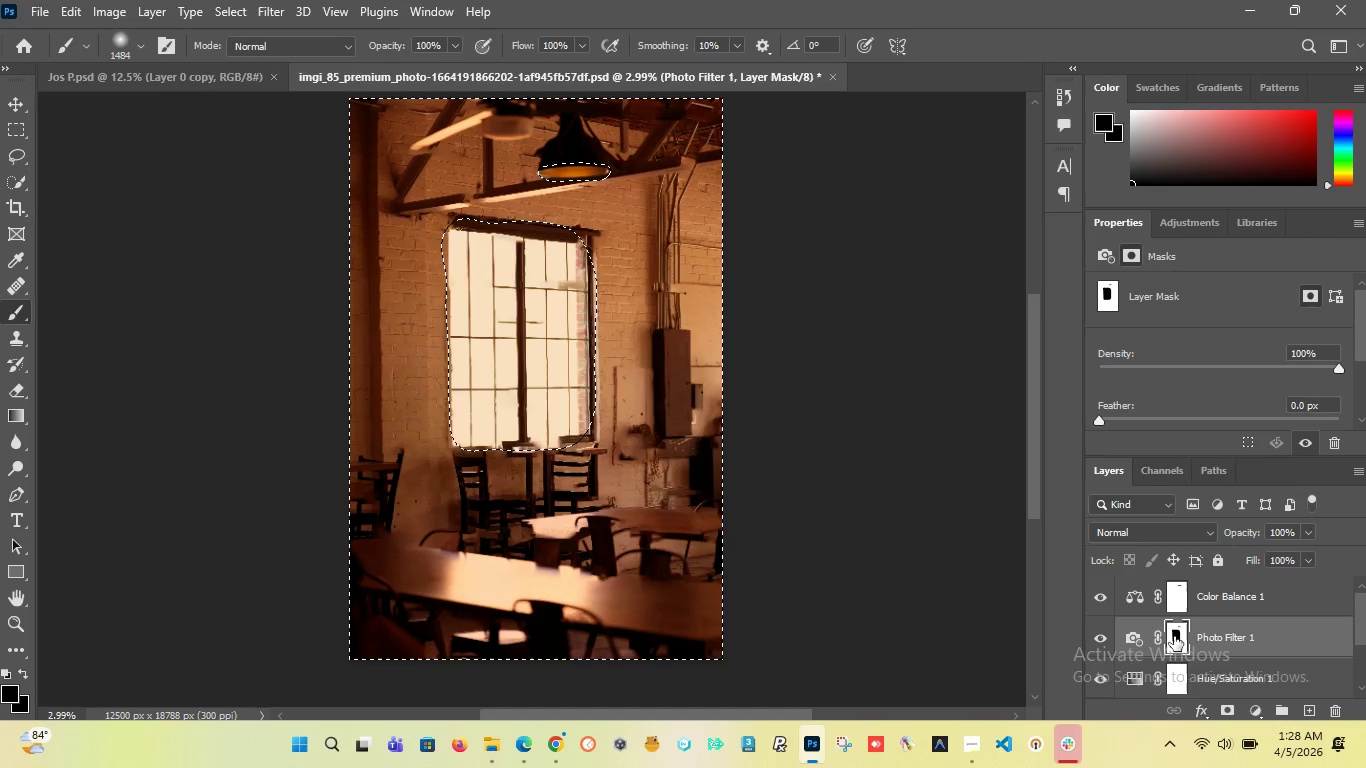 
key(Control+C)
 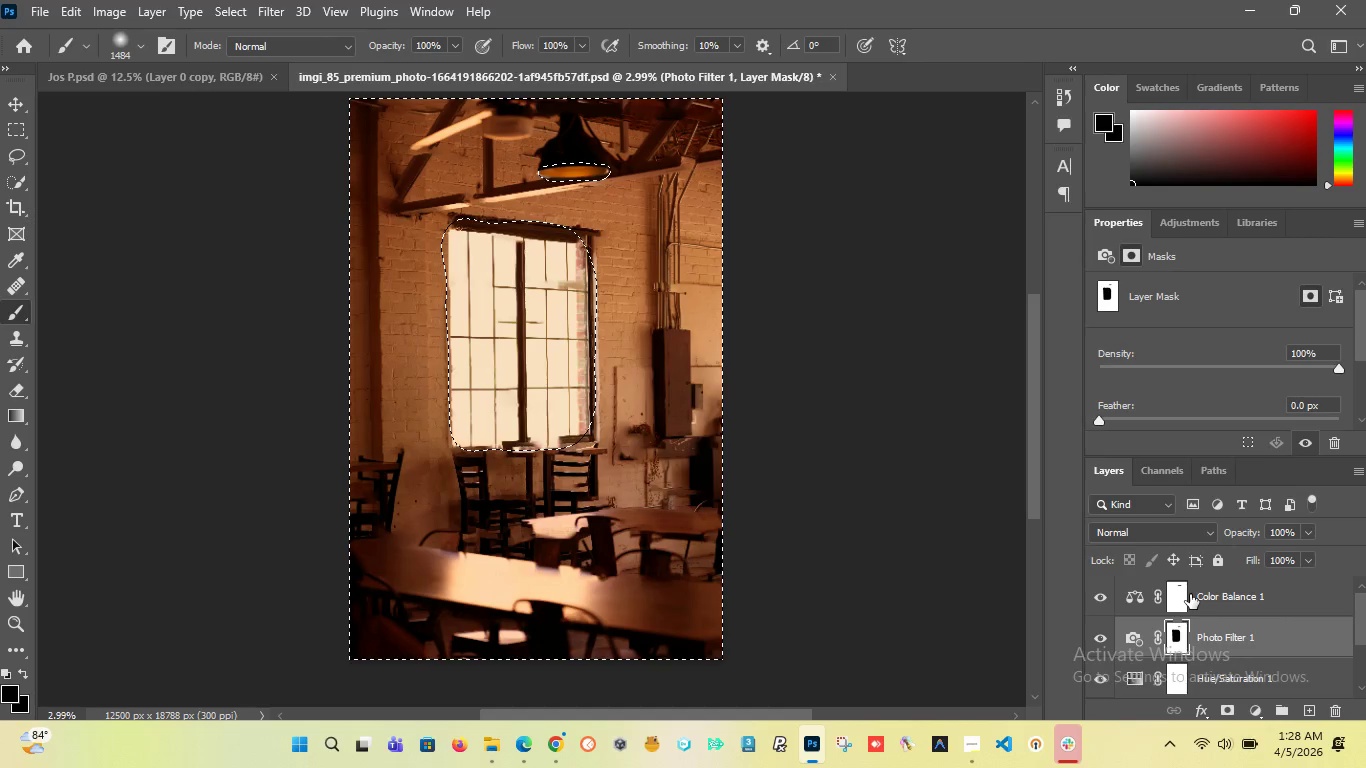 
left_click([1193, 593])
 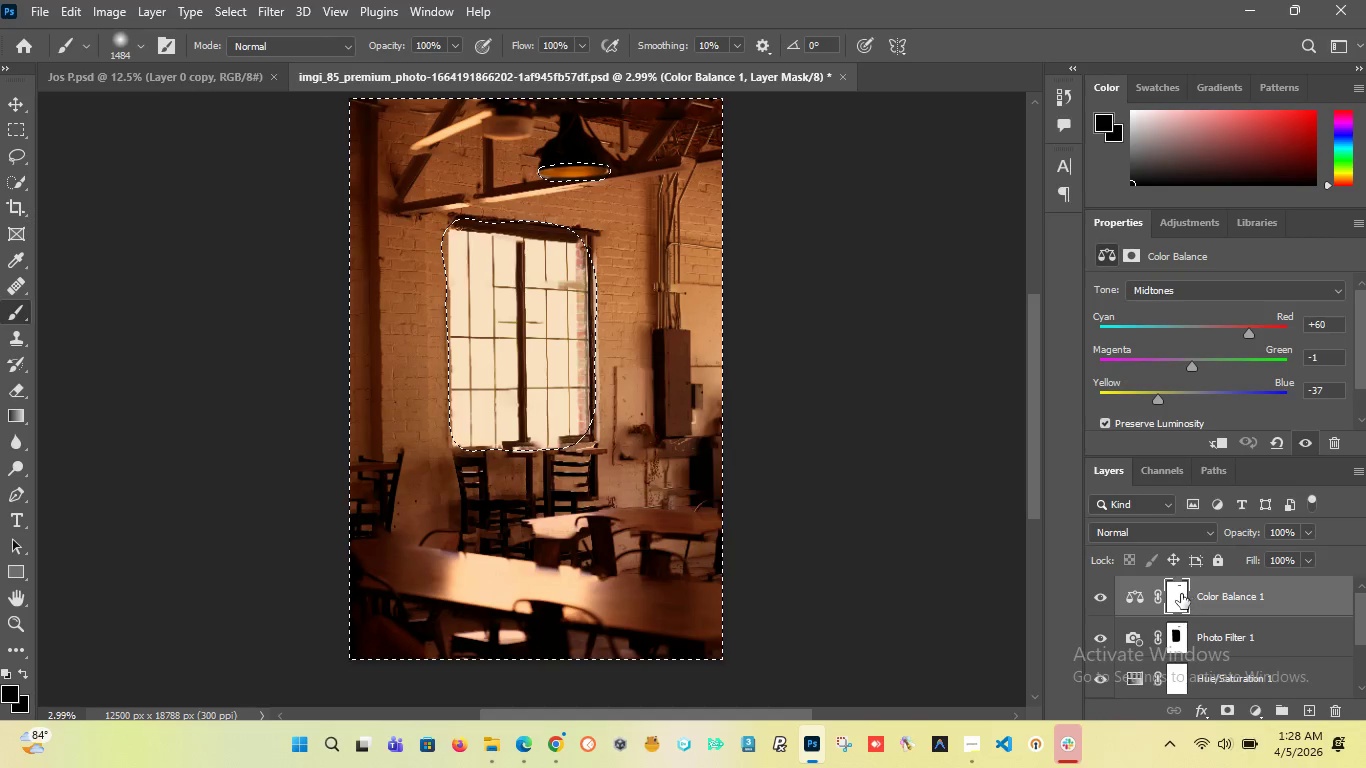 
mouse_move([1189, 575])
 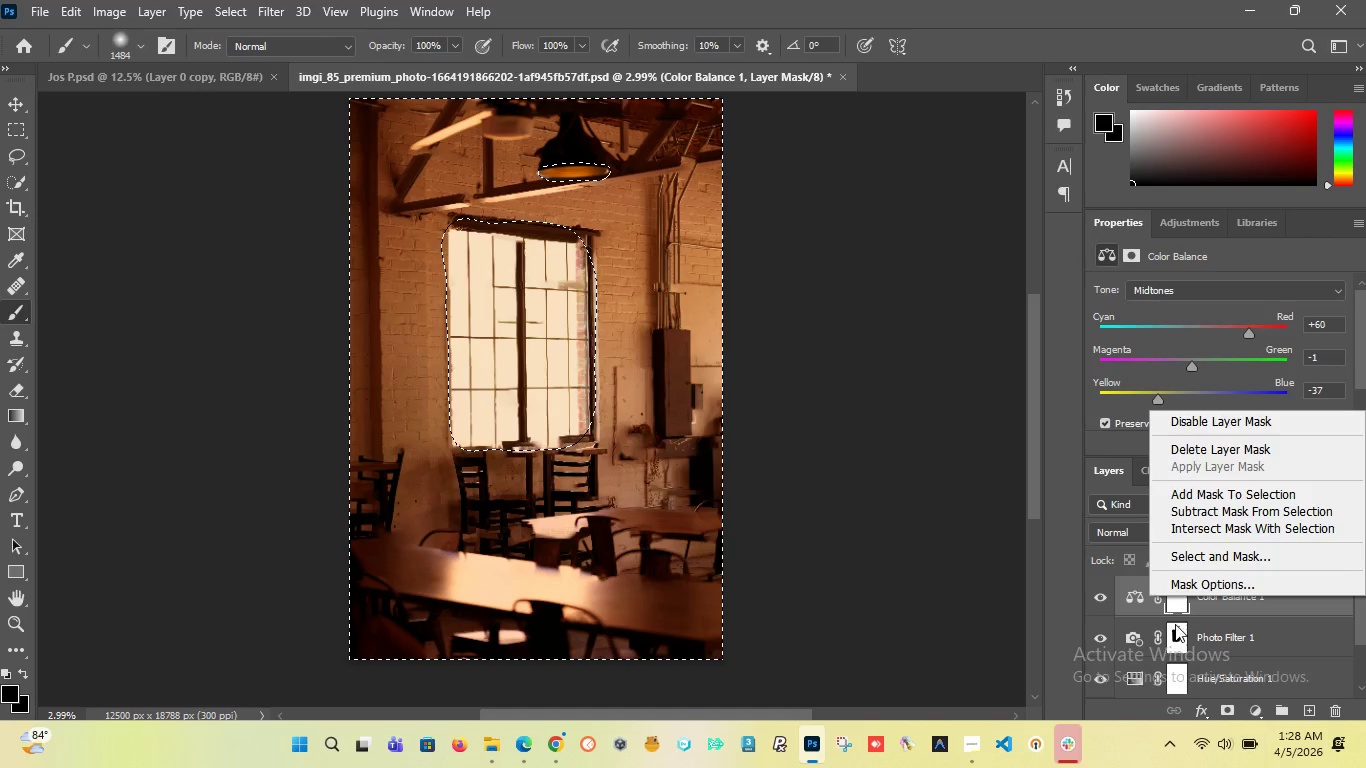 
double_click([1174, 608])
 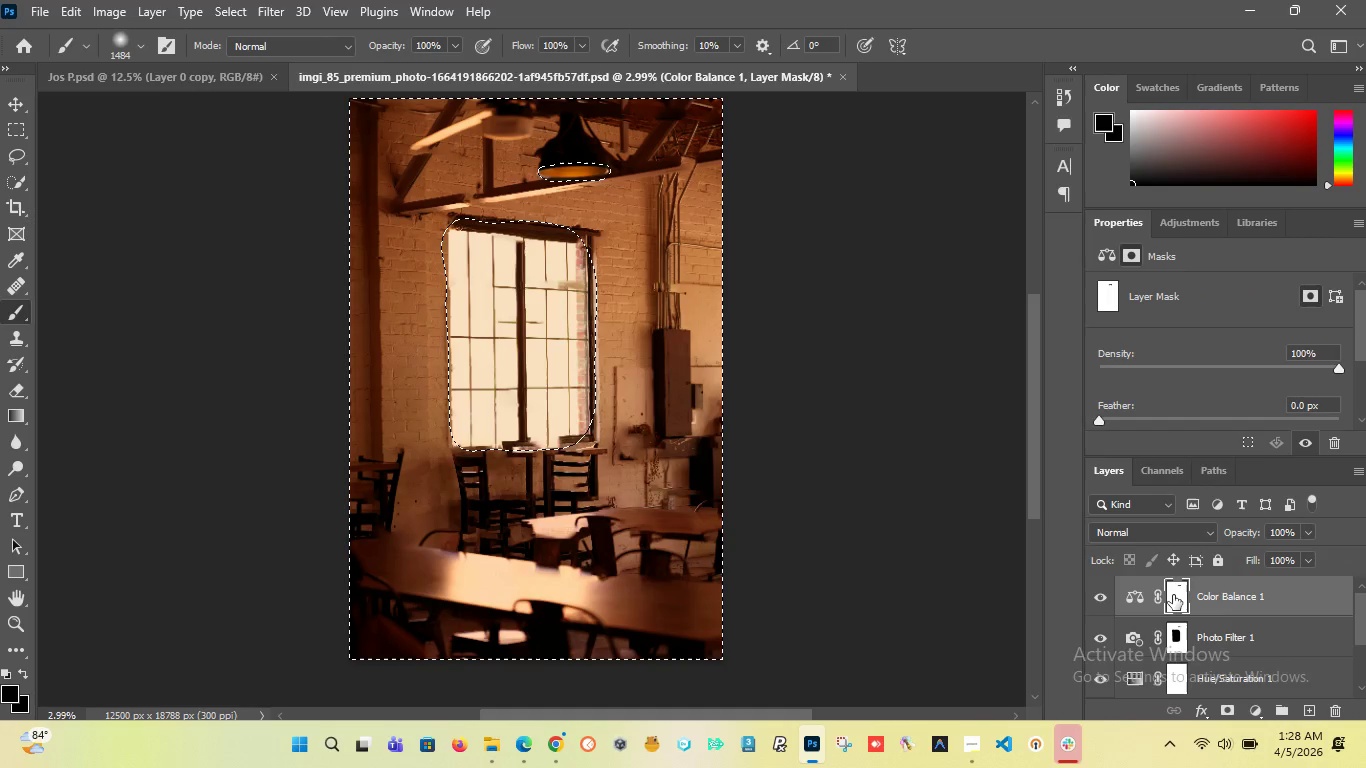 
key(Control+V)
 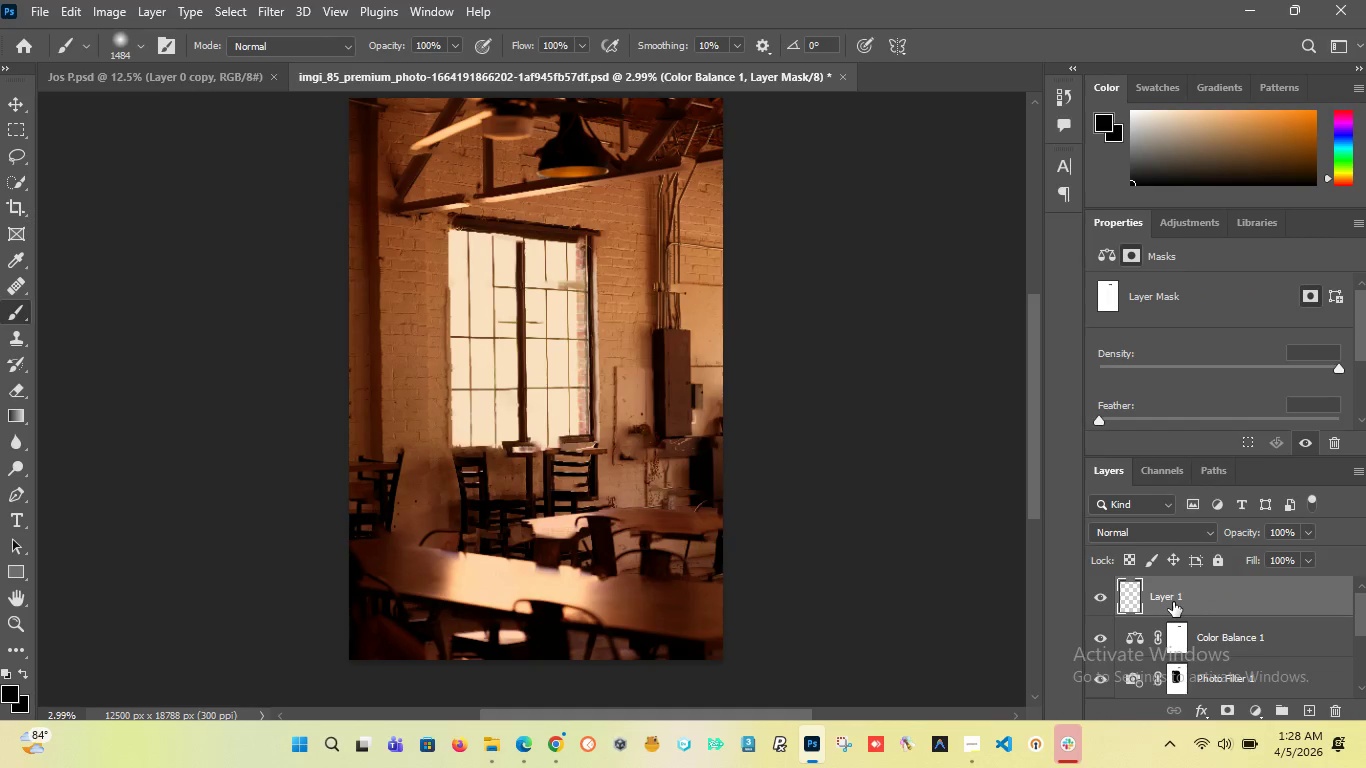 
key(Control+Z)
 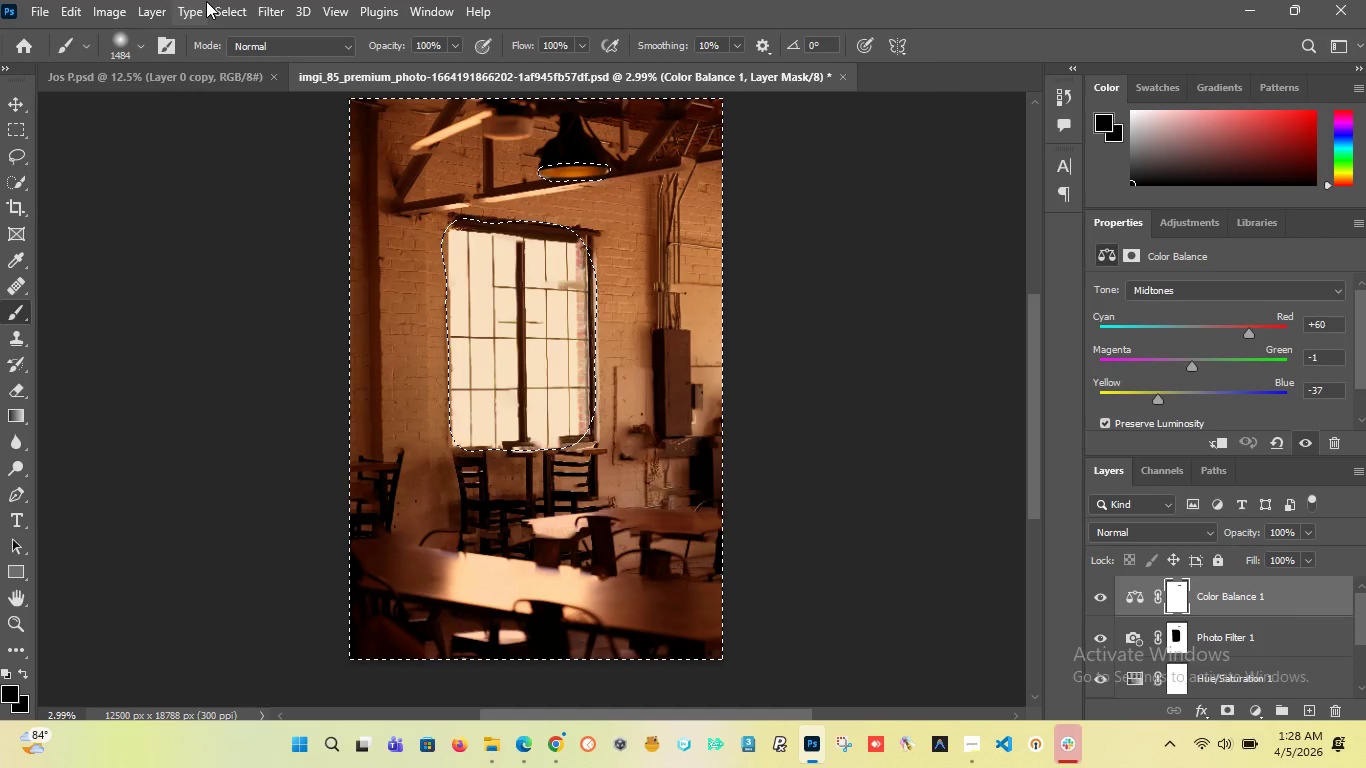 
left_click([225, 6])
 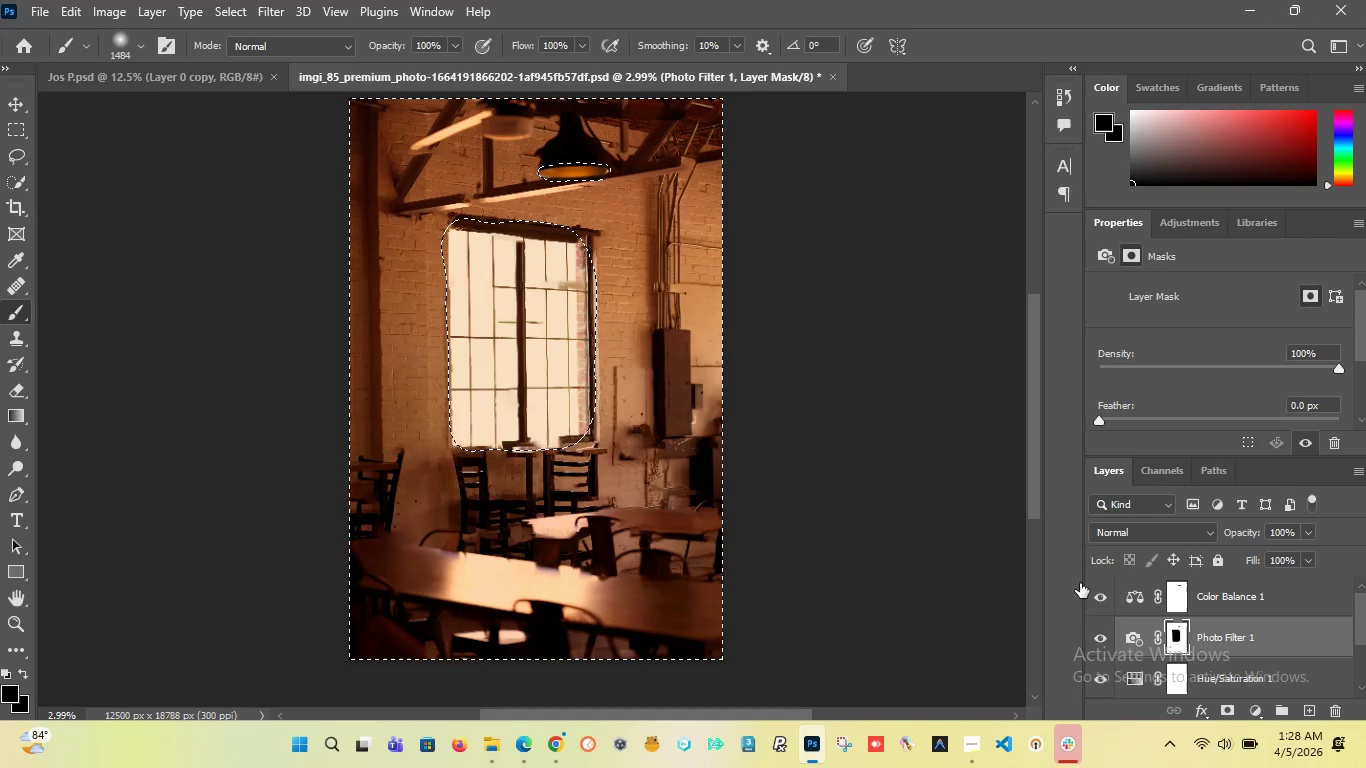 
wait(14.16)
 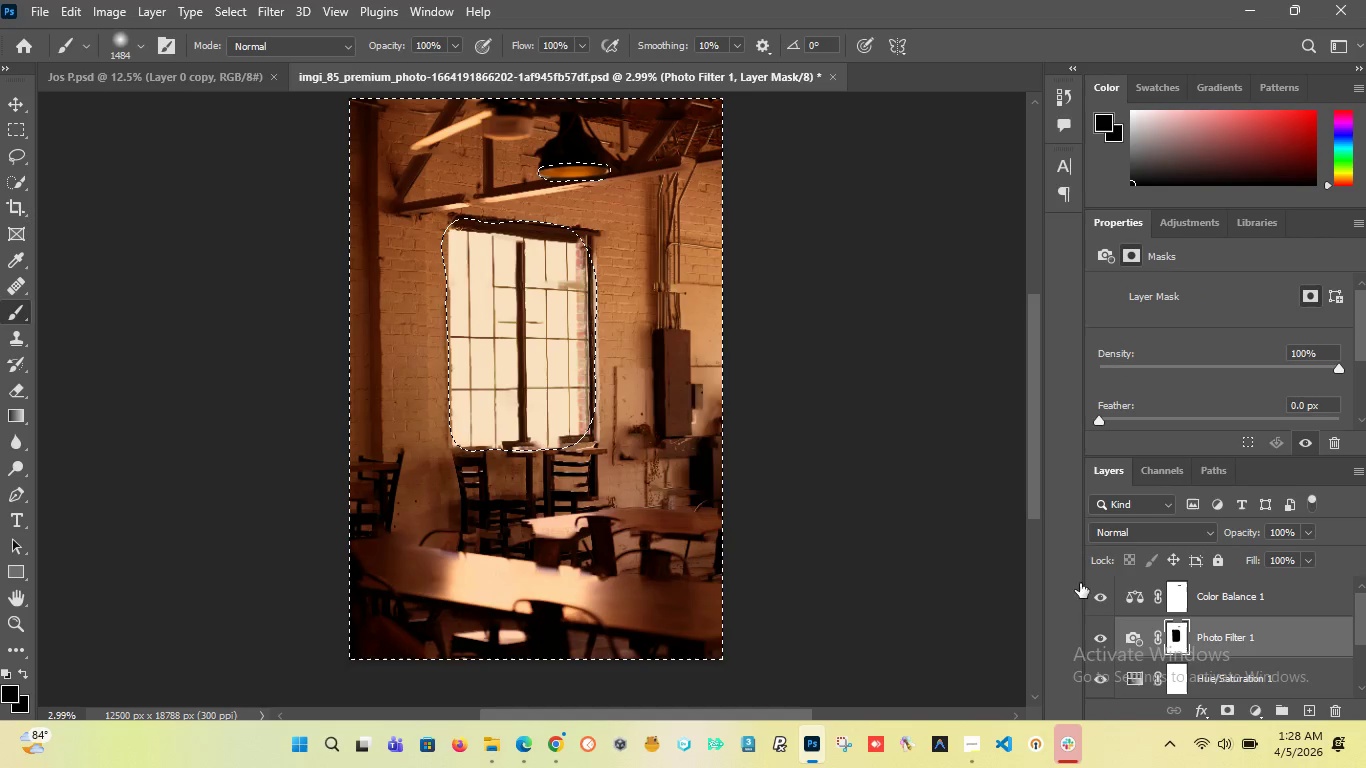 
left_click([1181, 583])
 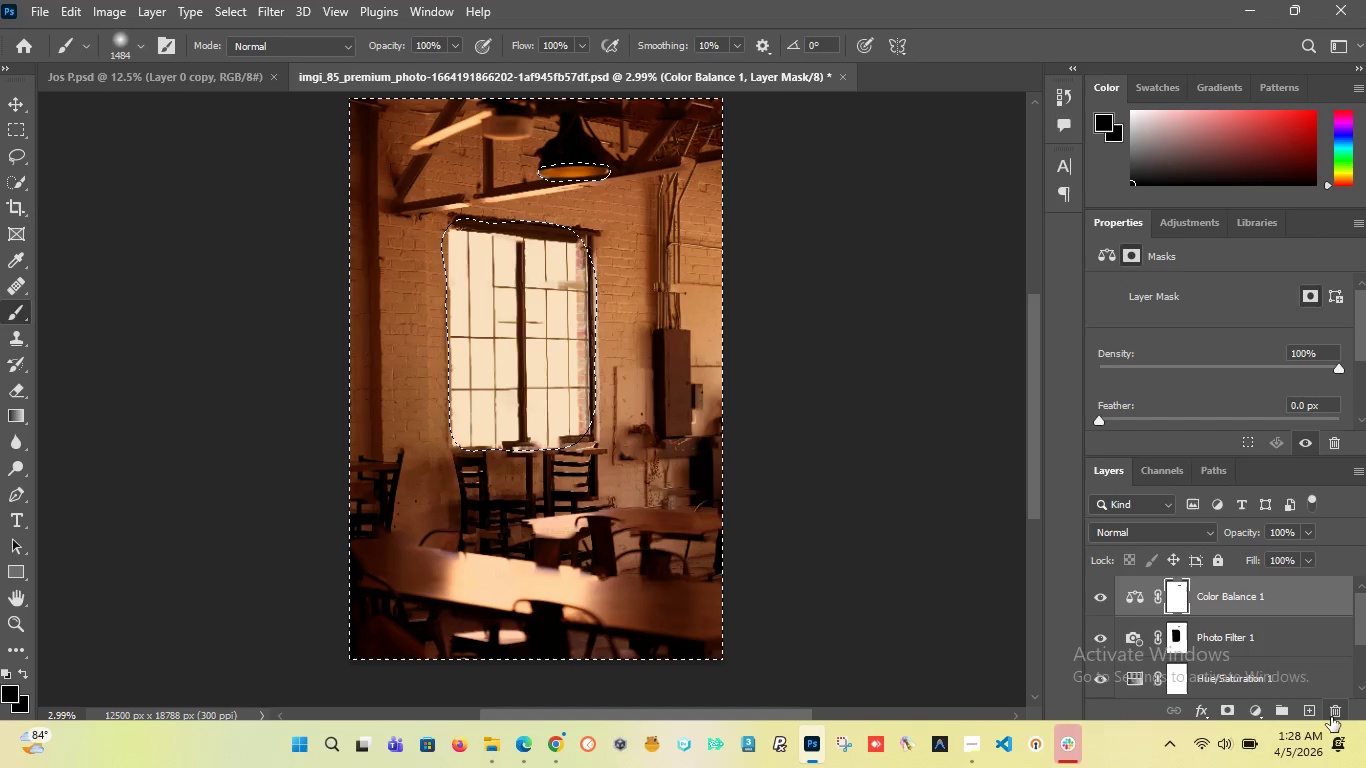 
left_click([1331, 717])
 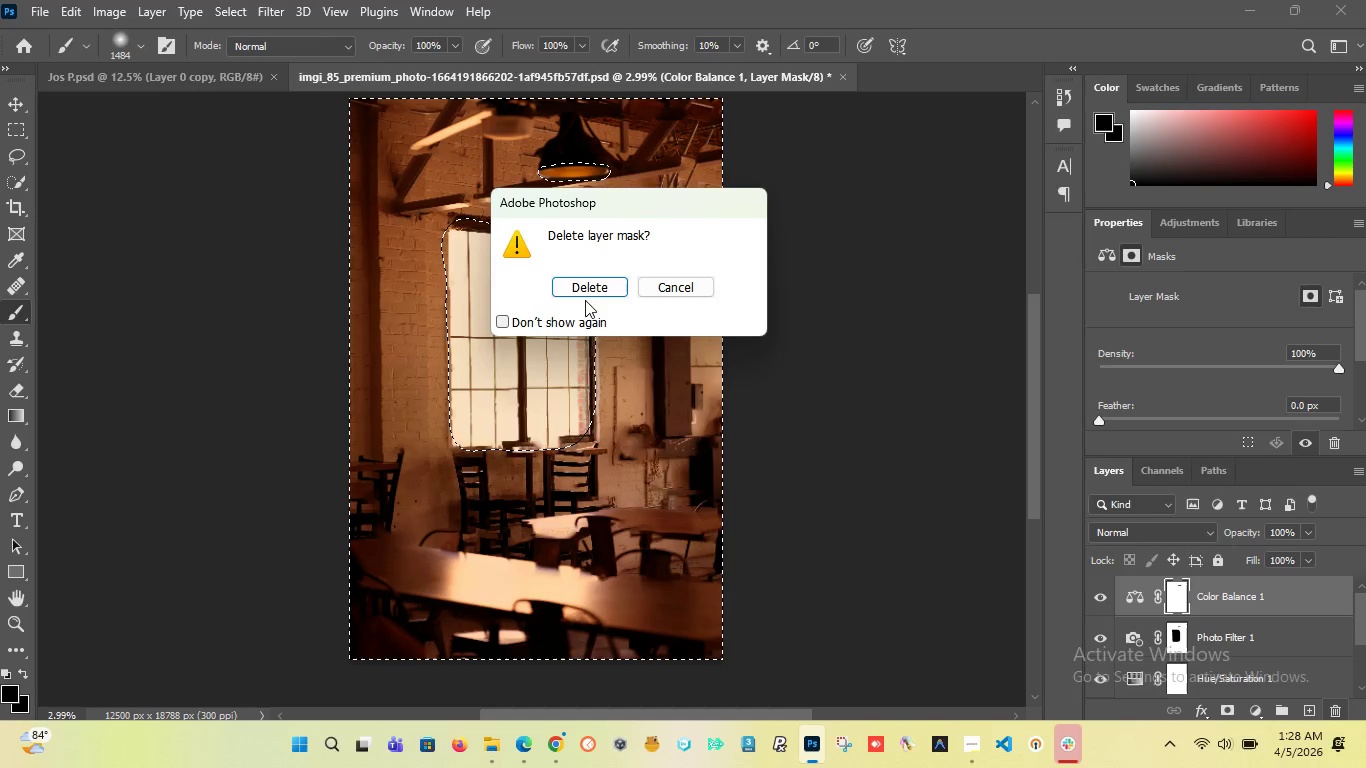 
left_click([582, 282])
 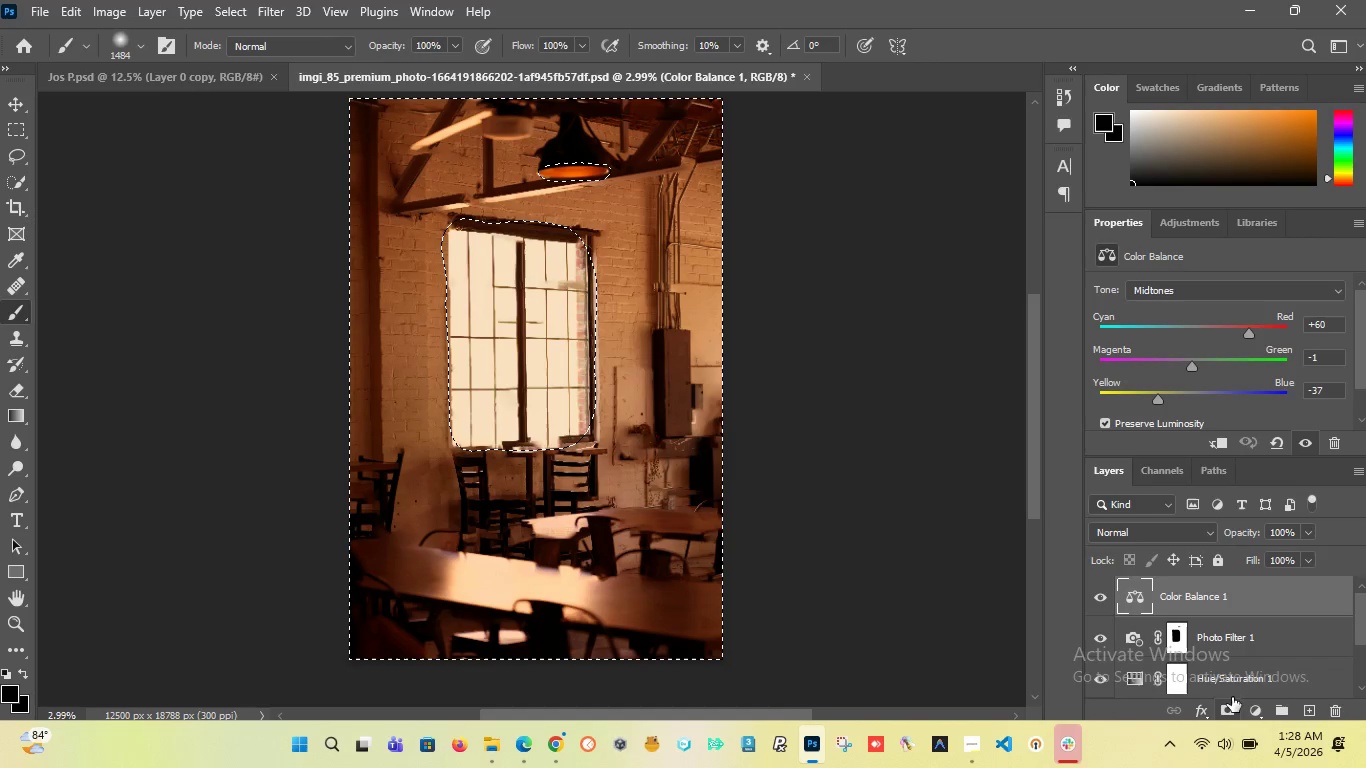 
left_click([1222, 705])
 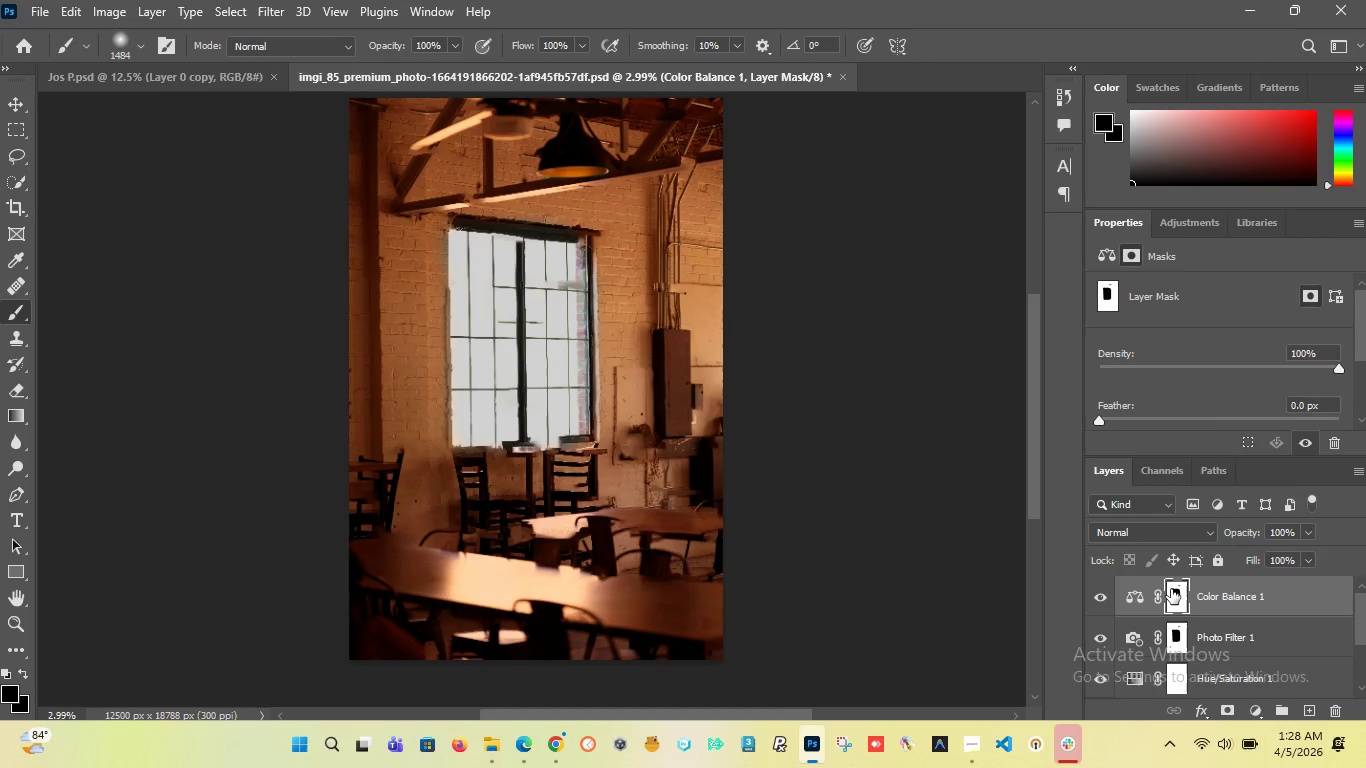 
wait(7.02)
 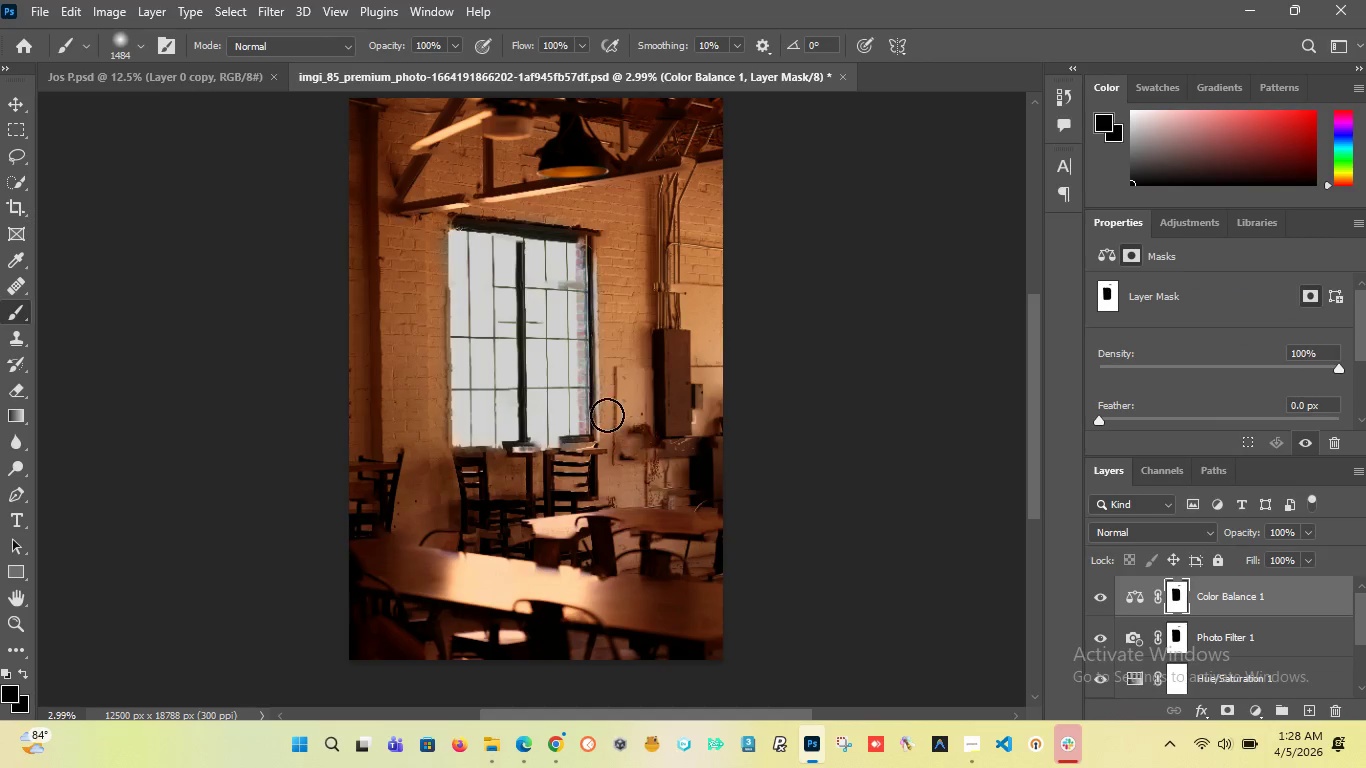 
key(Control+S)
 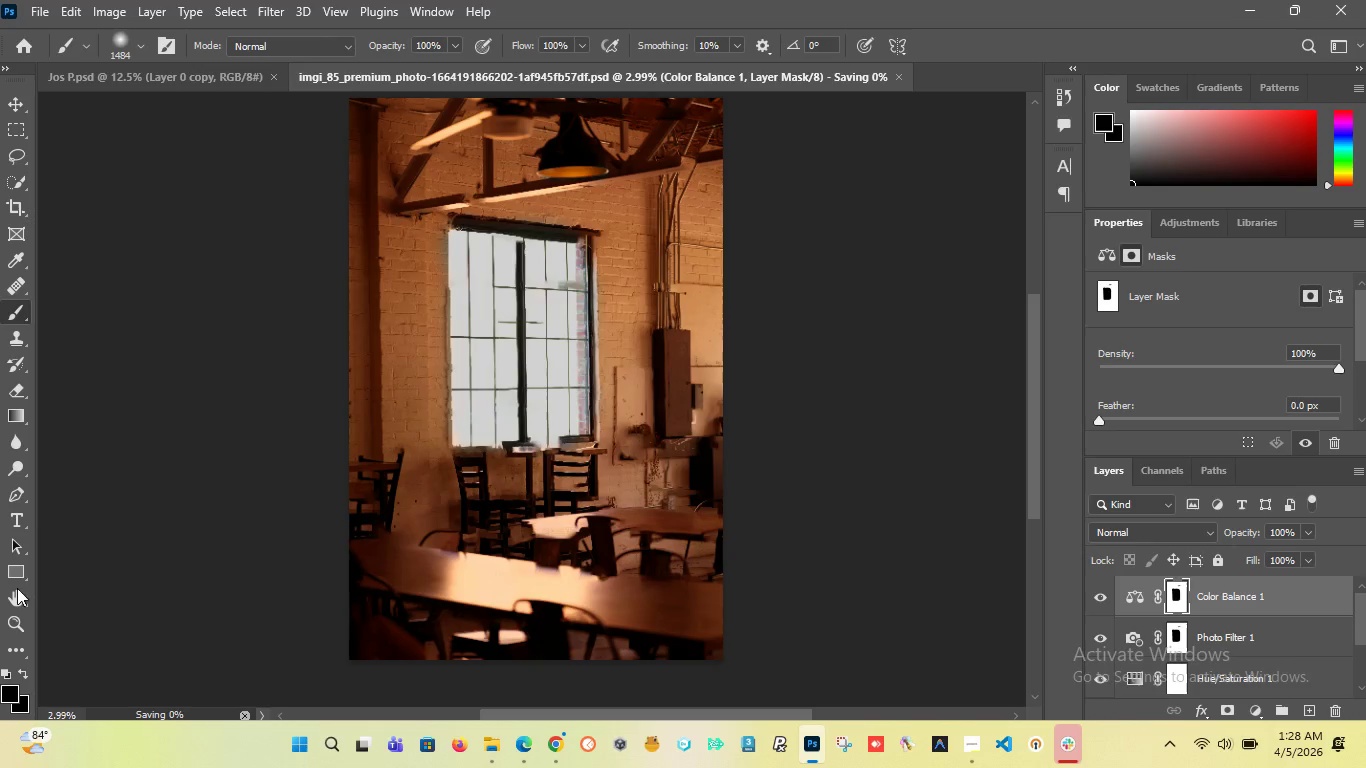 
wait(6.26)
 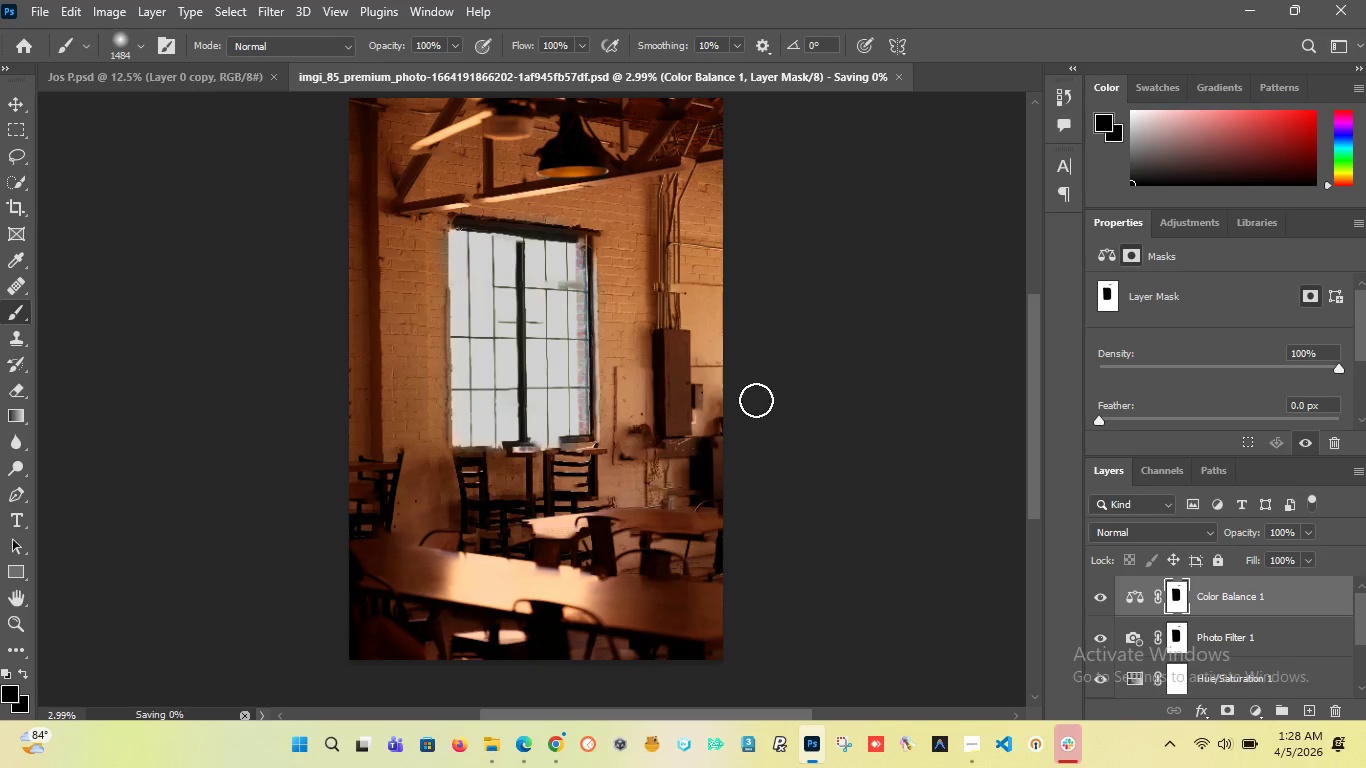 
left_click([12, 691])
 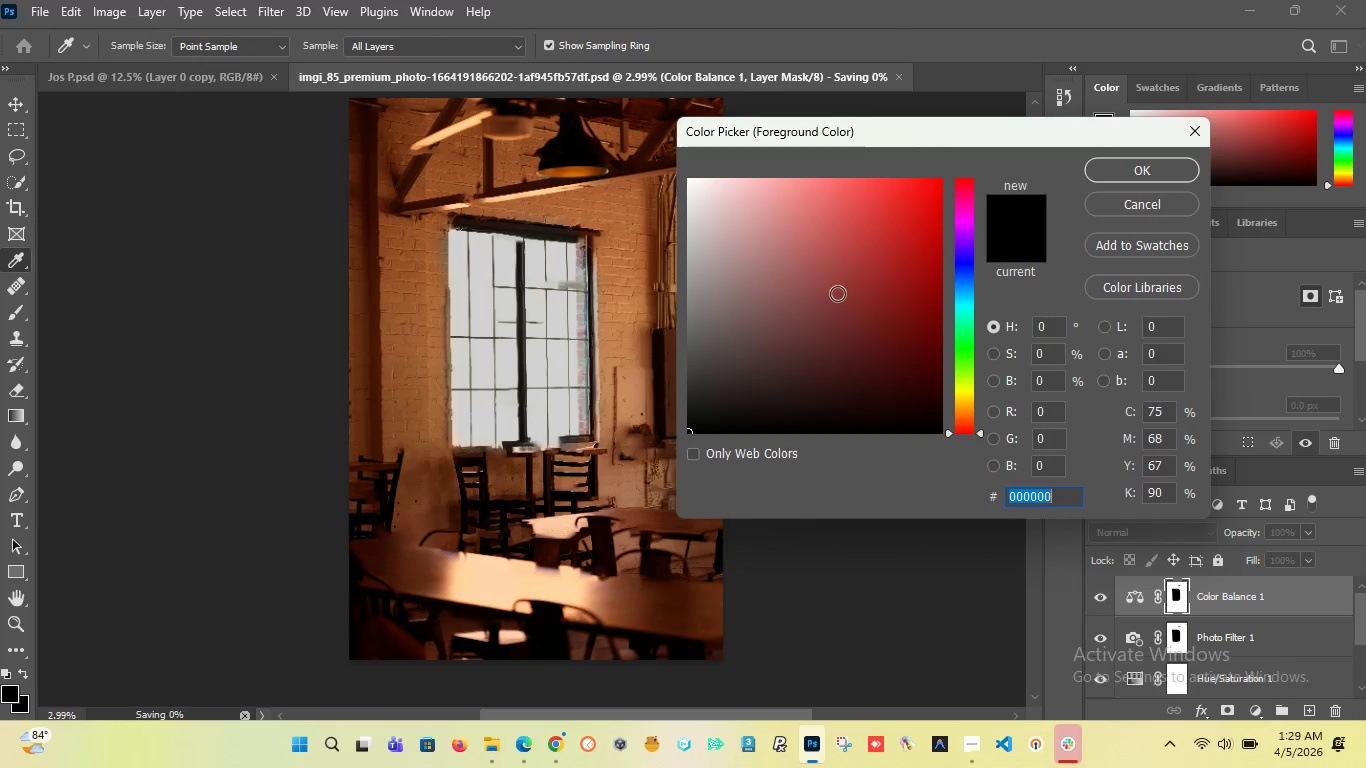 
left_click_drag(start_coordinate=[837, 293], to_coordinate=[535, 90])
 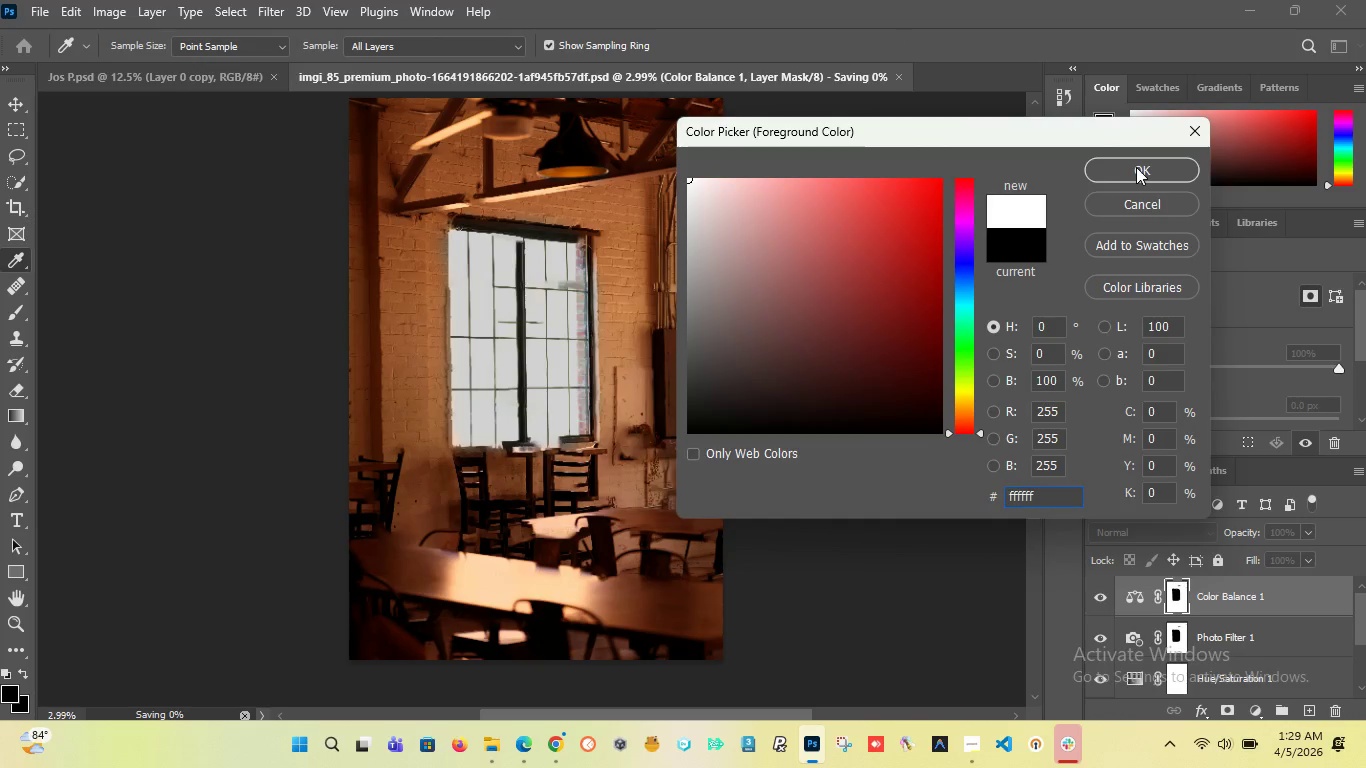 
left_click([1136, 167])
 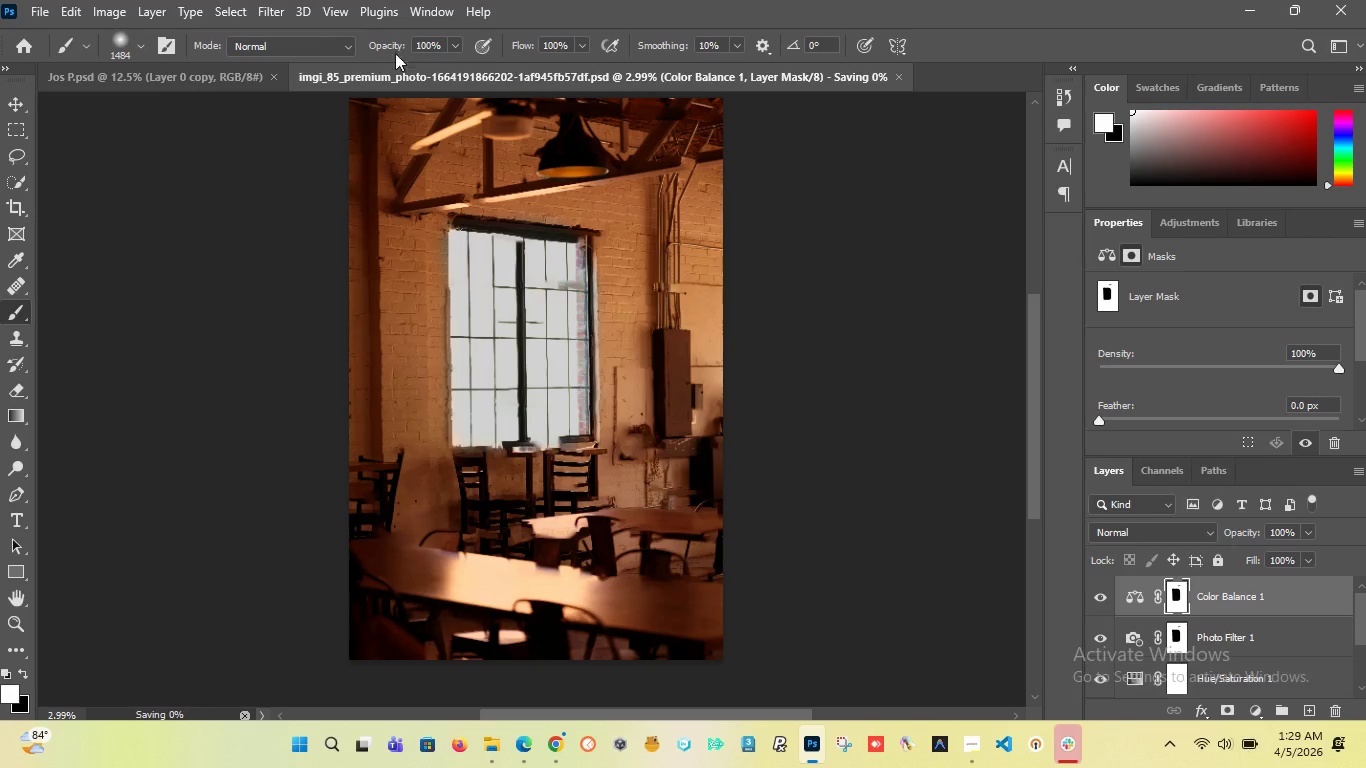 
hold_key(key=AltLeft, duration=1.0)
scroll: coordinate [608, 260], scroll_direction: up, amount: 8.0
 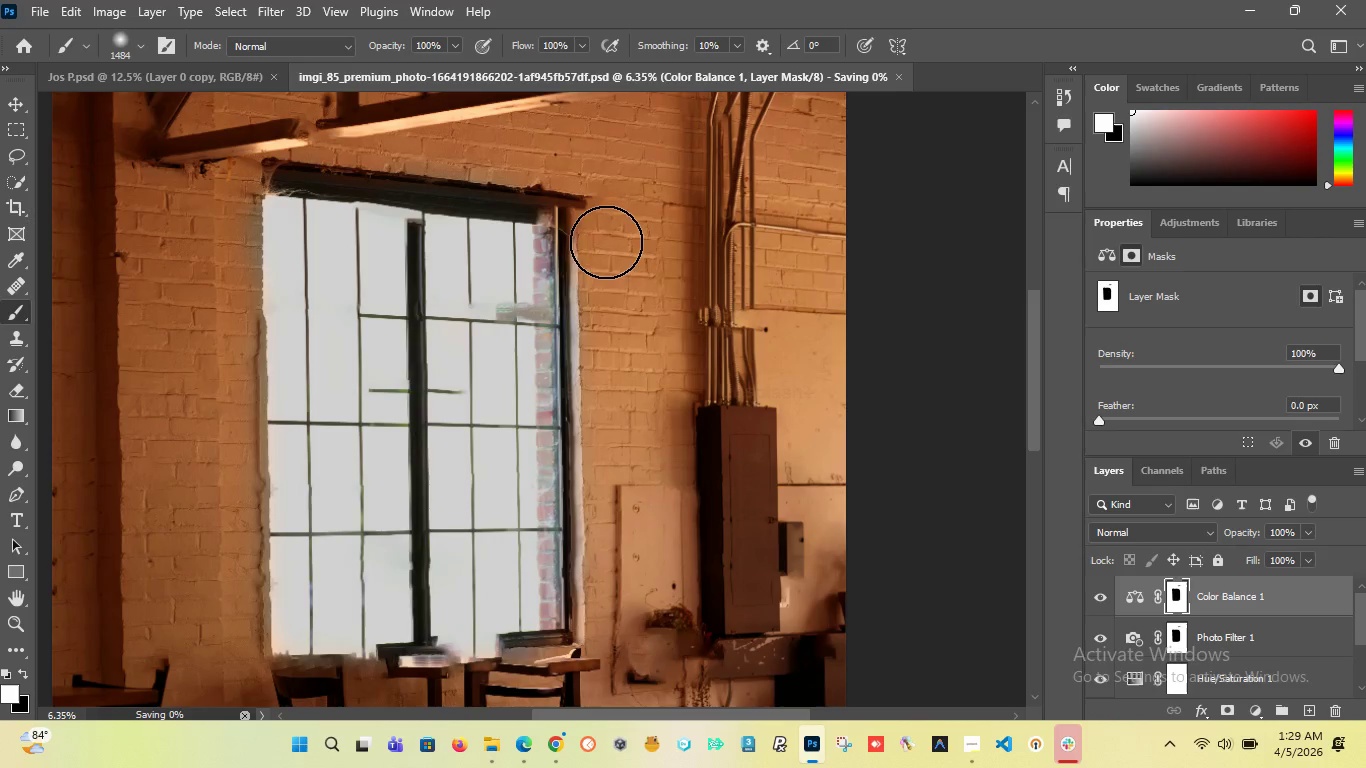 
left_click_drag(start_coordinate=[608, 243], to_coordinate=[611, 335])
 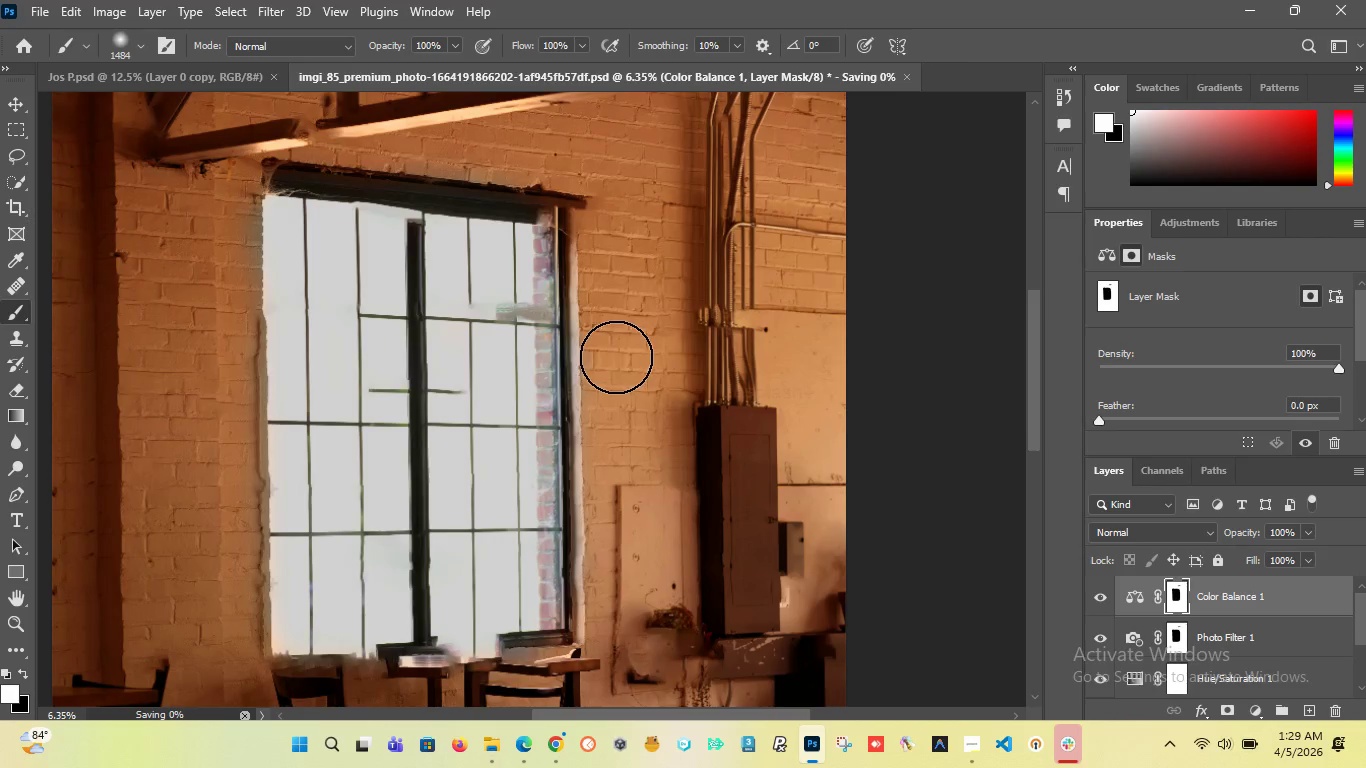 
scroll: coordinate [616, 357], scroll_direction: down, amount: 3.0
 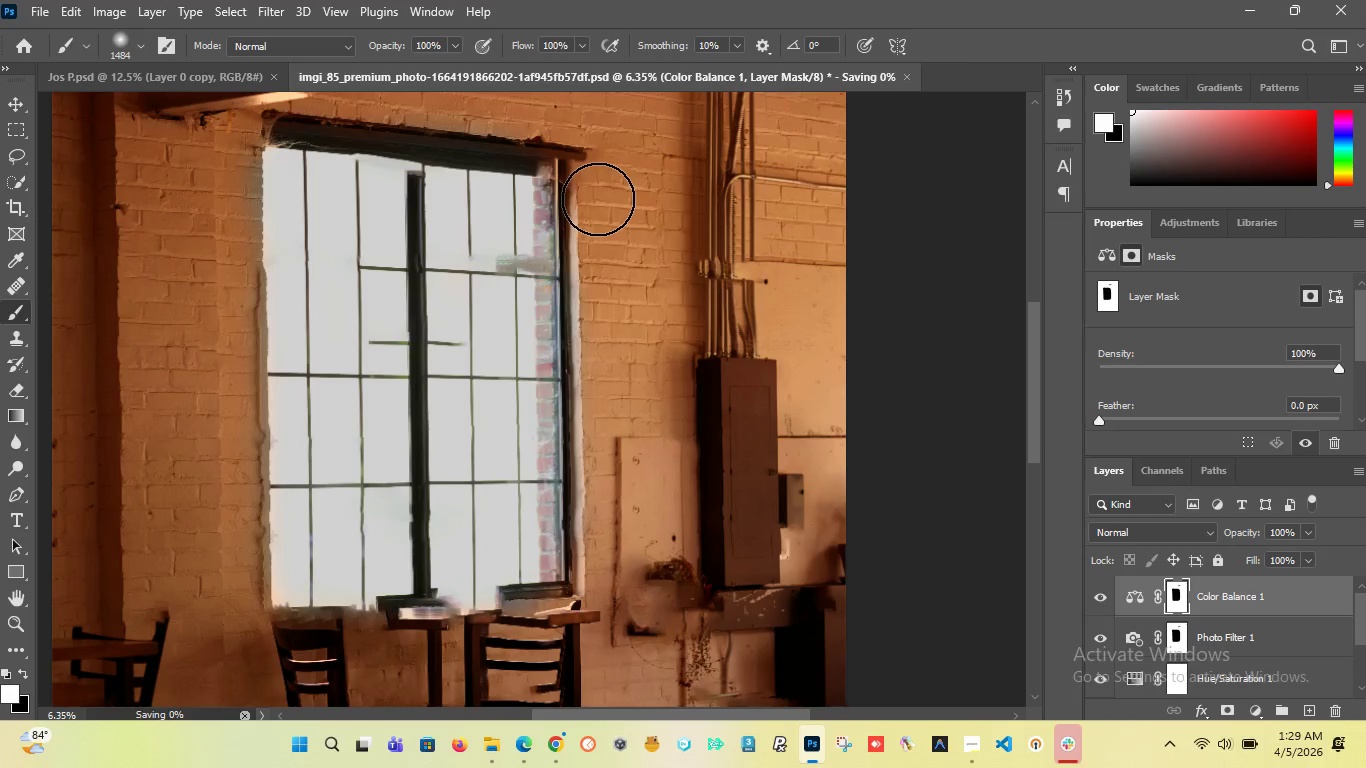 
left_click_drag(start_coordinate=[598, 199], to_coordinate=[582, 600])
 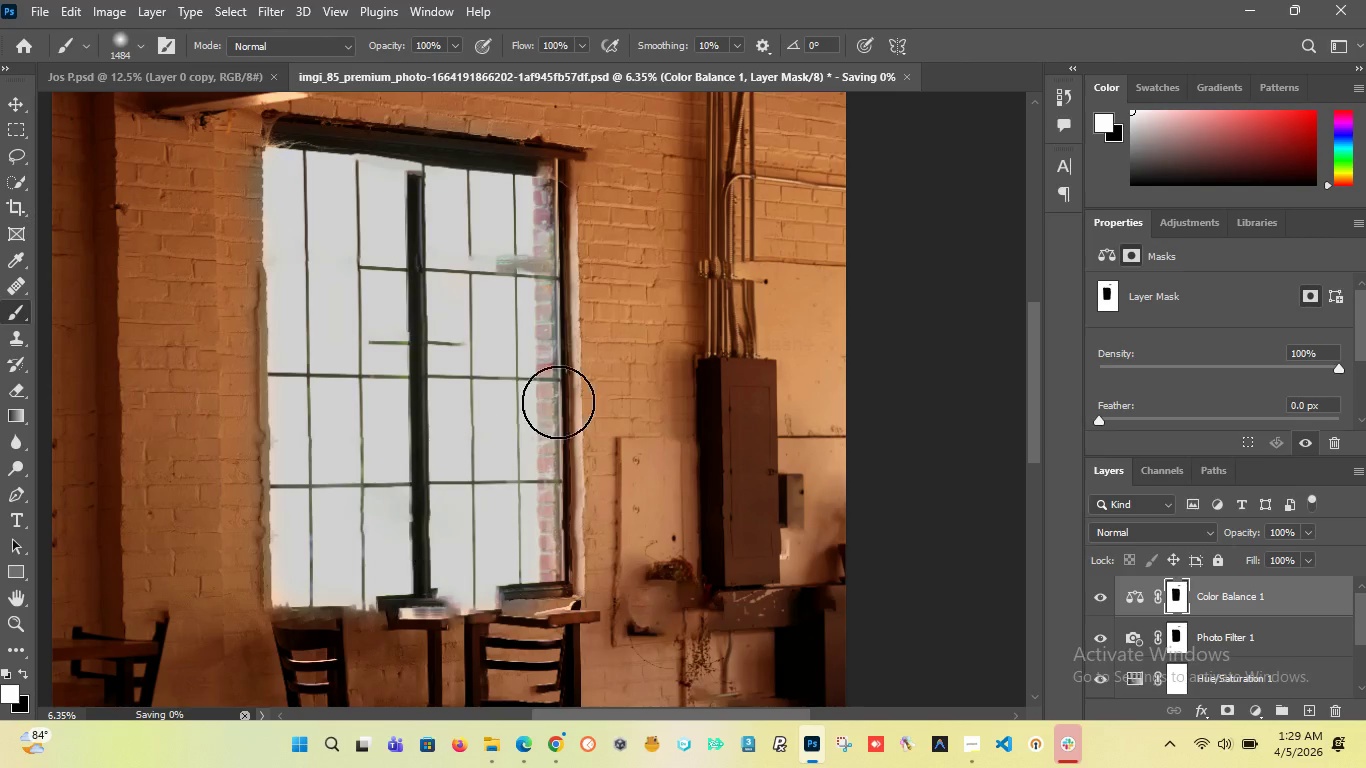 
hold_key(key=AltLeft, duration=1.52)
hold_key(key=AltLeft, duration=0.34)
scroll: coordinate [600, 571], scroll_direction: down, amount: 3.0
 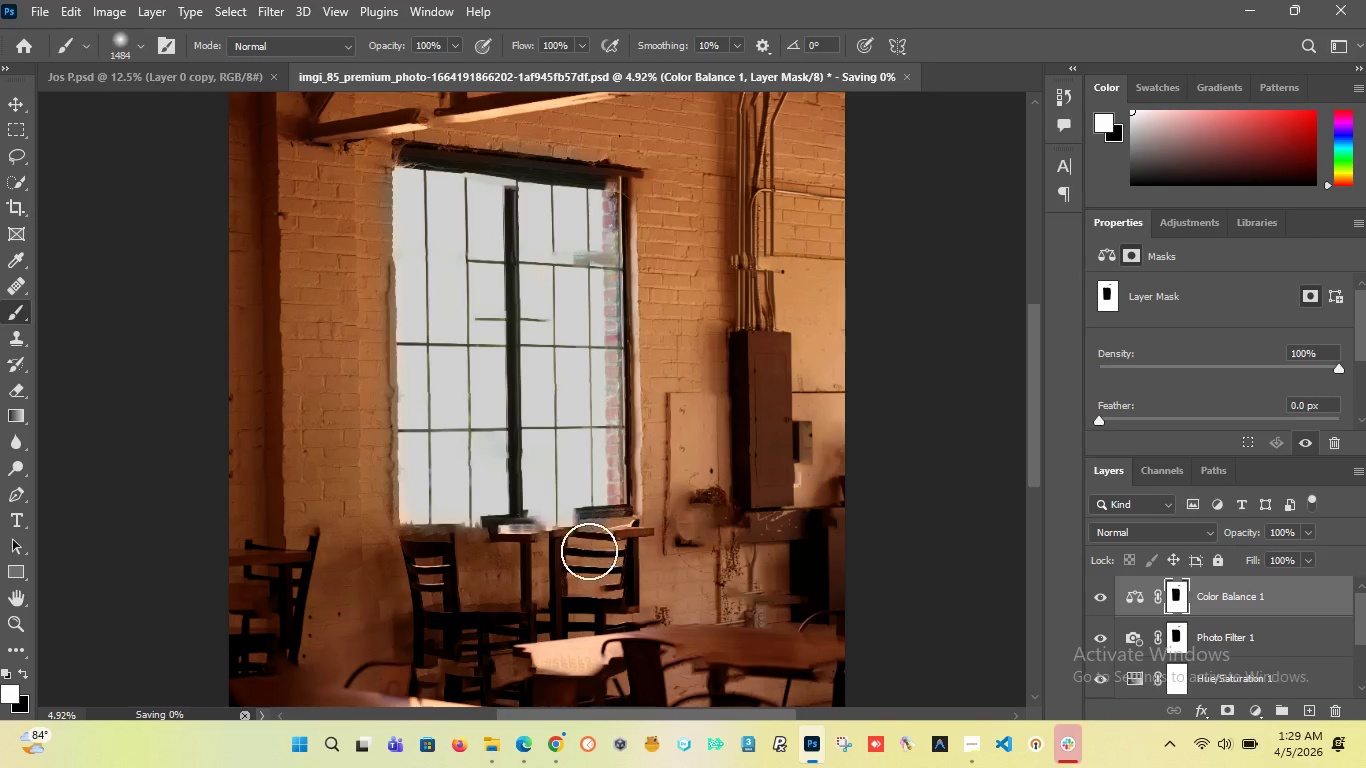 
left_click_drag(start_coordinate=[616, 538], to_coordinate=[356, 558])
 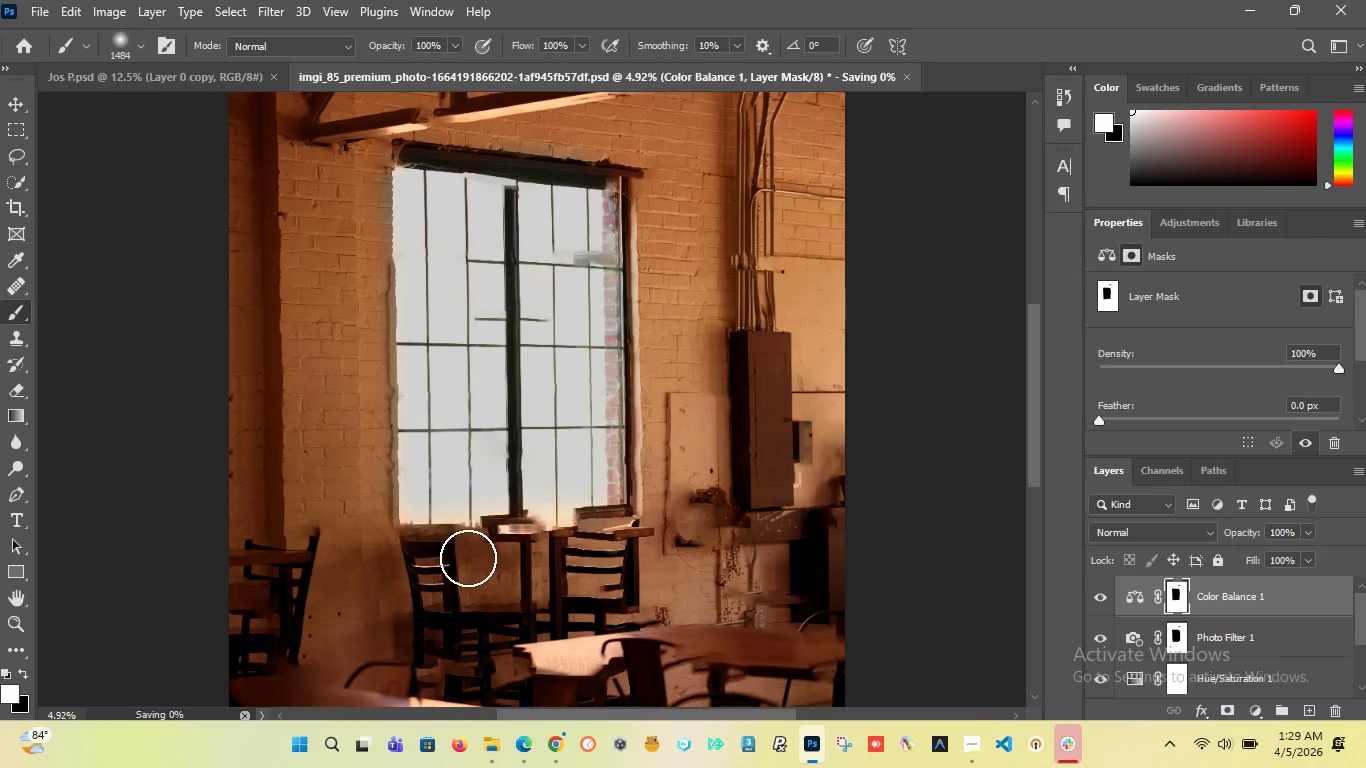 
key(Control+Z)
 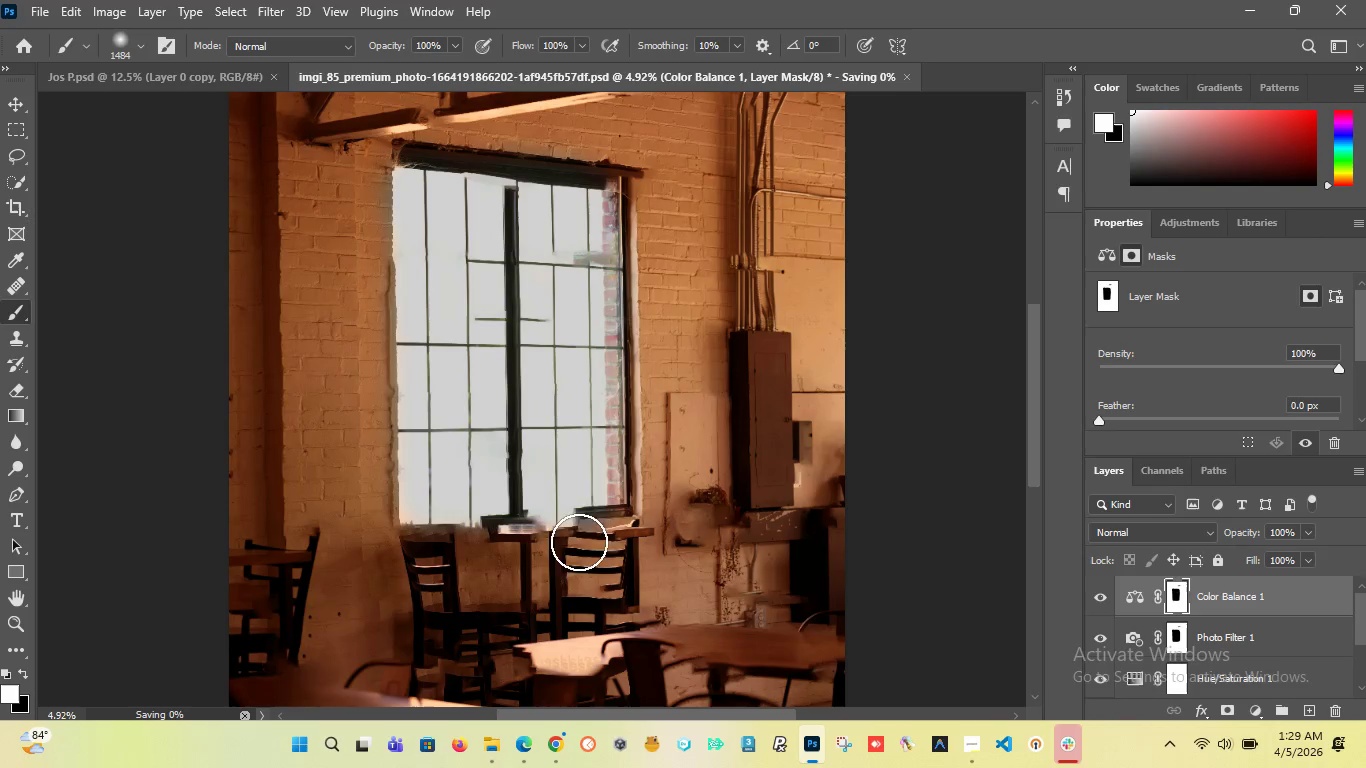 
hold_key(key=AltLeft, duration=1.17)
 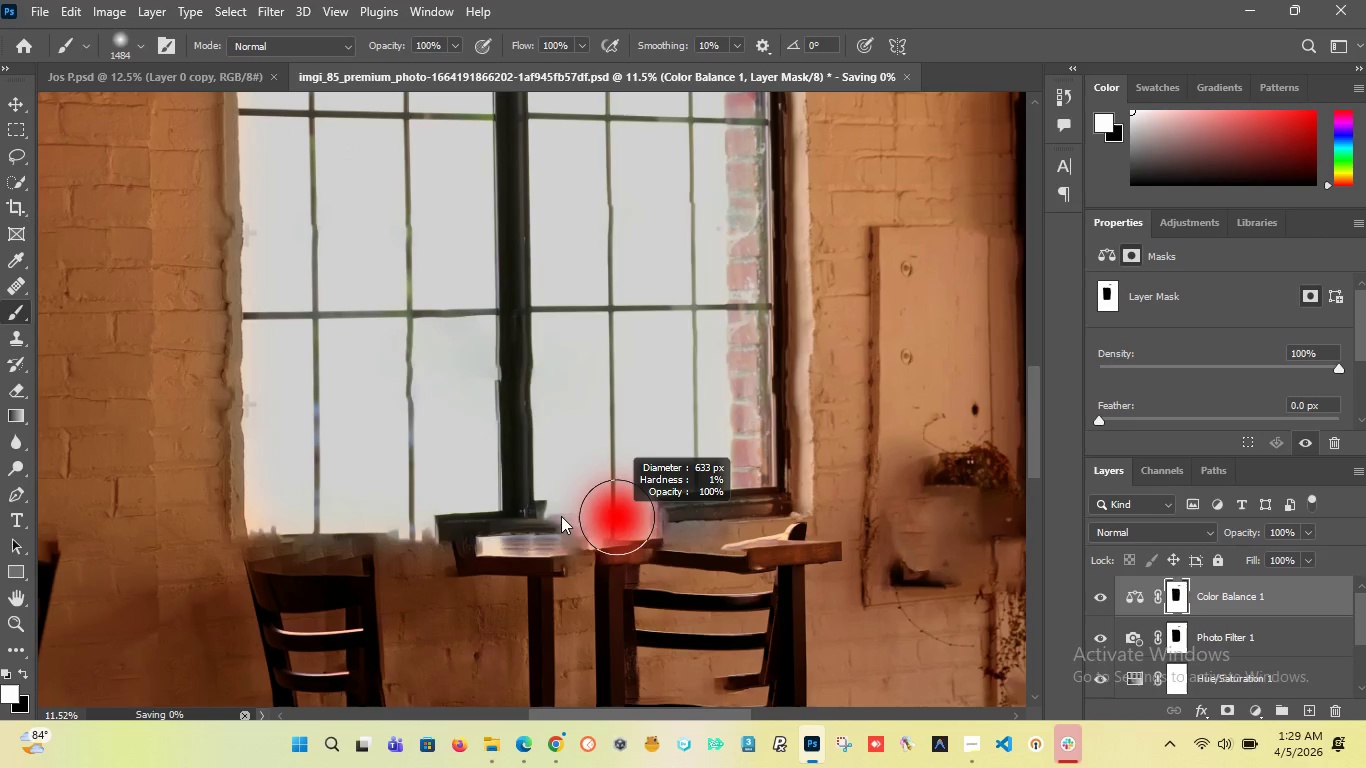 
hold_key(key=AltLeft, duration=1.52)
 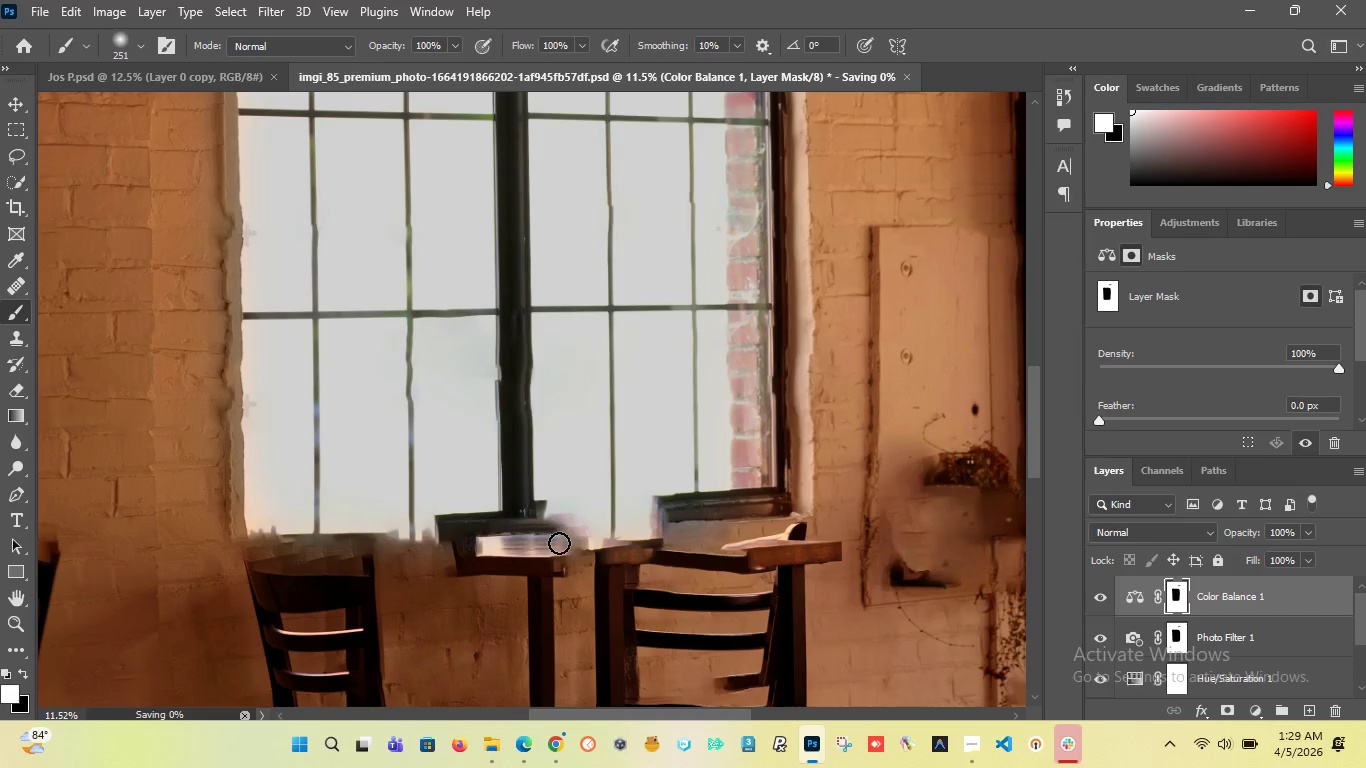 
scroll: coordinate [514, 516], scroll_direction: up, amount: 9.0
 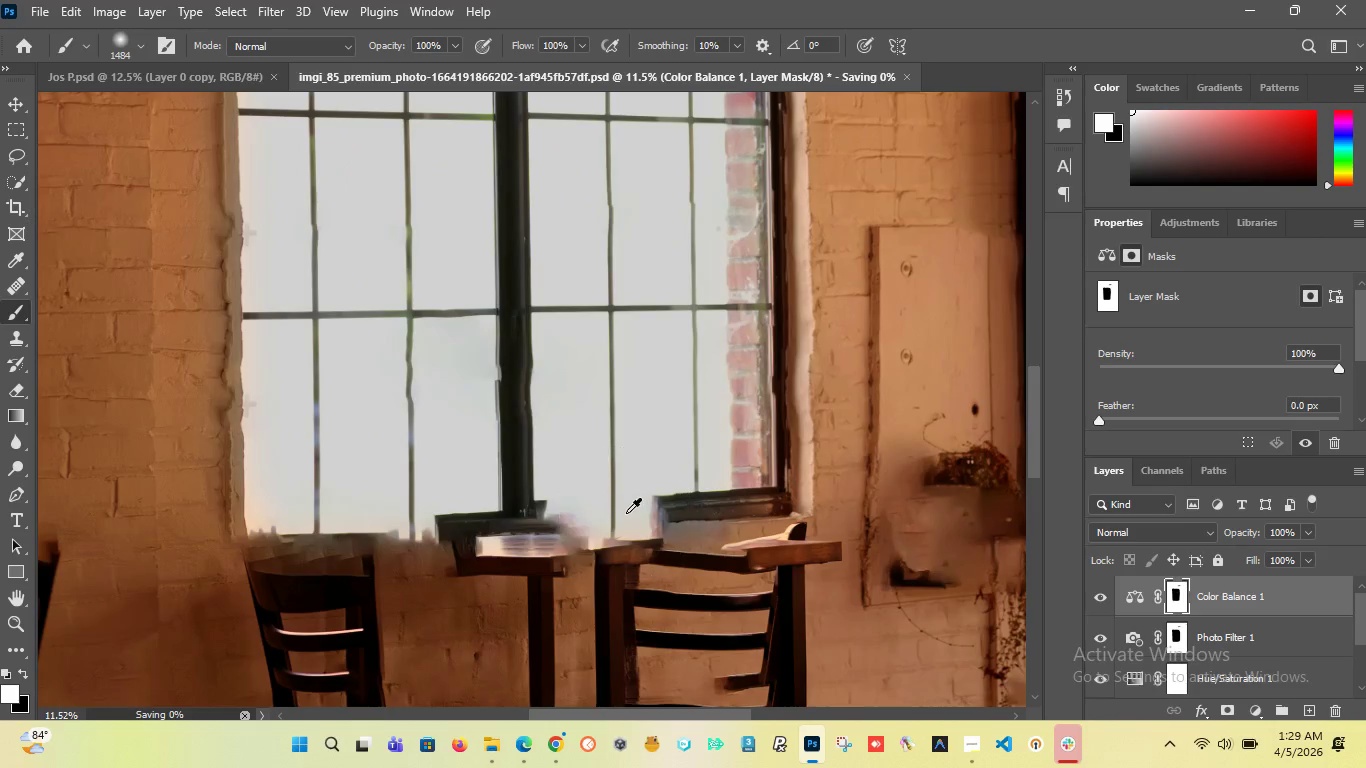 
hold_key(key=AltLeft, duration=0.45)
 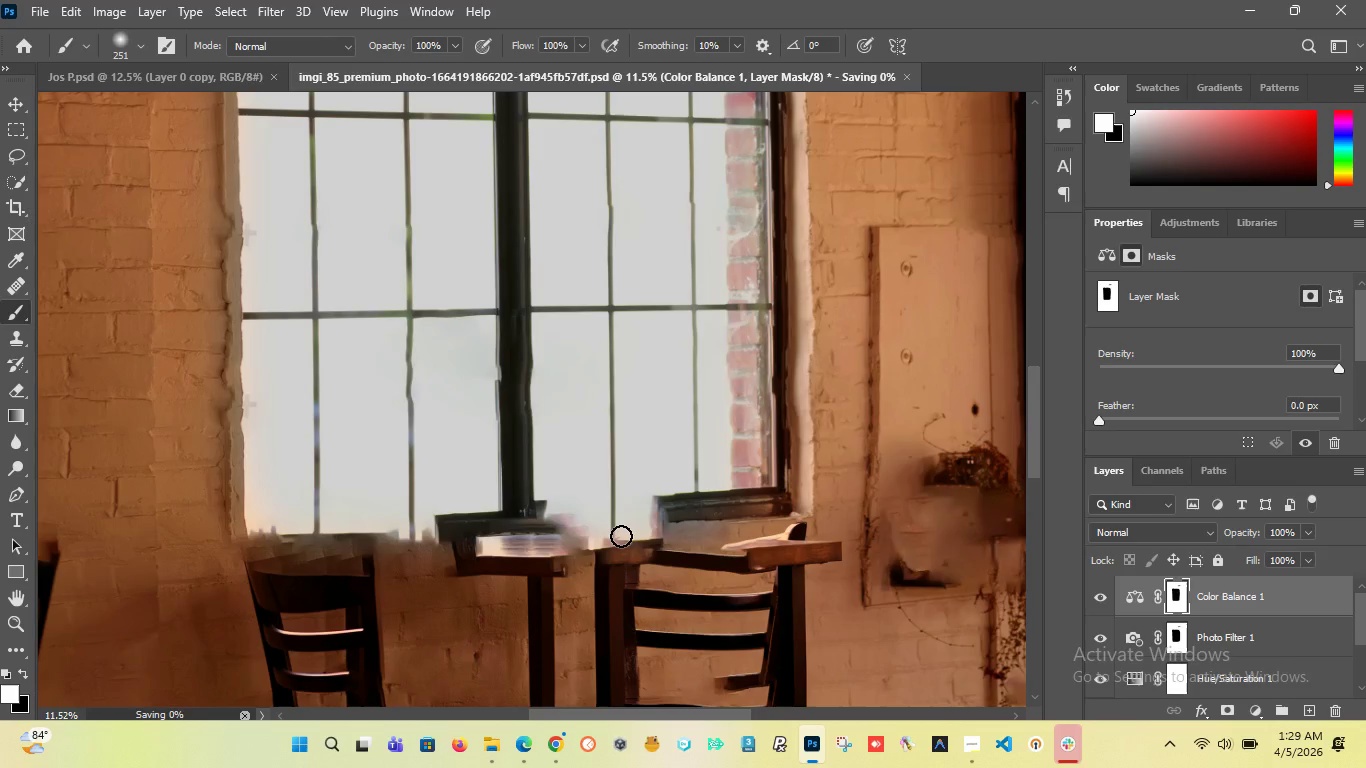 
key(Alt+AltLeft)
 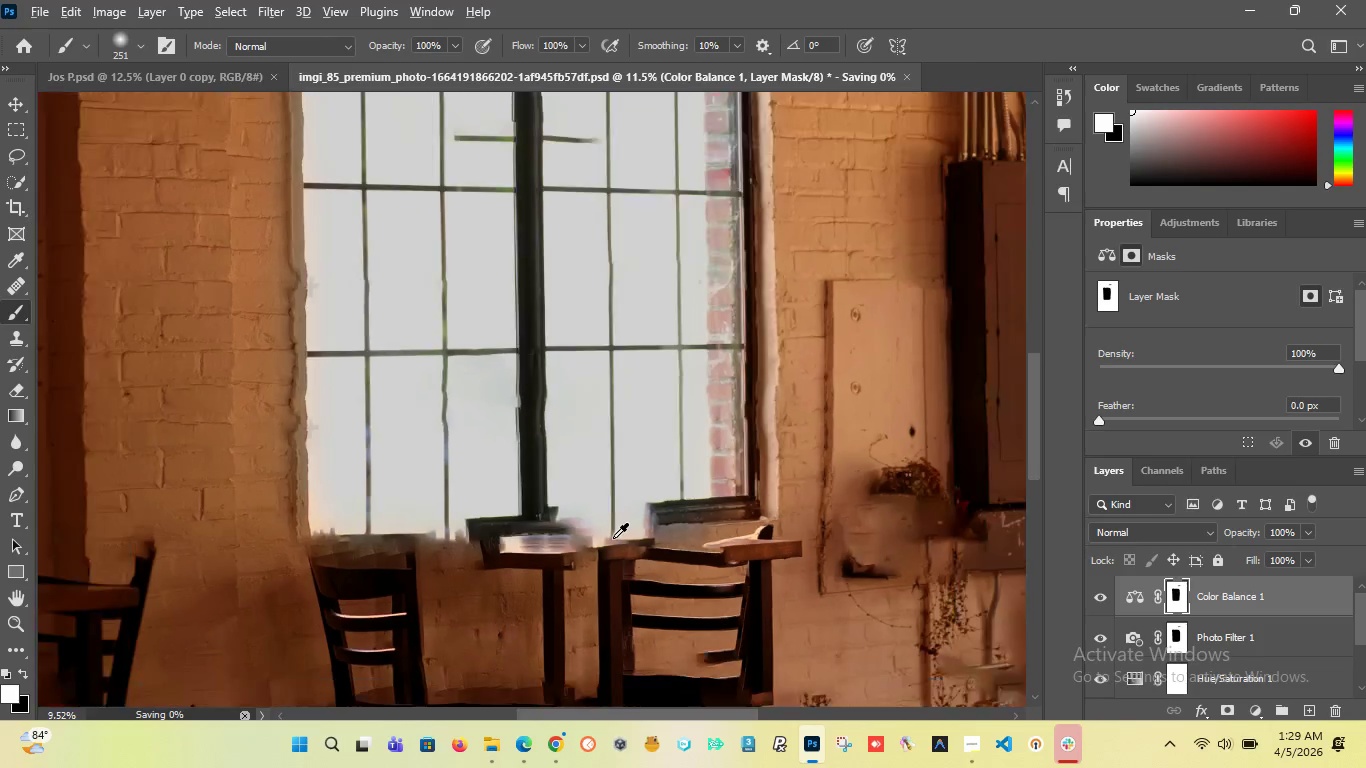 
hold_key(key=AltLeft, duration=1.51)
scroll: coordinate [613, 538], scroll_direction: down, amount: 11.0
 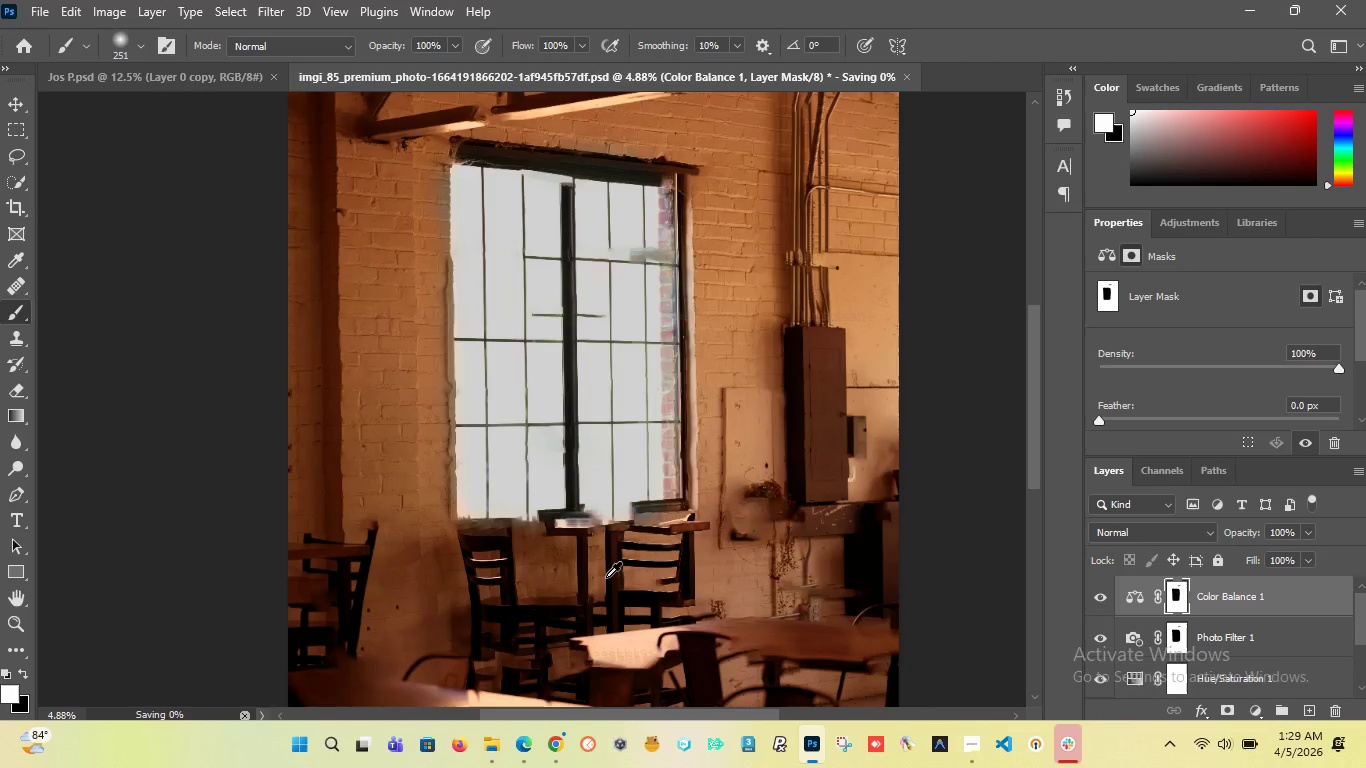 
key(Alt+AltLeft)
 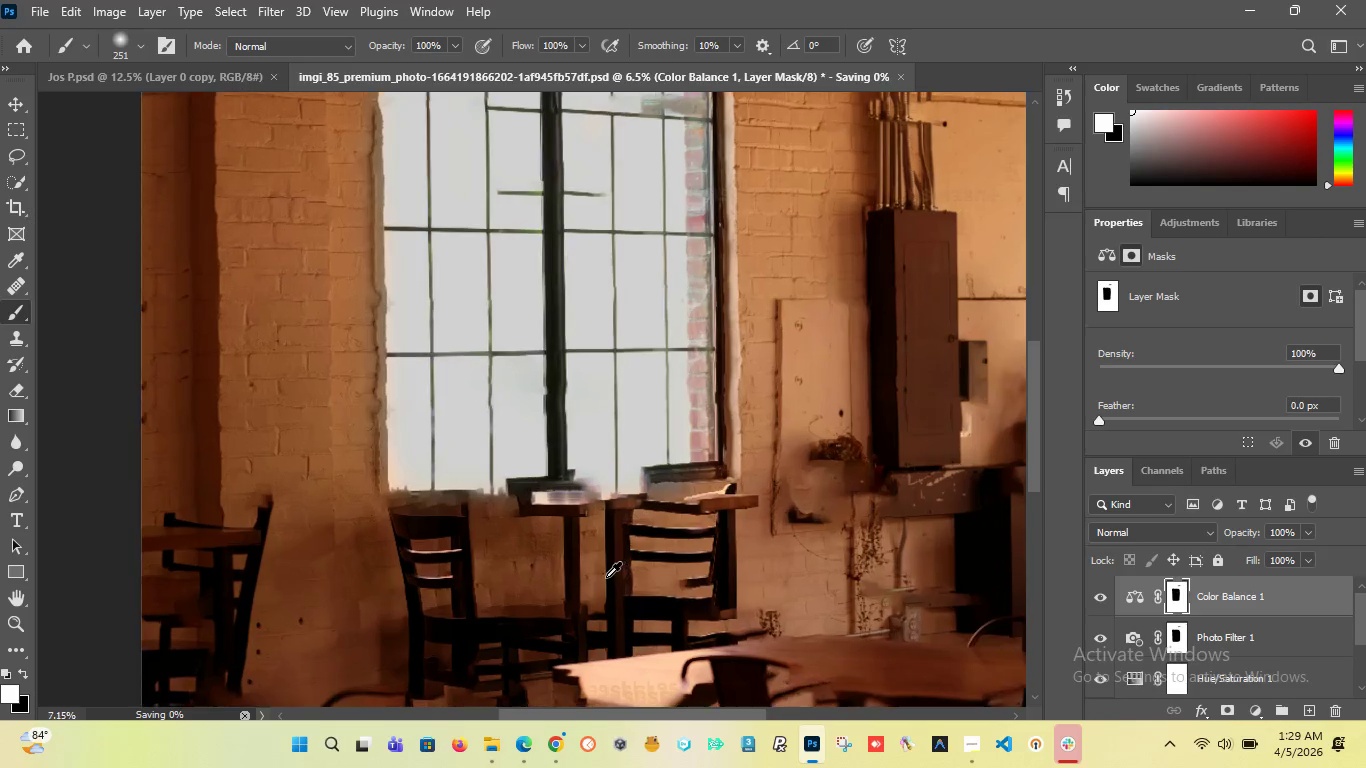 
key(Alt+AltLeft)
 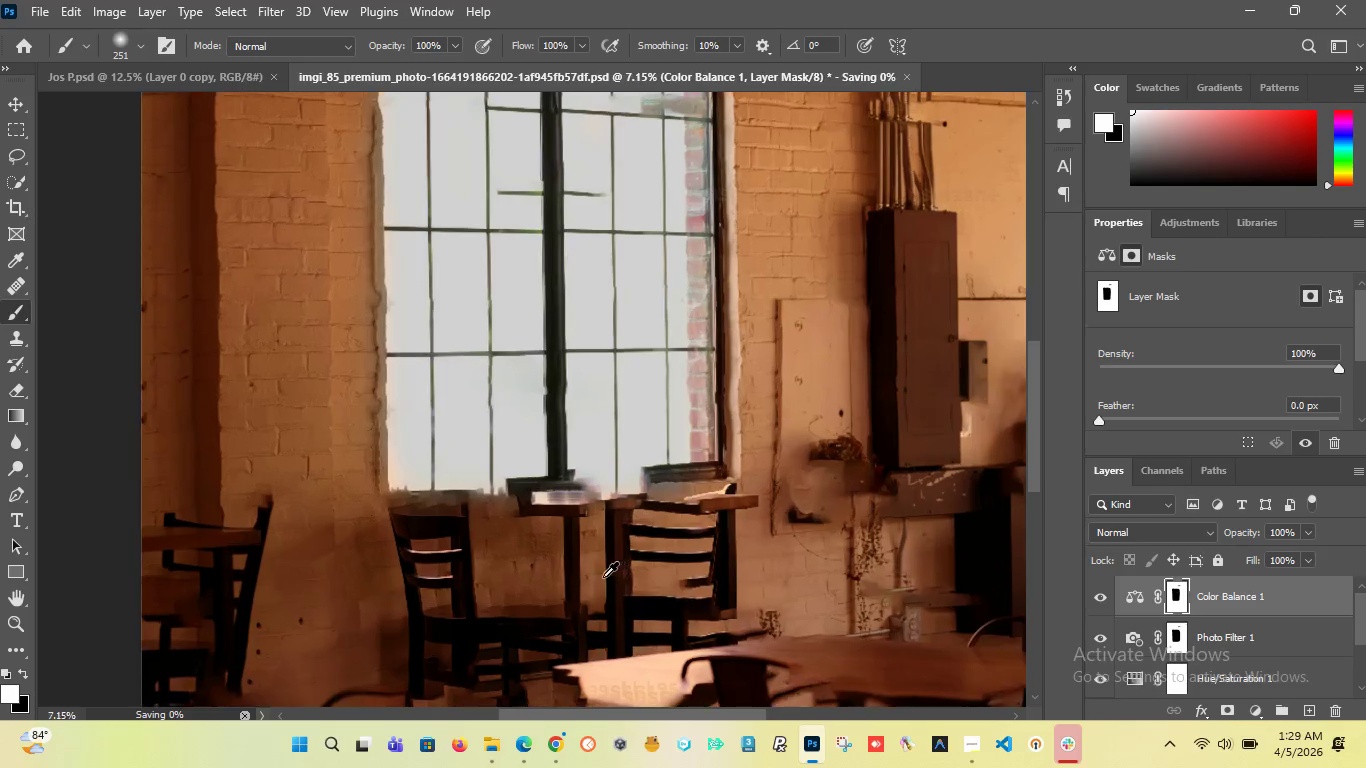 
key(Alt+AltLeft)
 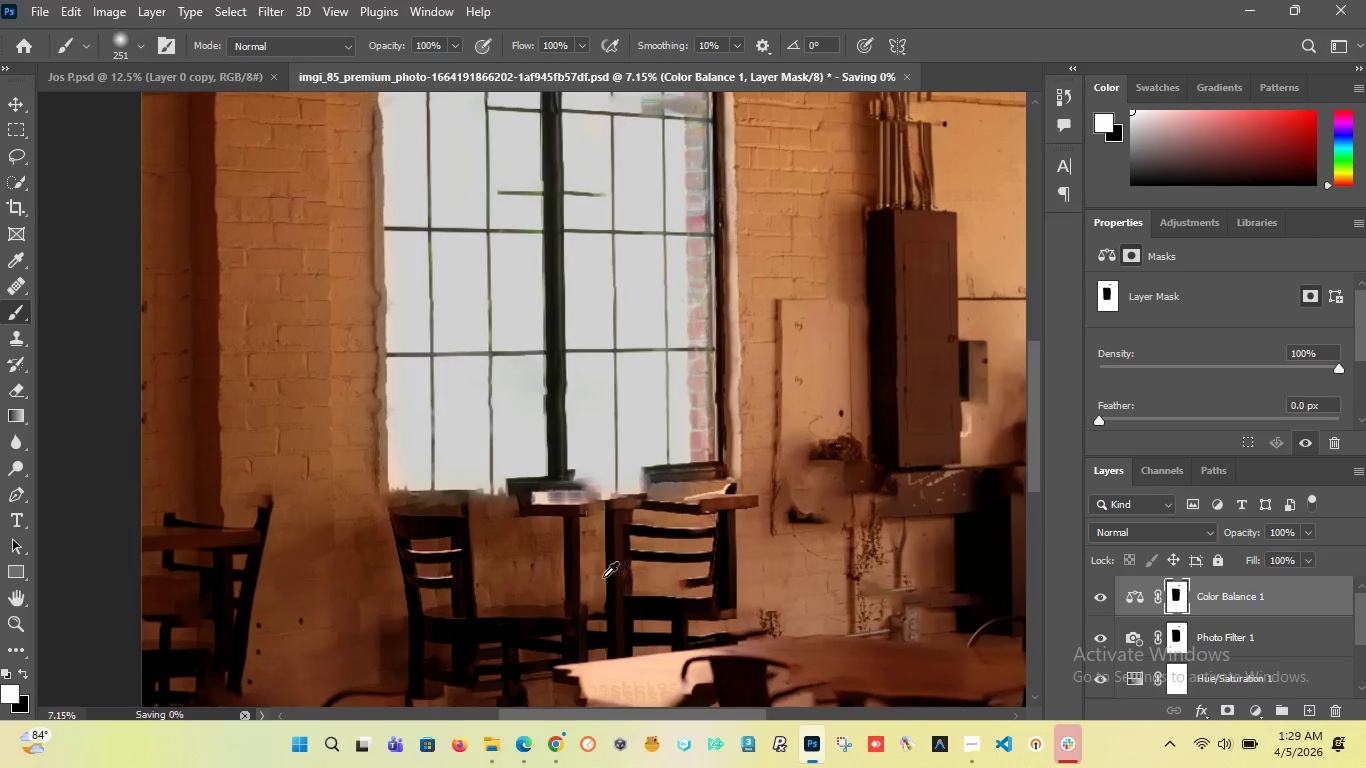 
key(Alt+AltLeft)
 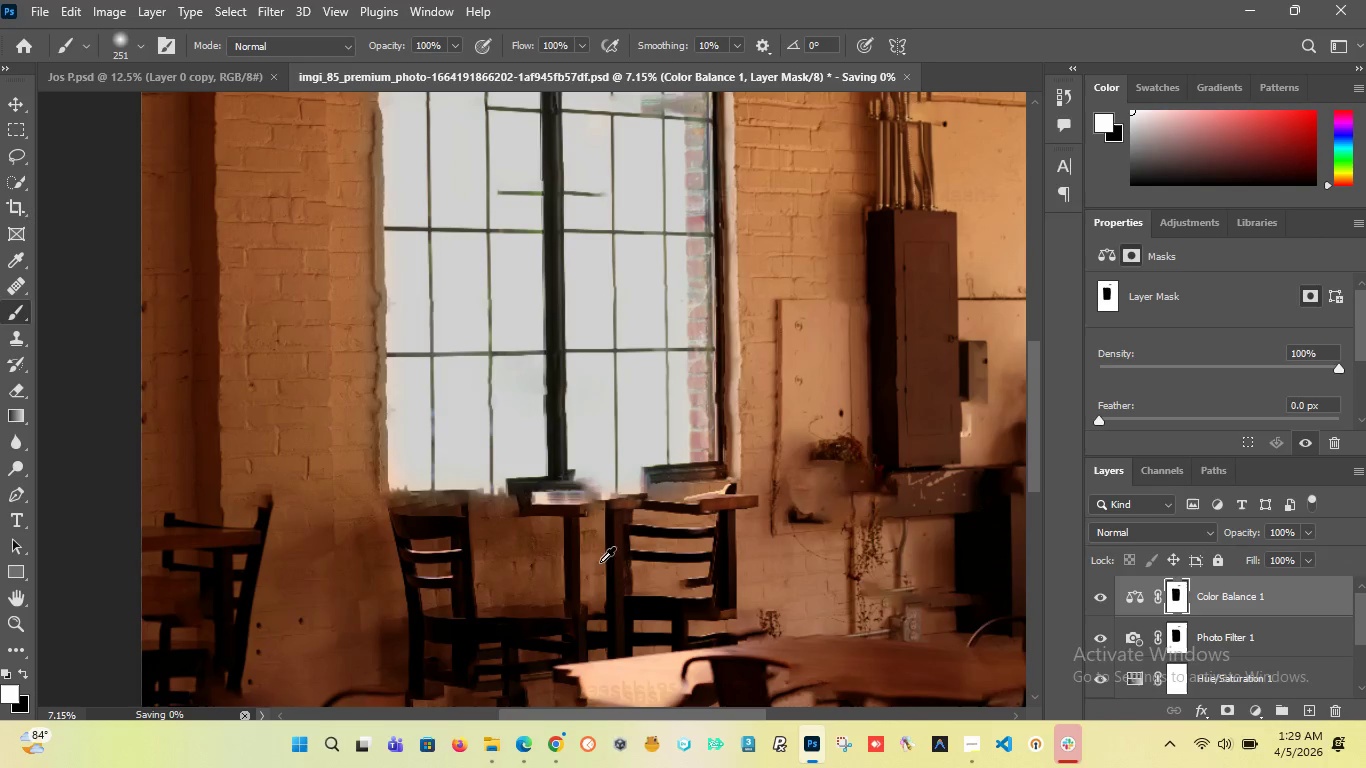 
key(Alt+AltLeft)
 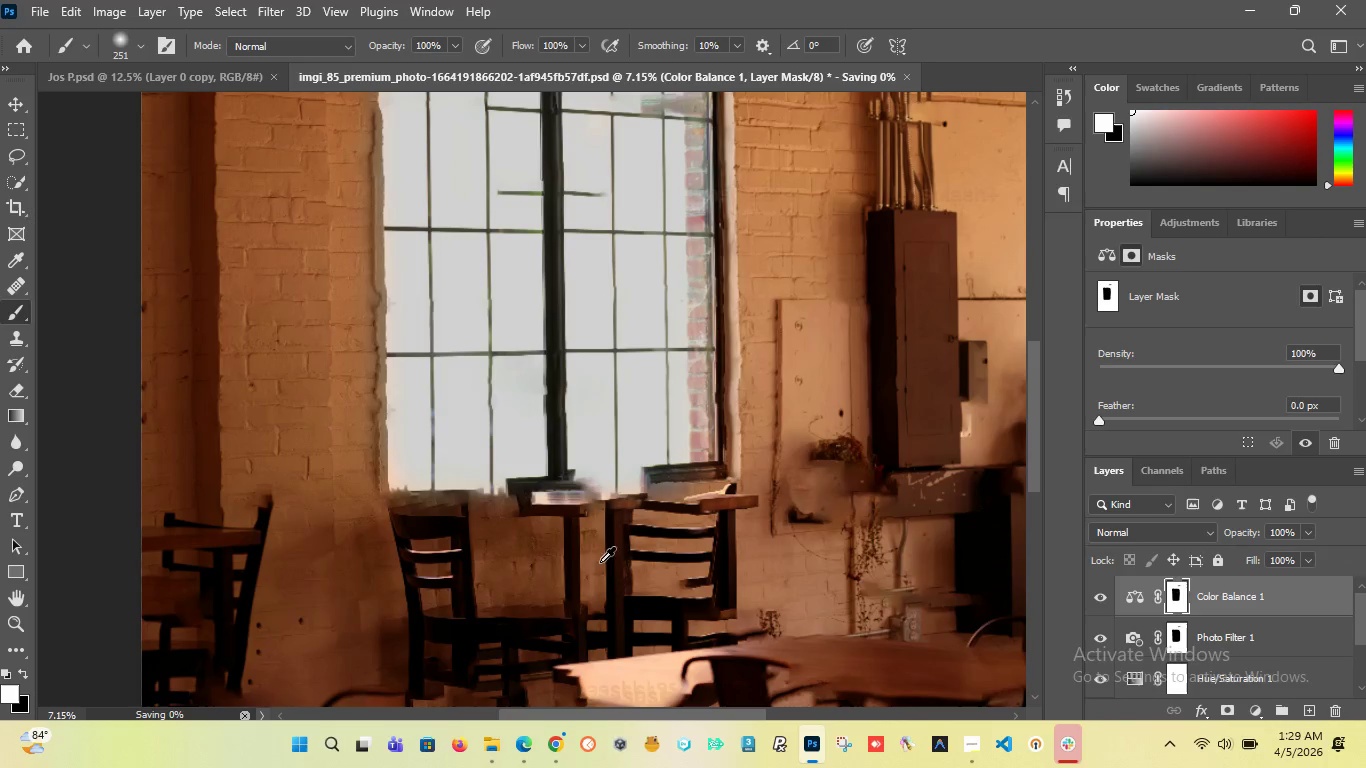 
key(Alt+AltLeft)
 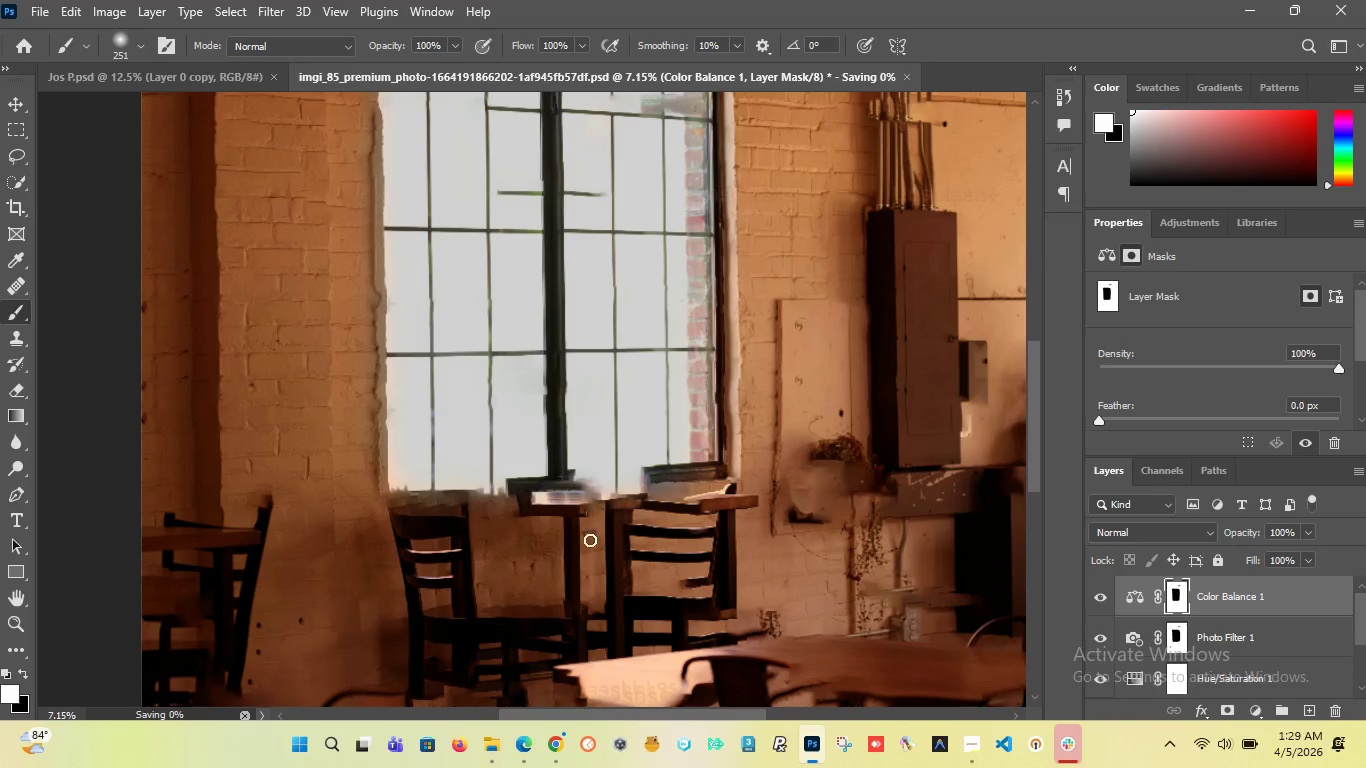 
key(Alt+AltLeft)
 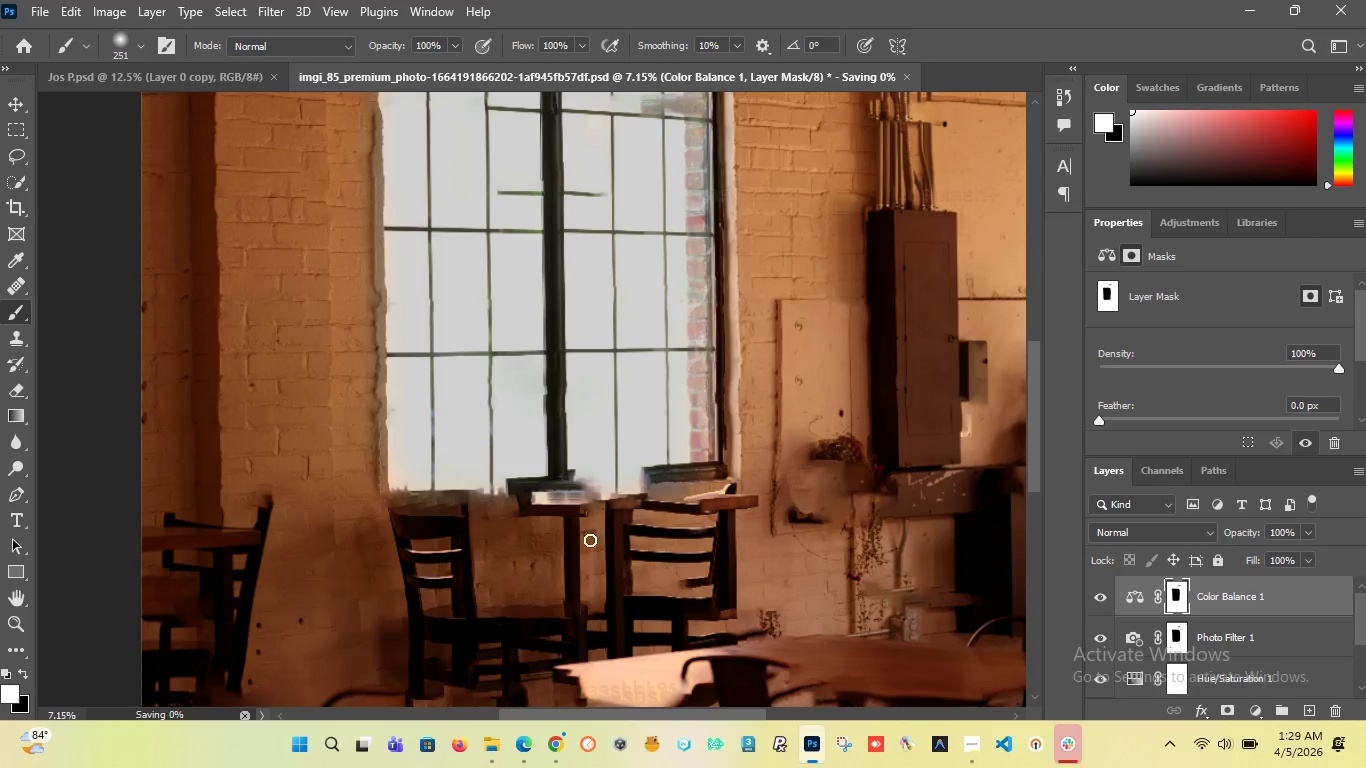 
key(Alt+AltLeft)
 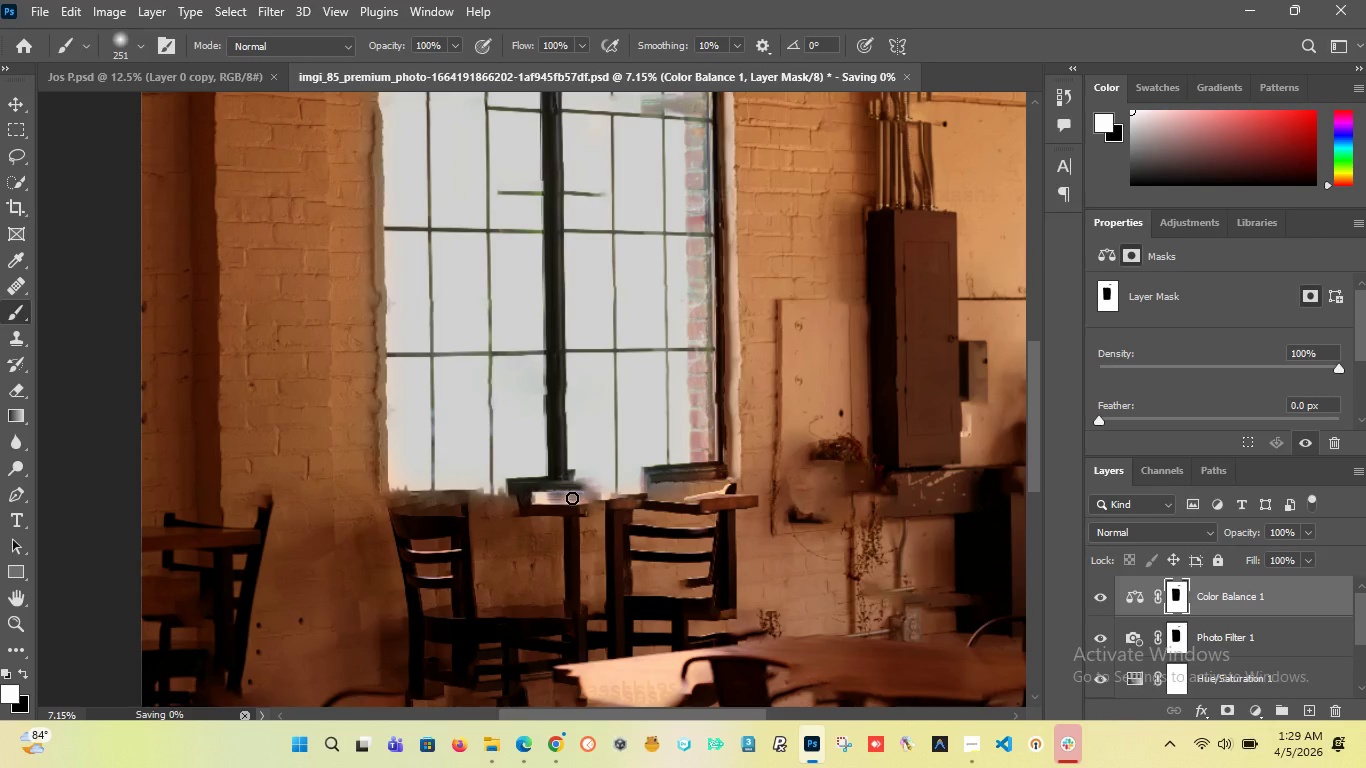 
scroll: coordinate [606, 577], scroll_direction: up, amount: 4.0
 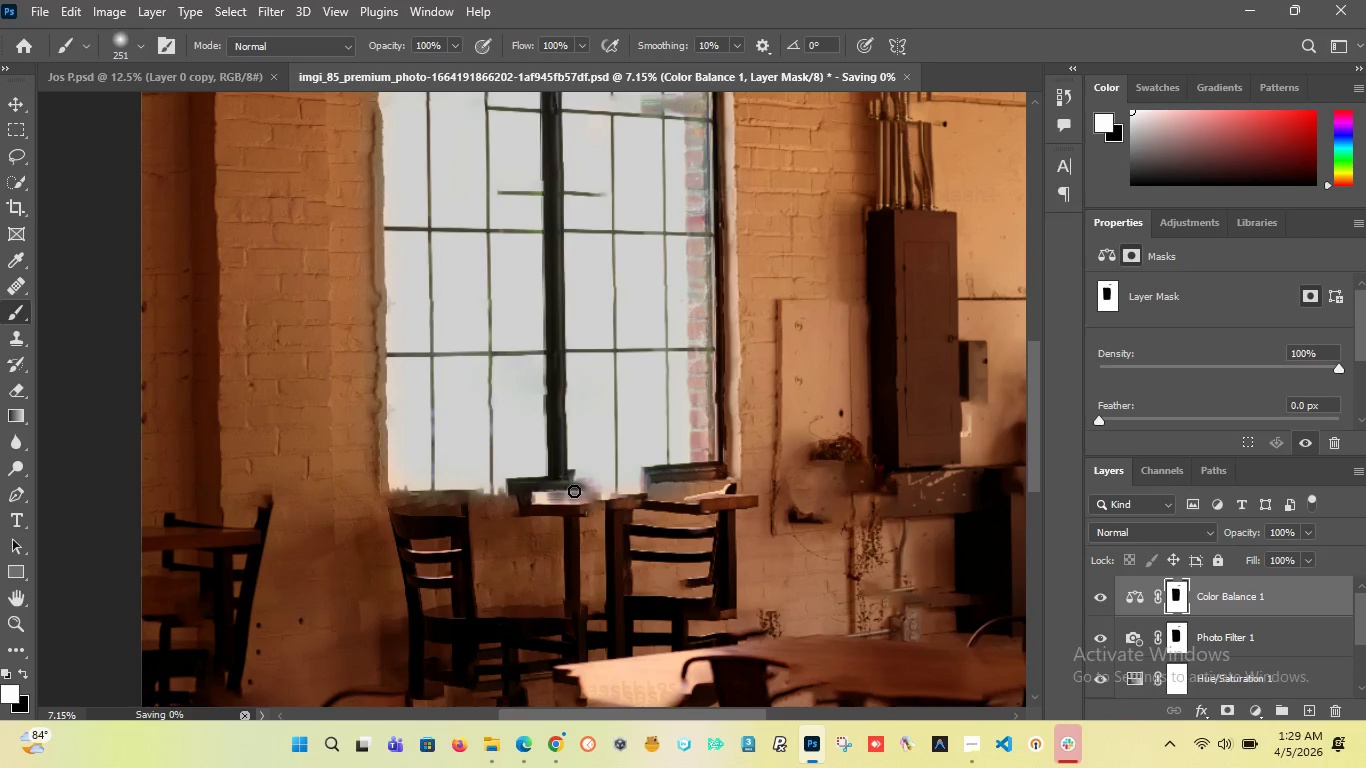 
left_click_drag(start_coordinate=[572, 498], to_coordinate=[745, 486])
 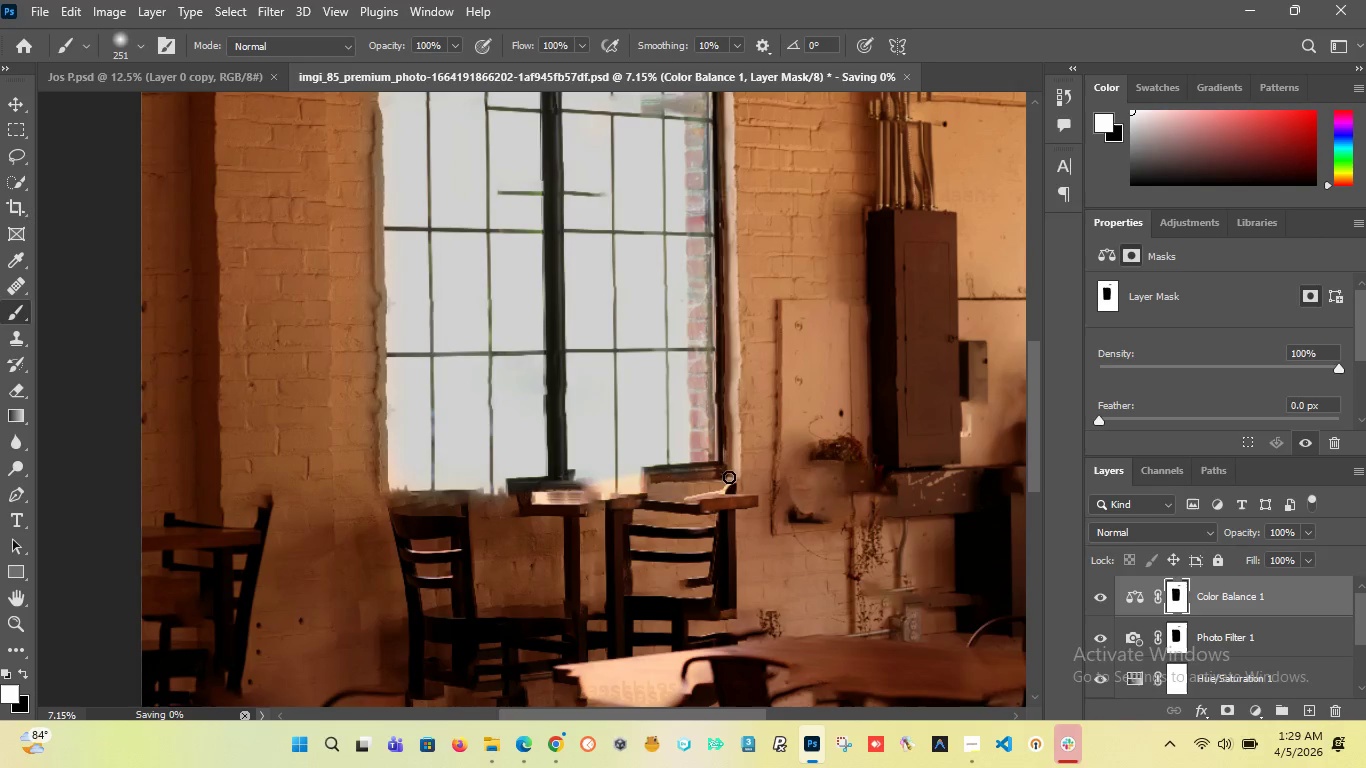 
hold_key(key=AltLeft, duration=1.52)
hold_key(key=AltLeft, duration=1.53)
scroll: coordinate [655, 522], scroll_direction: down, amount: 2.0
 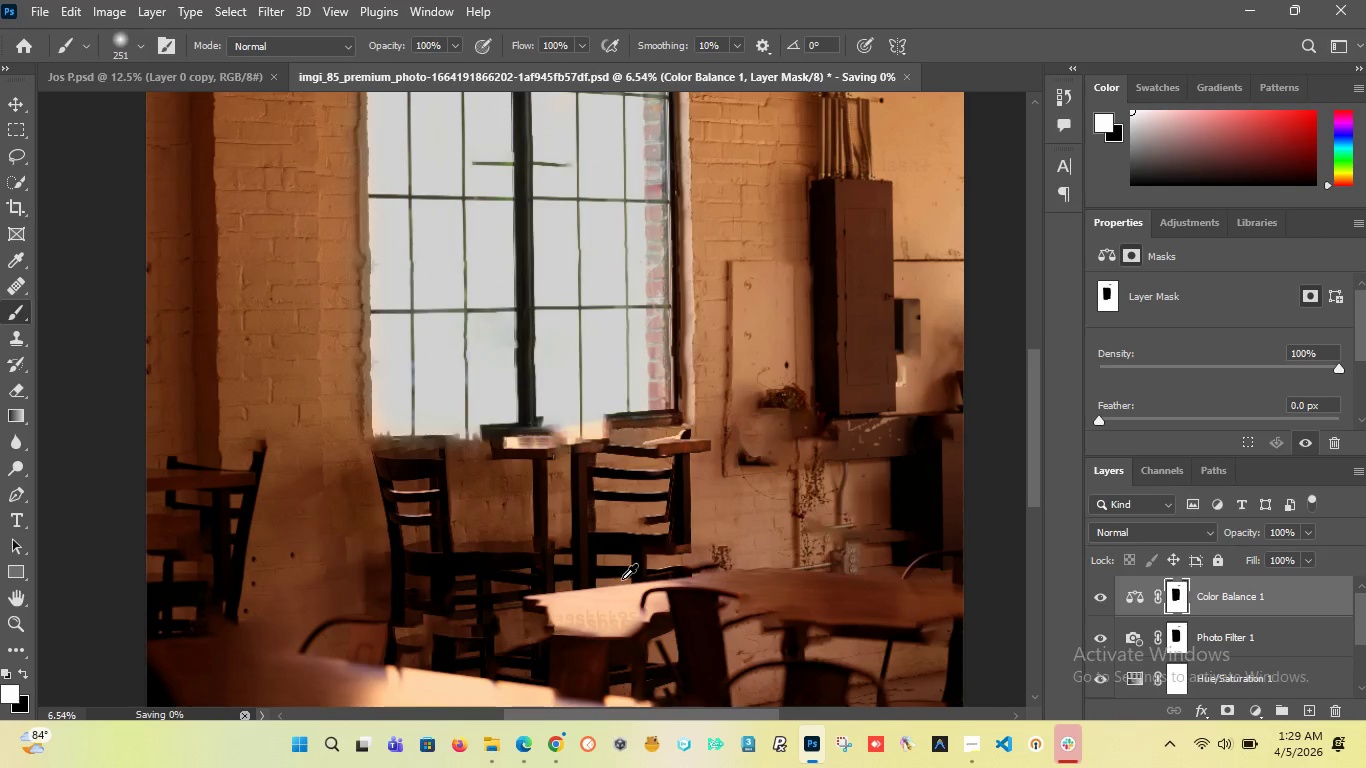 
hold_key(key=AltLeft, duration=1.52)
 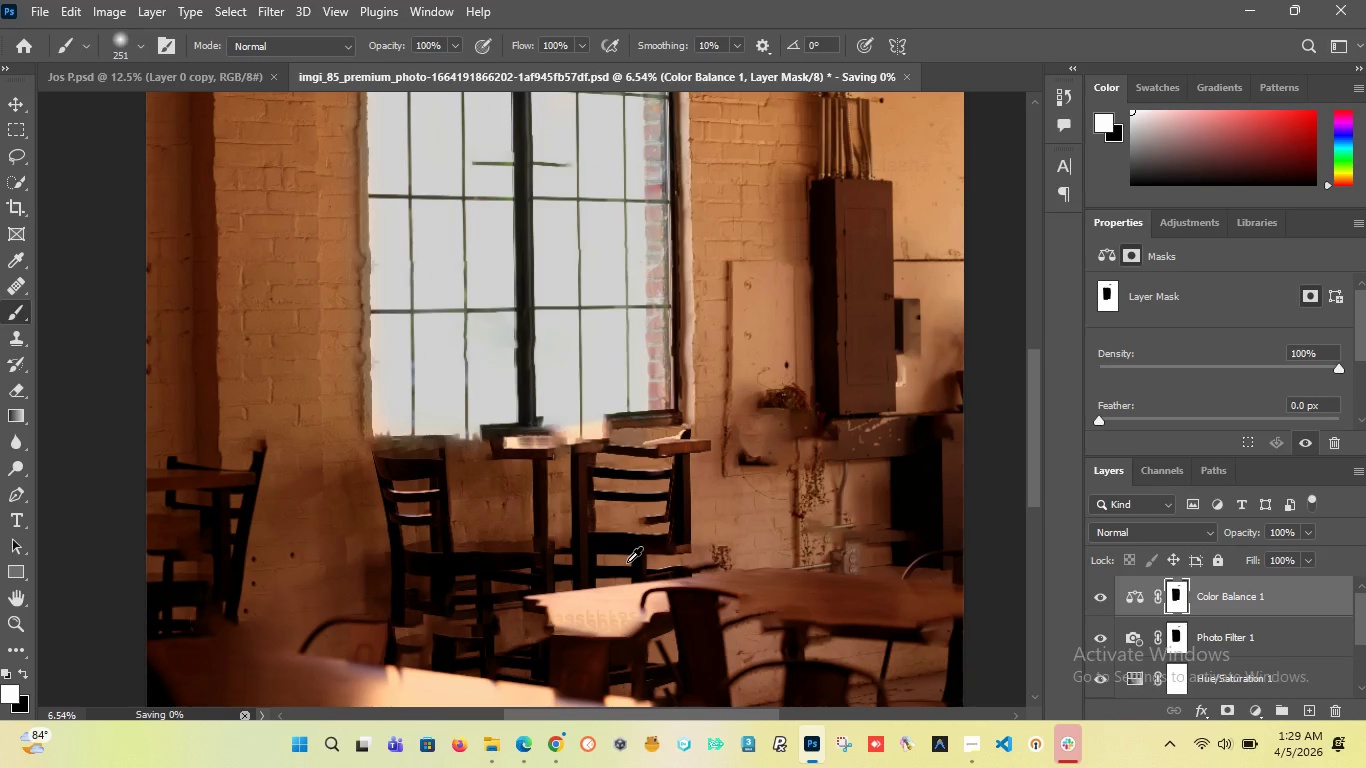 
hold_key(key=AltLeft, duration=1.5)
 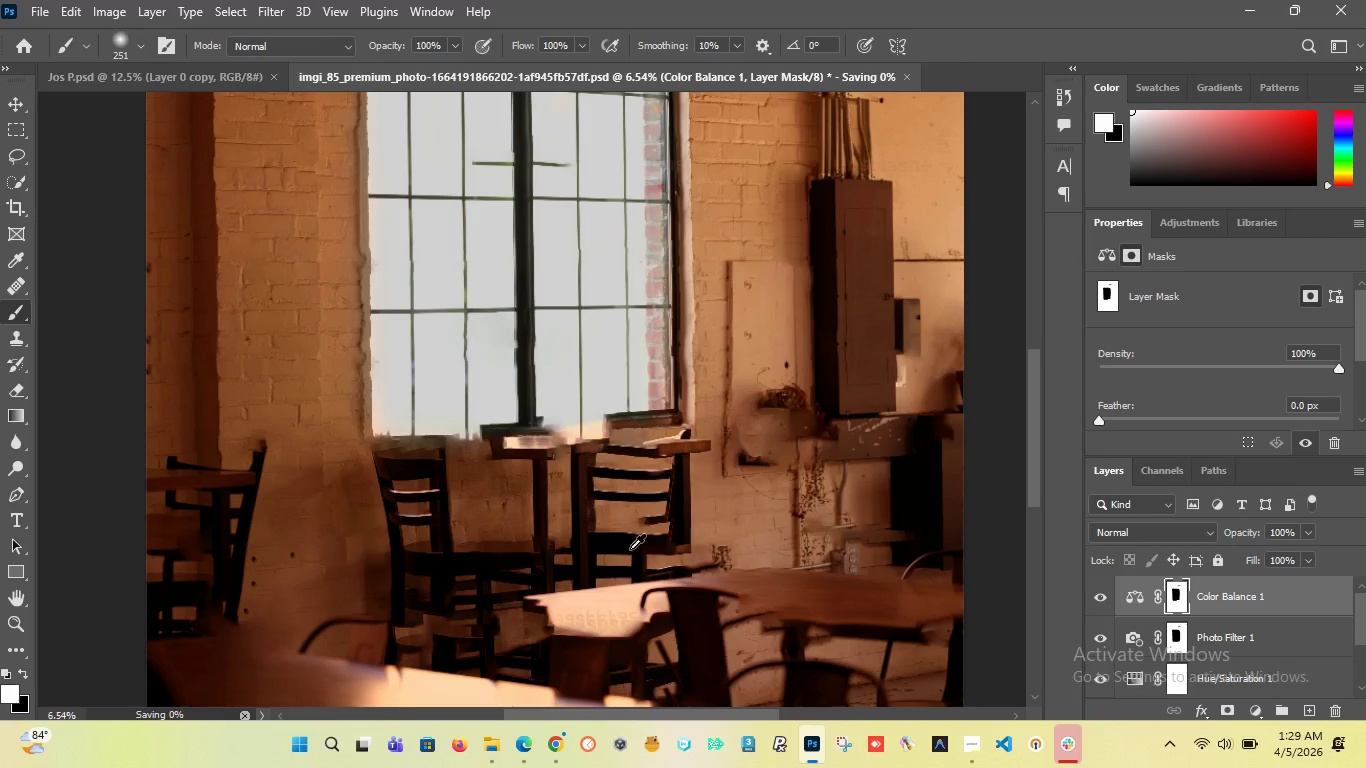 
hold_key(key=AltLeft, duration=1.5)
hold_key(key=AltLeft, duration=1.28)
scroll: coordinate [645, 507], scroll_direction: down, amount: 2.0
 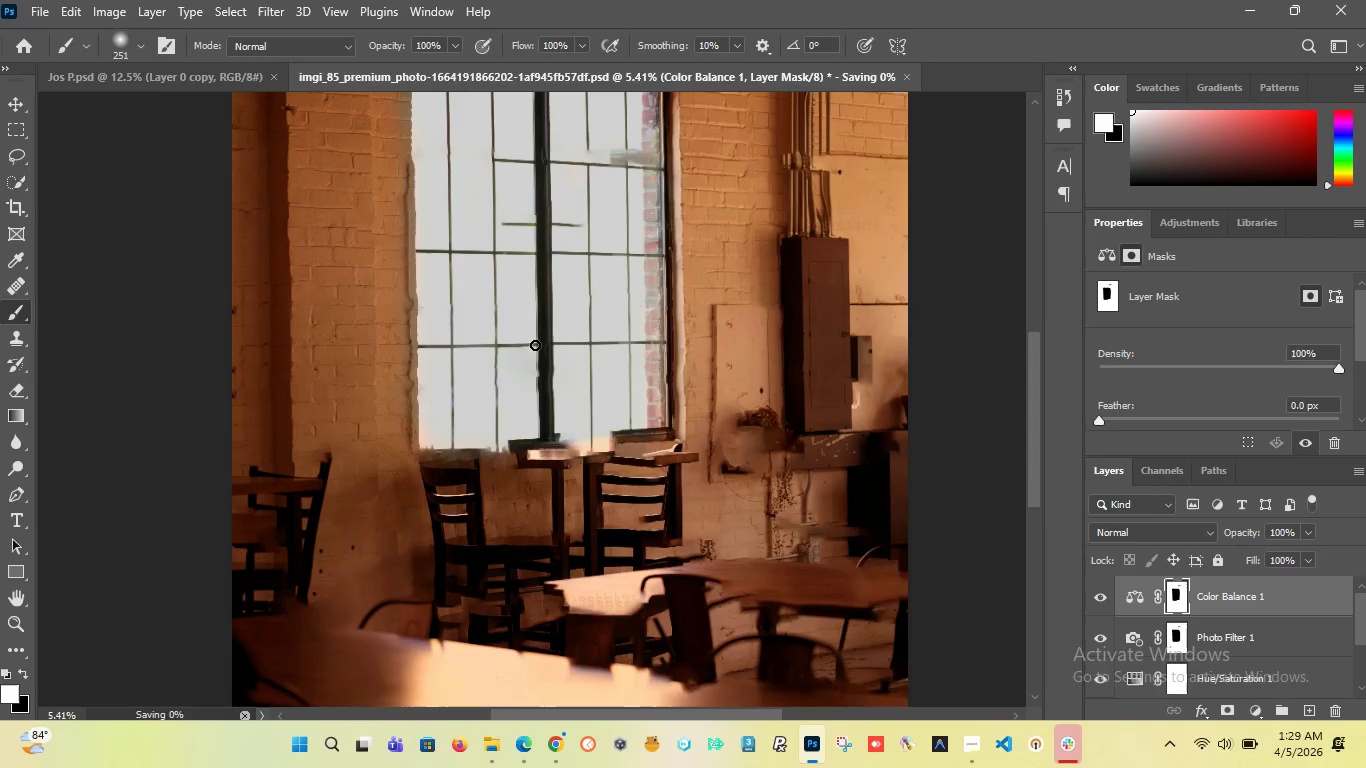 
hold_key(key=AltLeft, duration=0.75)
 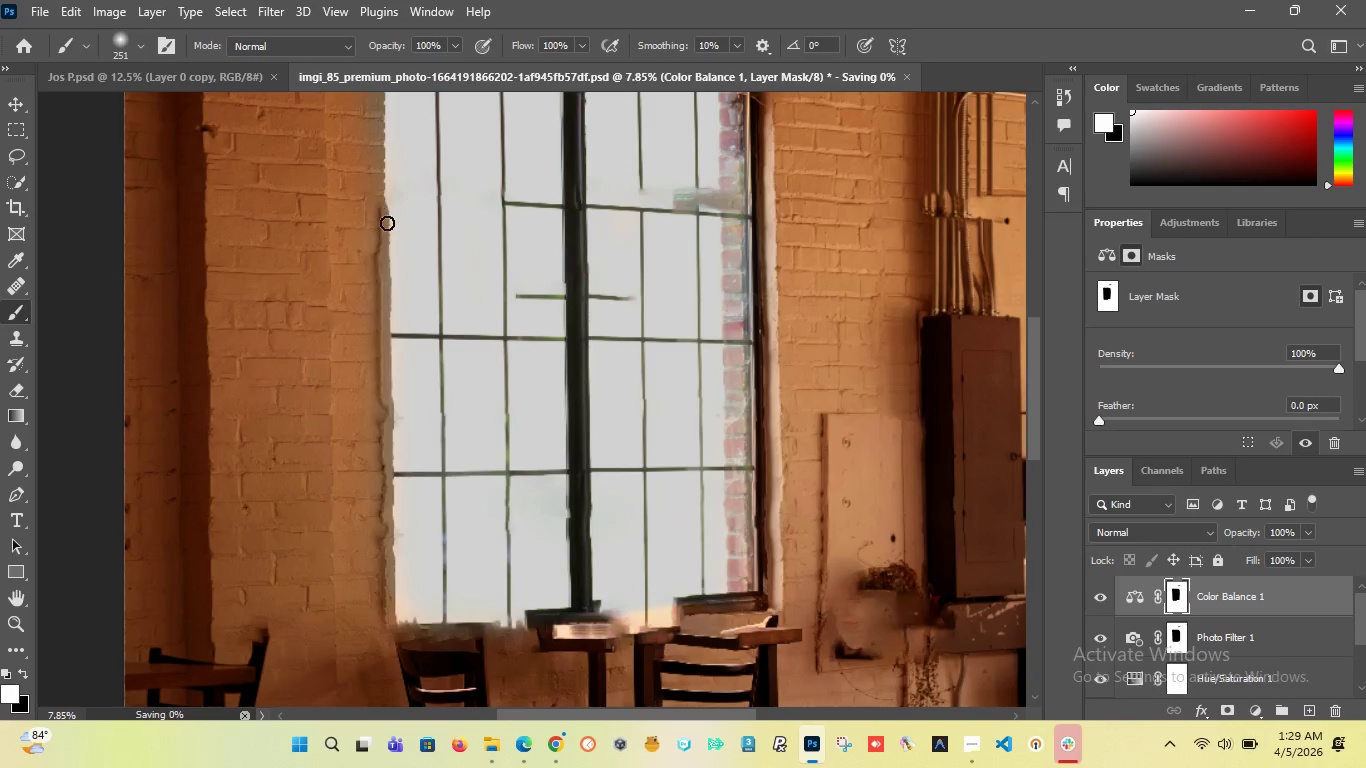 
scroll: coordinate [472, 373], scroll_direction: up, amount: 10.0
 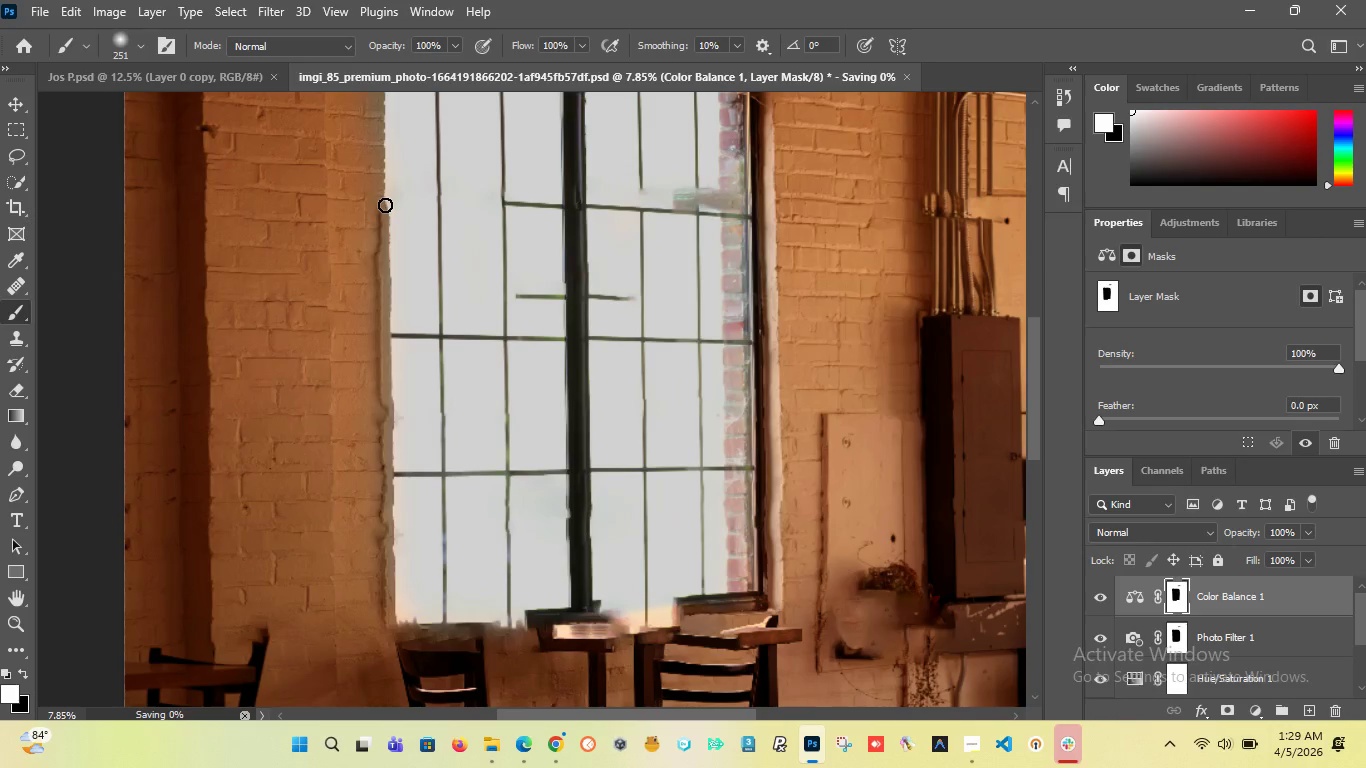 
left_click_drag(start_coordinate=[392, 213], to_coordinate=[384, 233])
 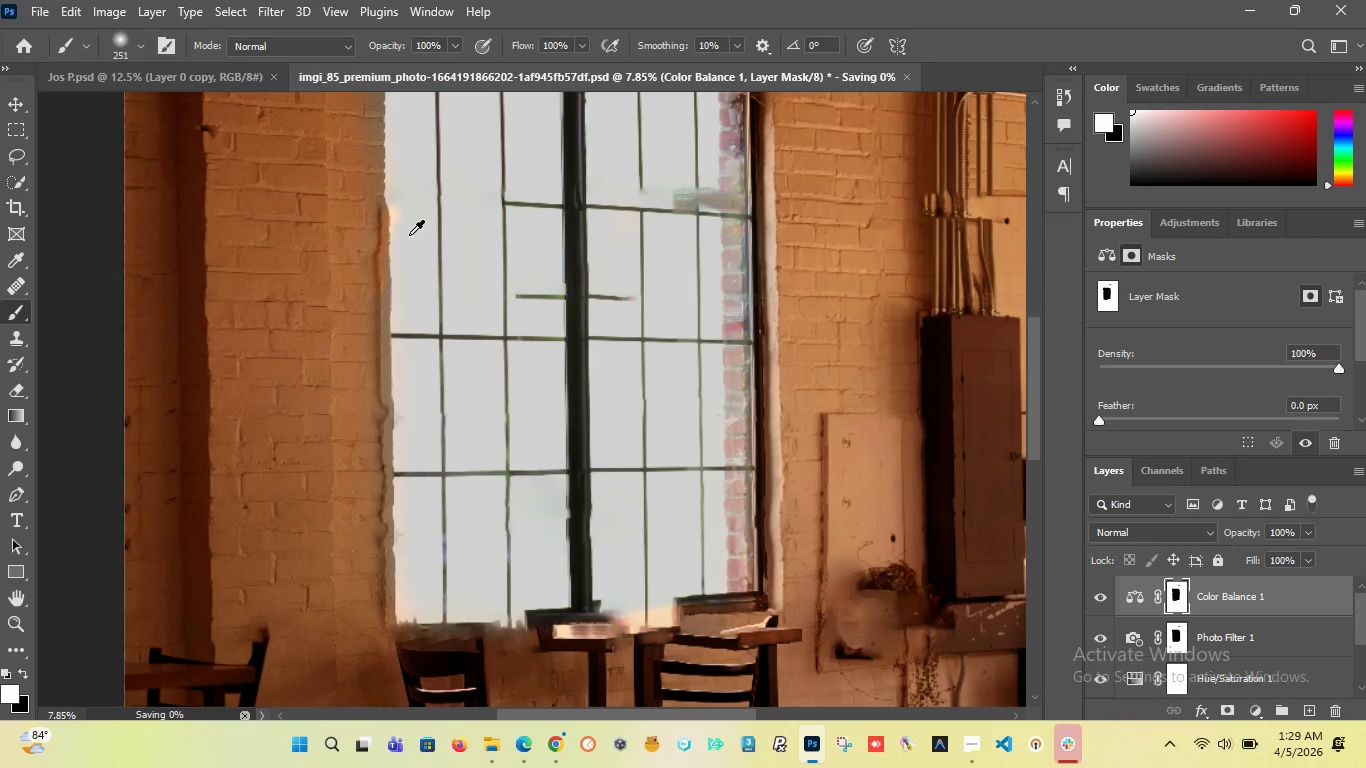 
hold_key(key=AltLeft, duration=0.78)
scroll: coordinate [397, 255], scroll_direction: down, amount: 6.0
 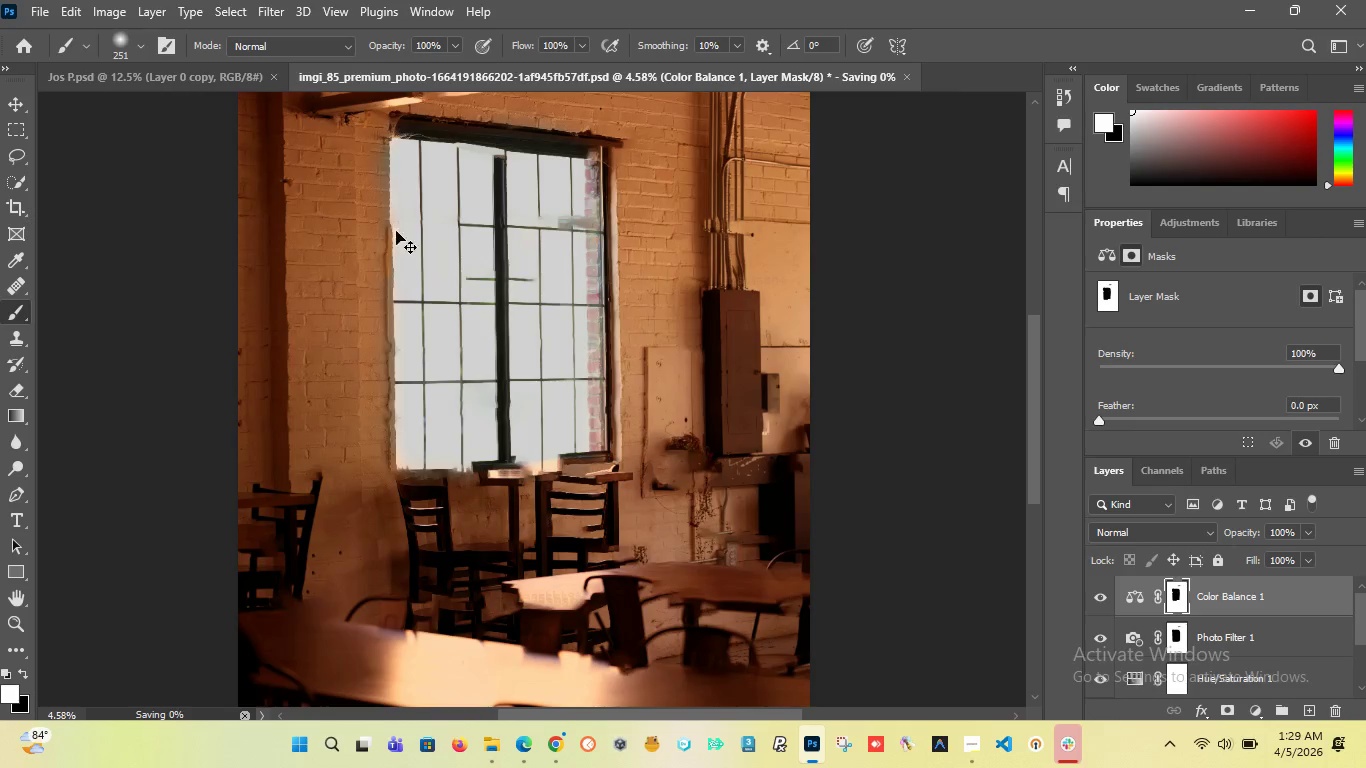 
key(Control+Z)
 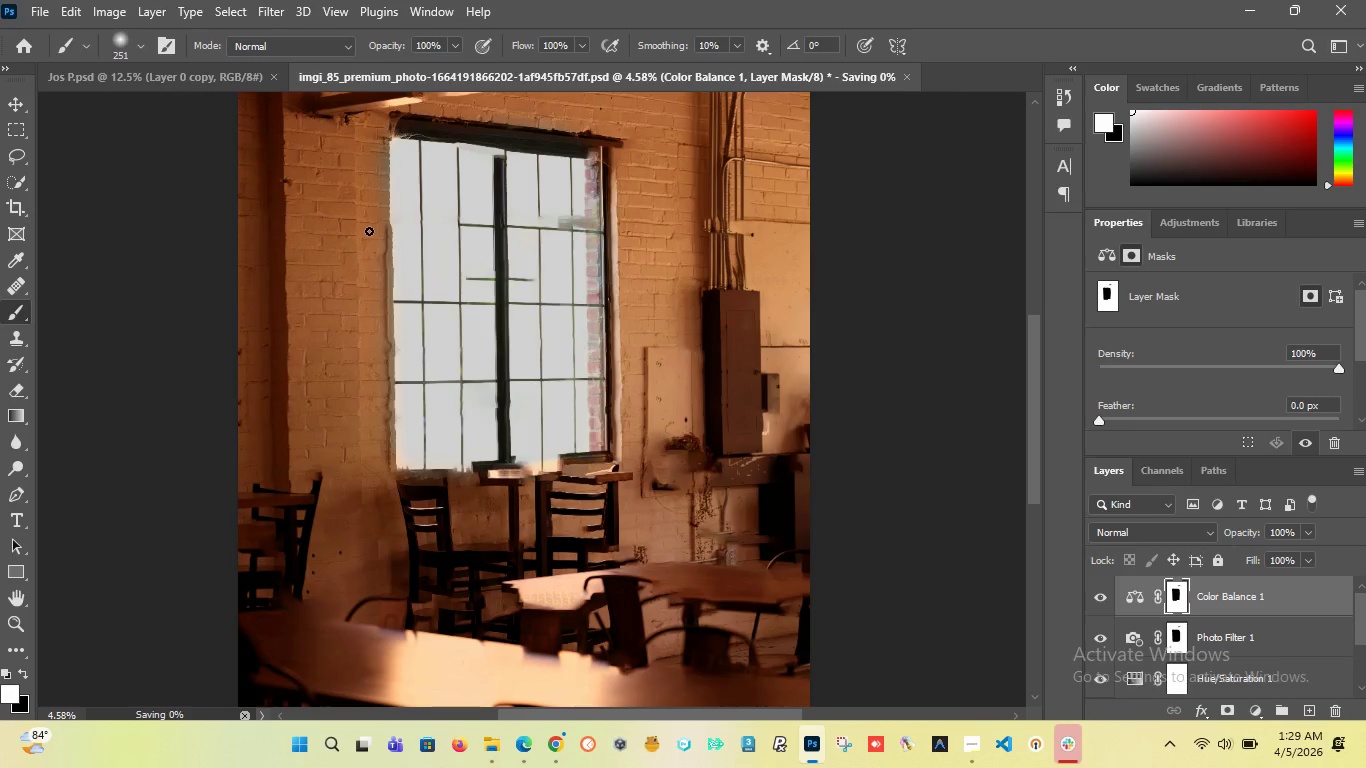 
hold_key(key=AltLeft, duration=1.0)
scroll: coordinate [389, 237], scroll_direction: up, amount: 11.0
 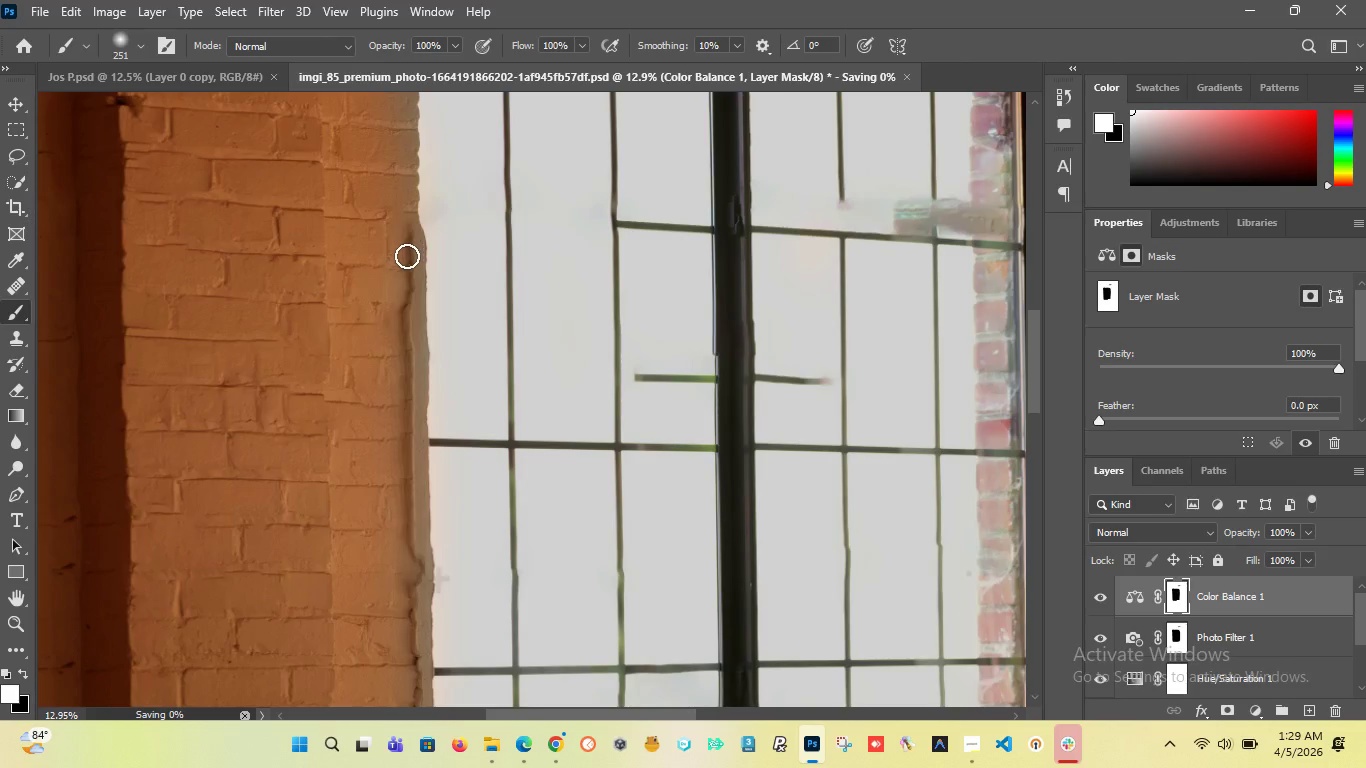 
left_click_drag(start_coordinate=[407, 260], to_coordinate=[408, 640])
 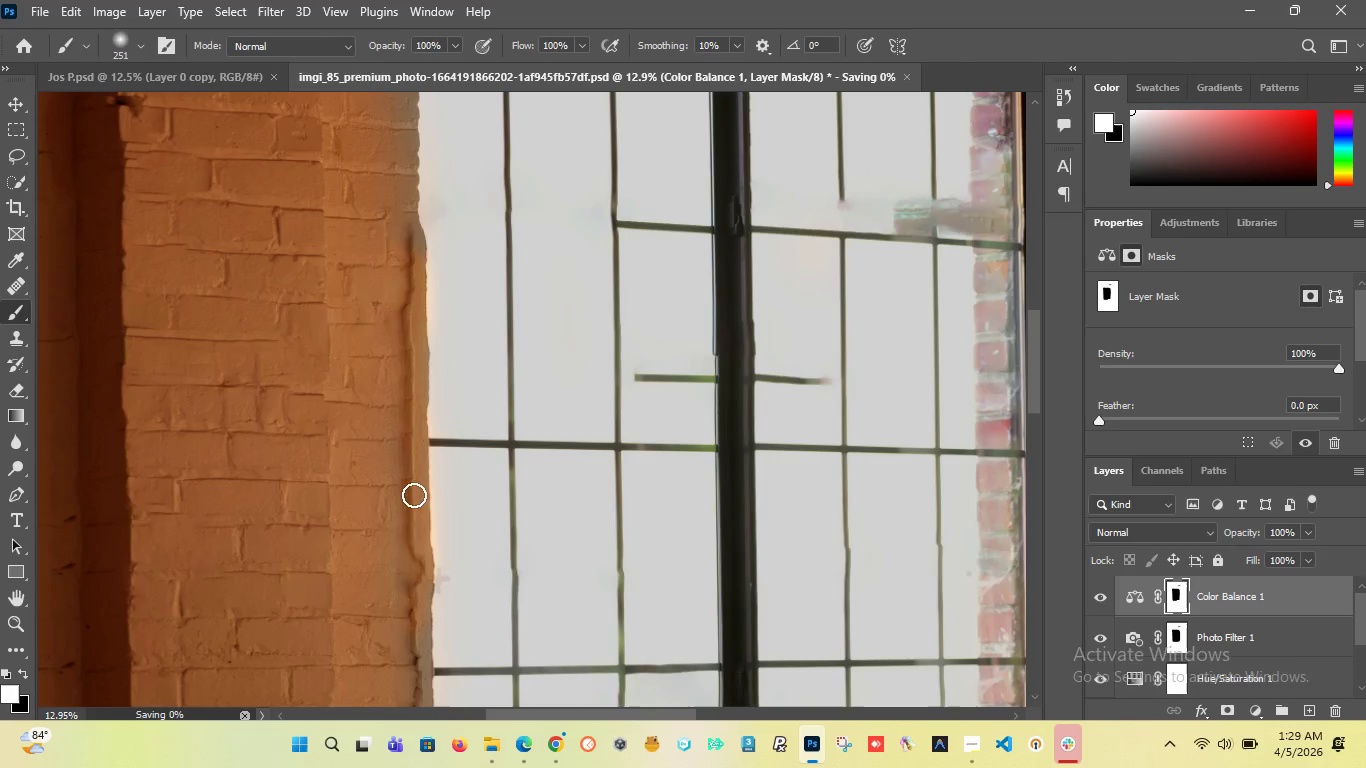 
hold_key(key=AltLeft, duration=1.52)
hold_key(key=AltLeft, duration=0.69)
scroll: coordinate [407, 399], scroll_direction: down, amount: 6.0
 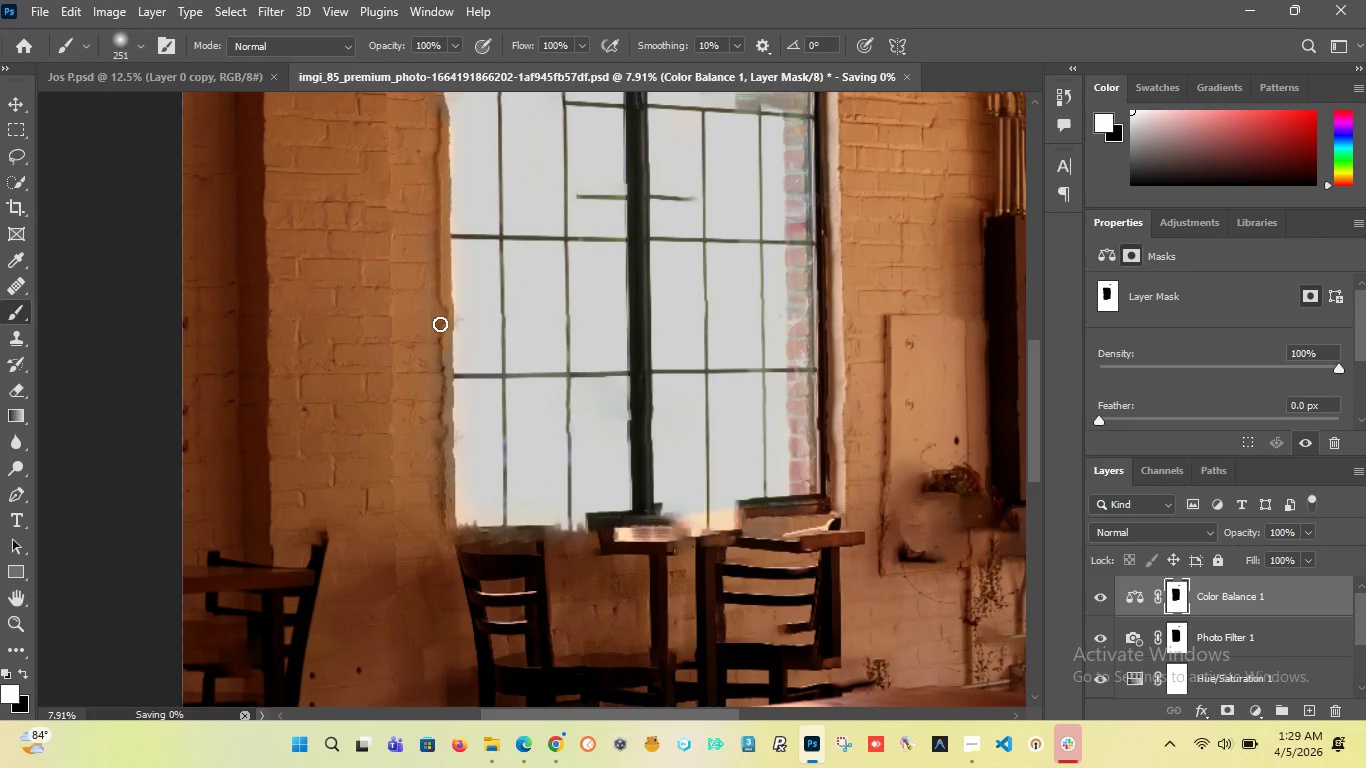 
left_click_drag(start_coordinate=[440, 324], to_coordinate=[443, 549])
 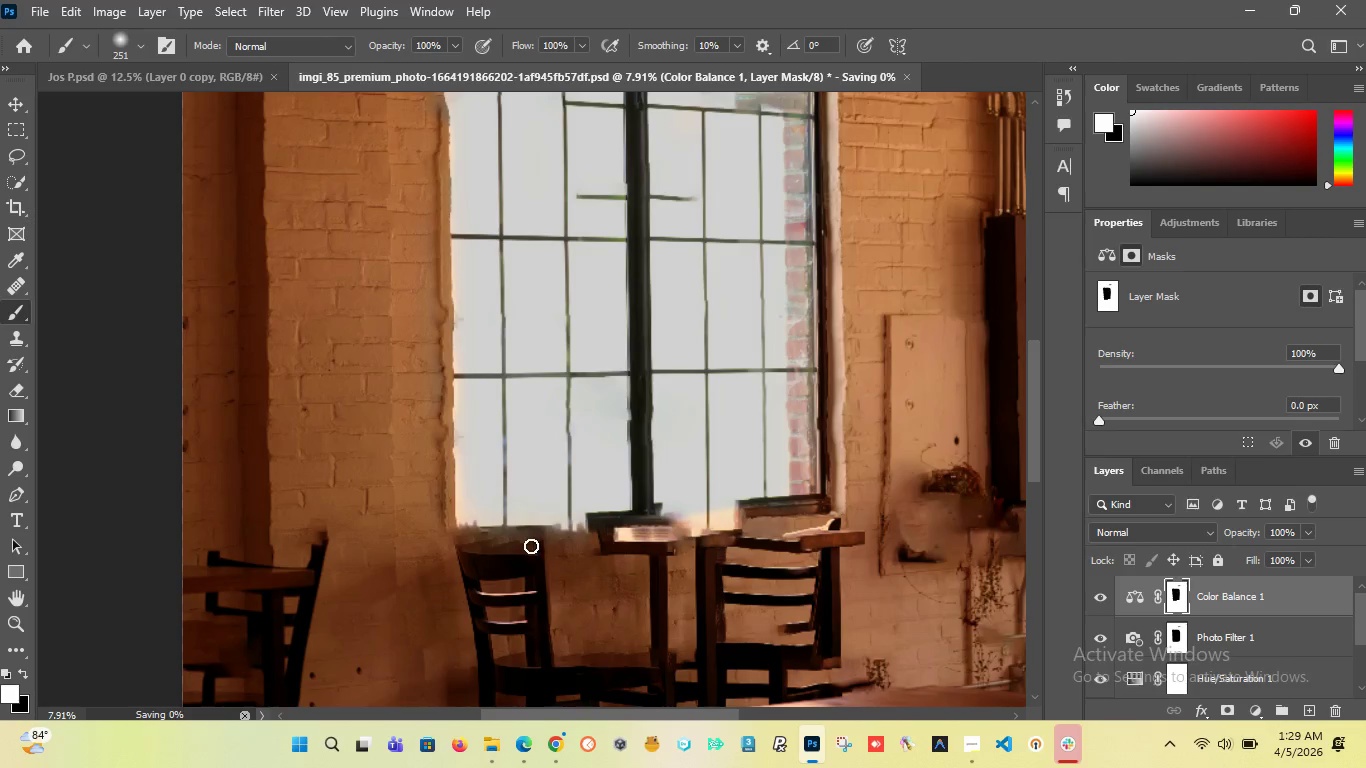 
left_click_drag(start_coordinate=[523, 543], to_coordinate=[840, 532])
 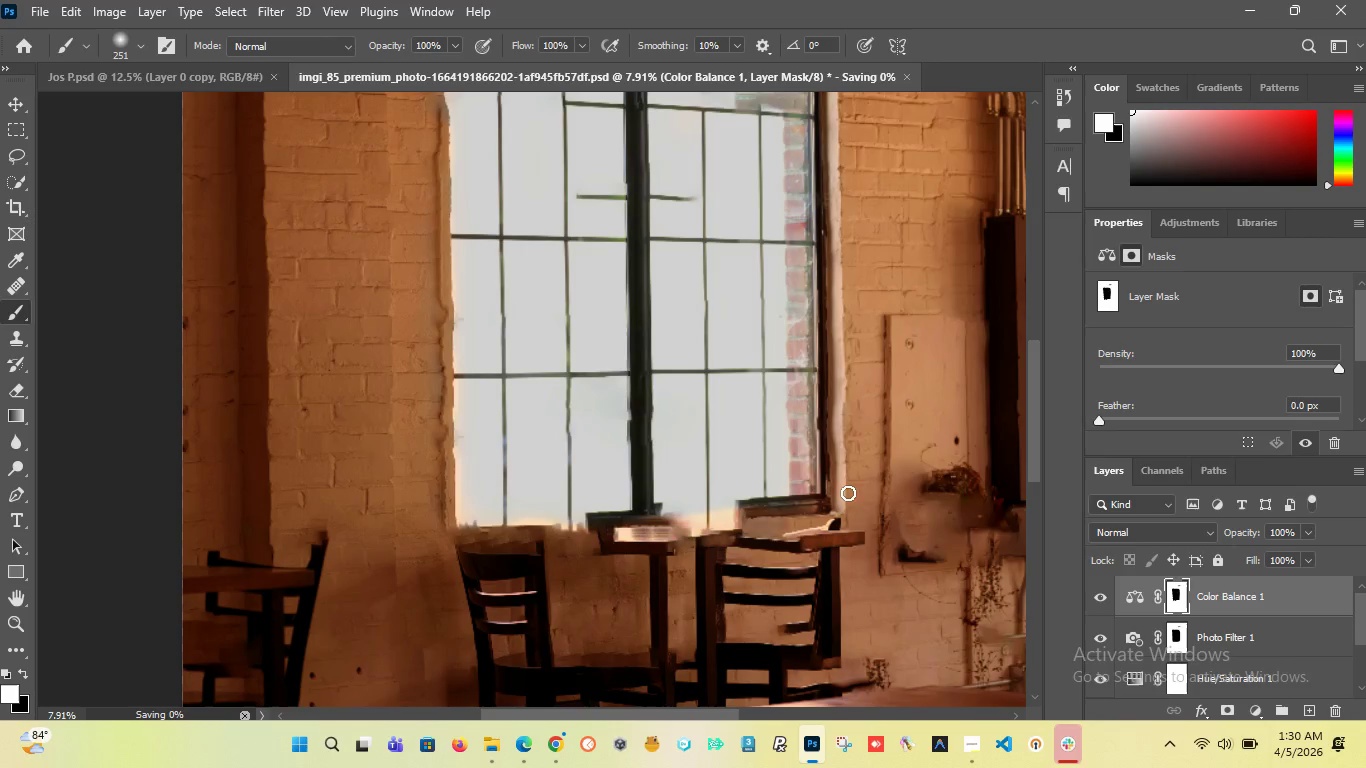 
hold_key(key=AltLeft, duration=1.51)
hold_key(key=AltLeft, duration=0.31)
scroll: coordinate [722, 316], scroll_direction: up, amount: 1.0
 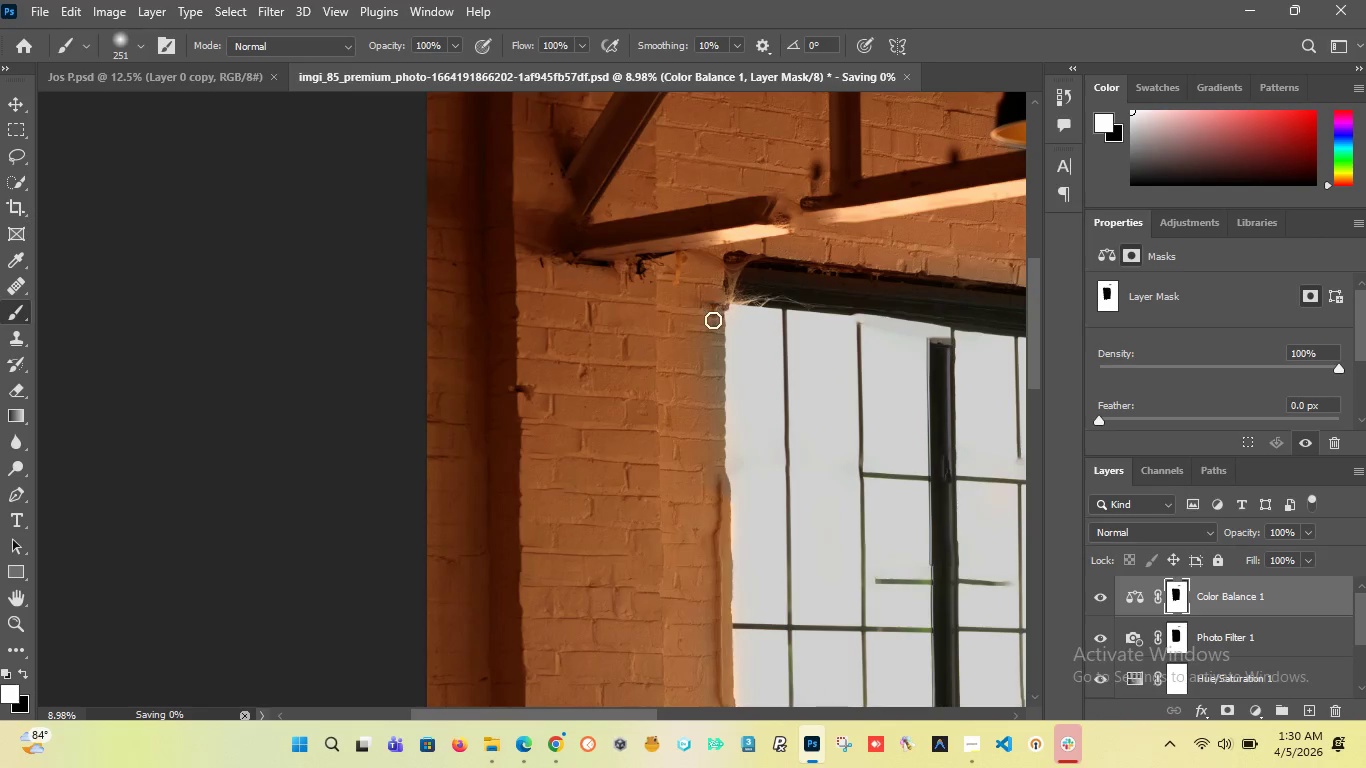 
left_click_drag(start_coordinate=[714, 325], to_coordinate=[703, 459])
 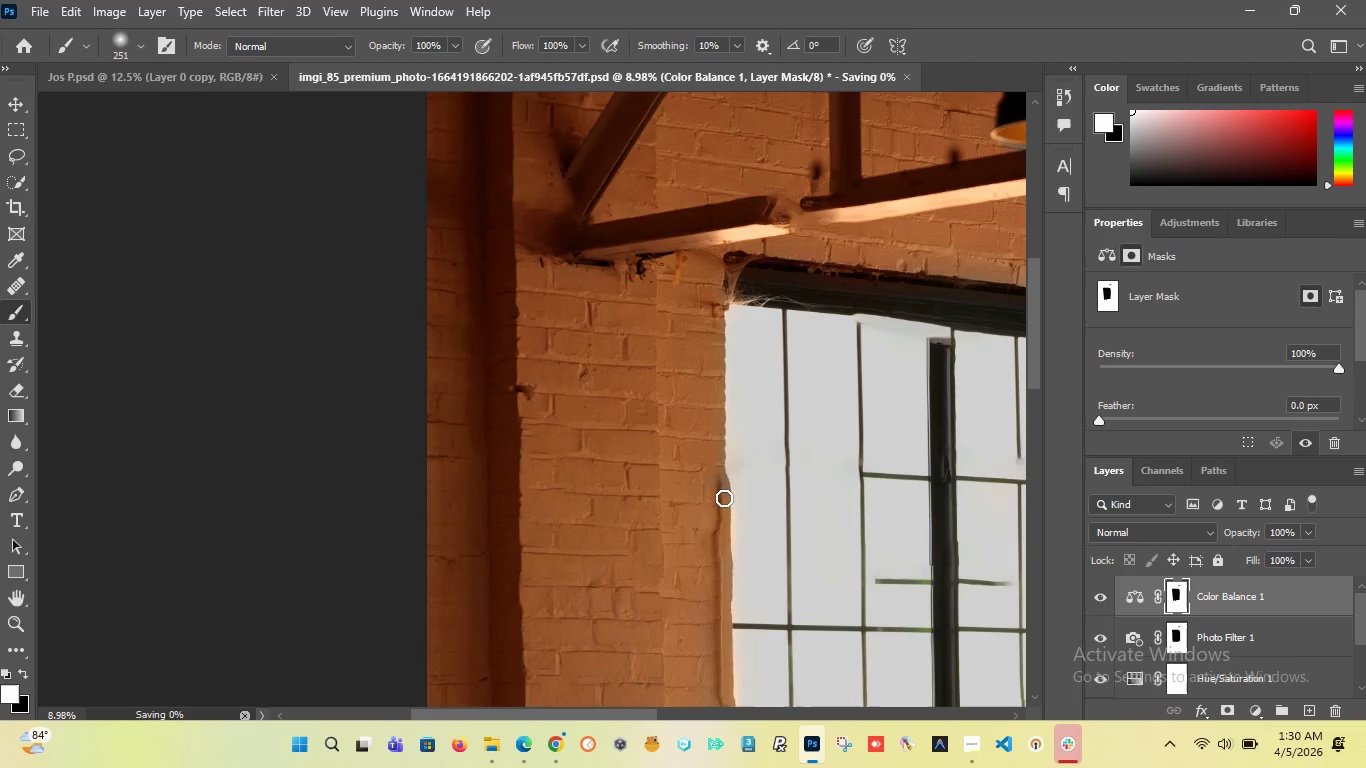 
left_click_drag(start_coordinate=[724, 498], to_coordinate=[712, 507])
 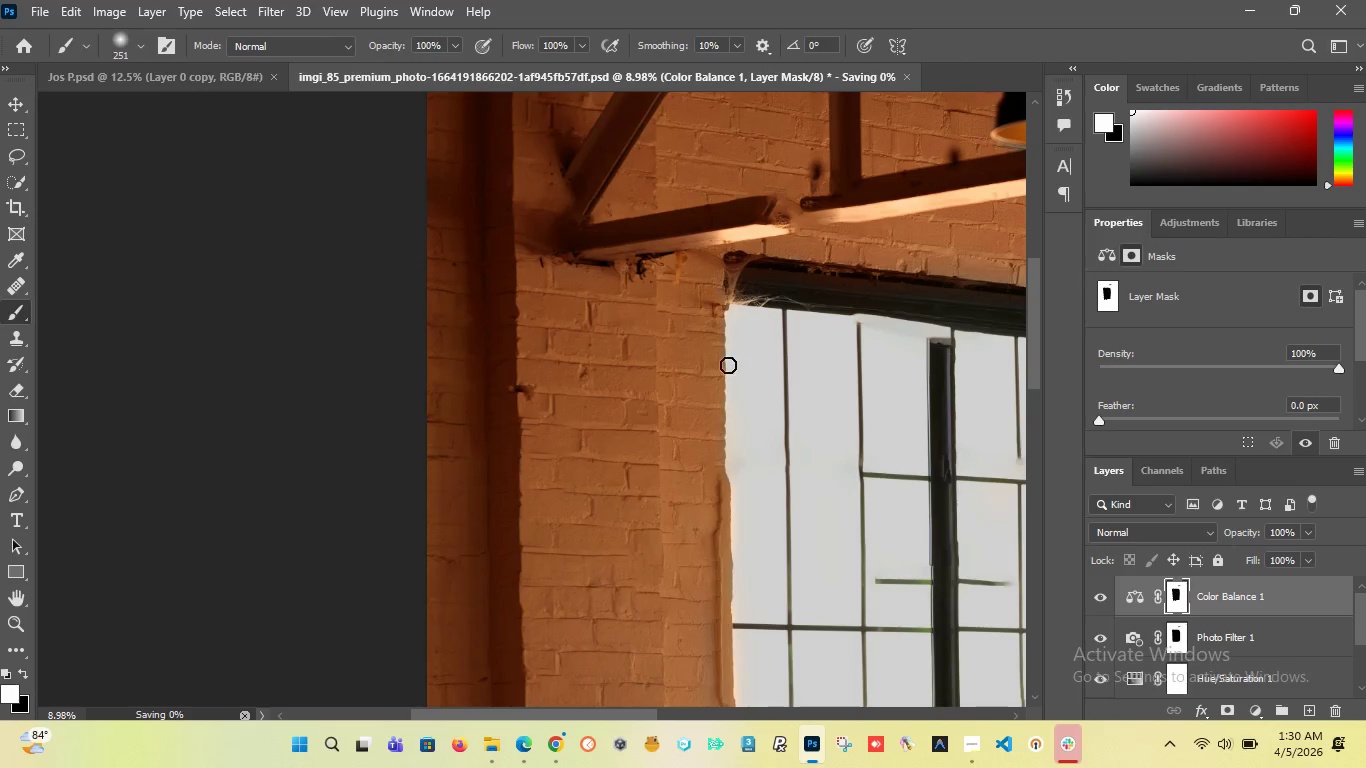 
left_click_drag(start_coordinate=[714, 395], to_coordinate=[719, 495])
 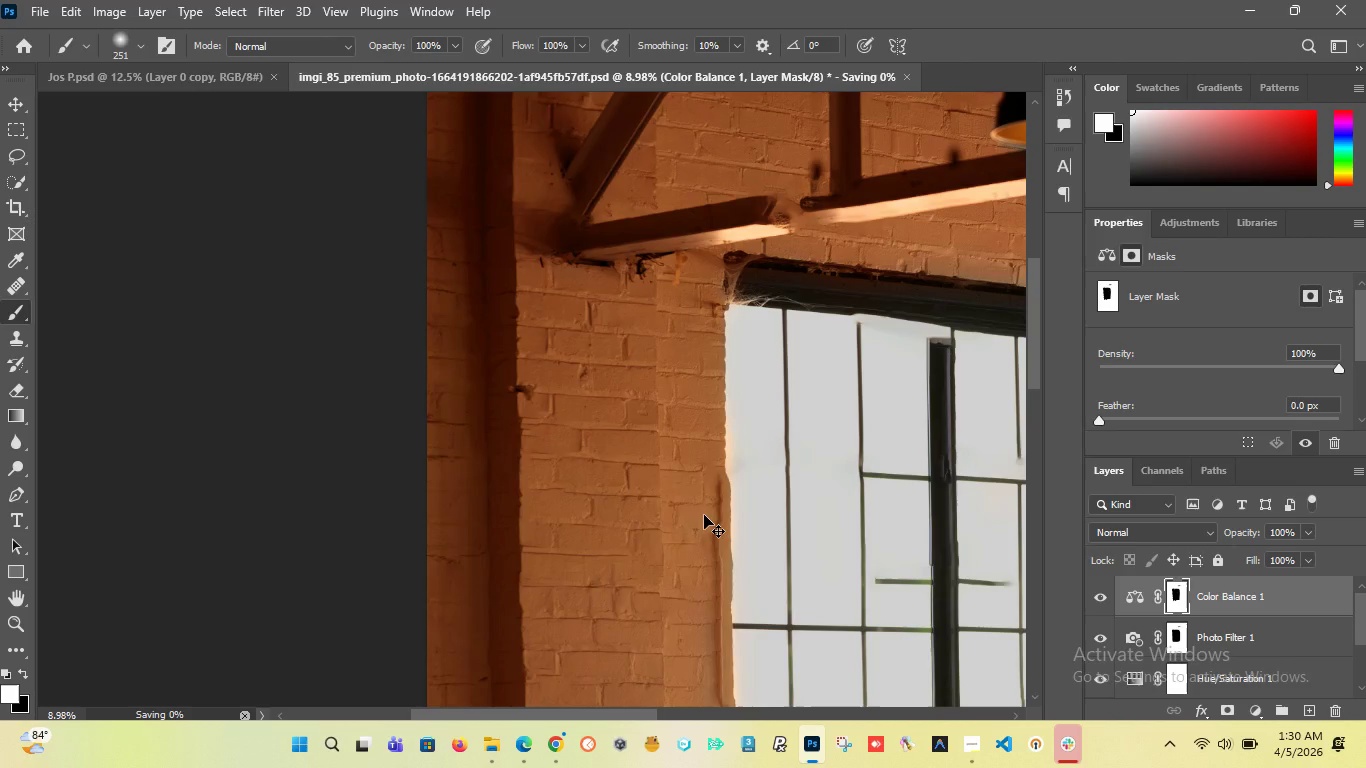 
key(Control+Z)
 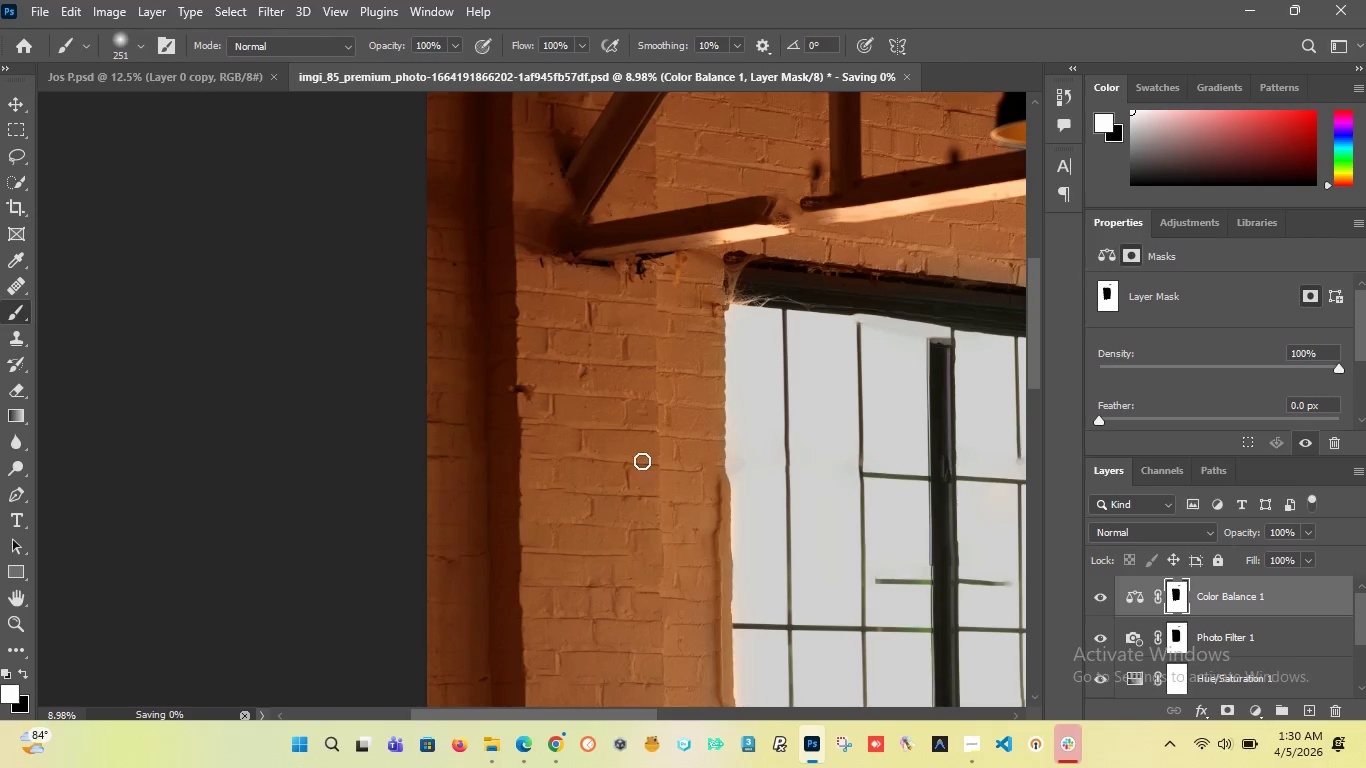 
hold_key(key=AltLeft, duration=1.52)
hold_key(key=AltLeft, duration=1.2)
scroll: coordinate [684, 538], scroll_direction: down, amount: 10.0
 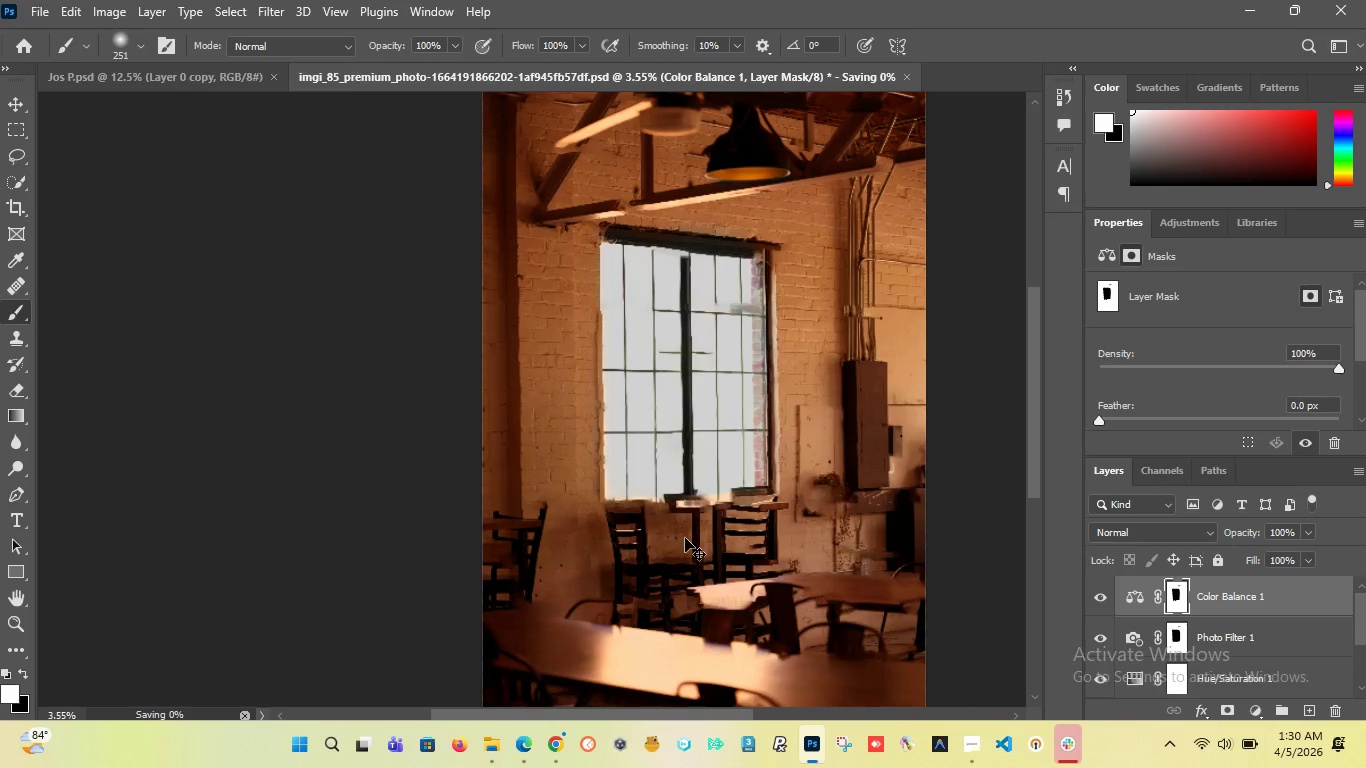 
key(Control+Z)
 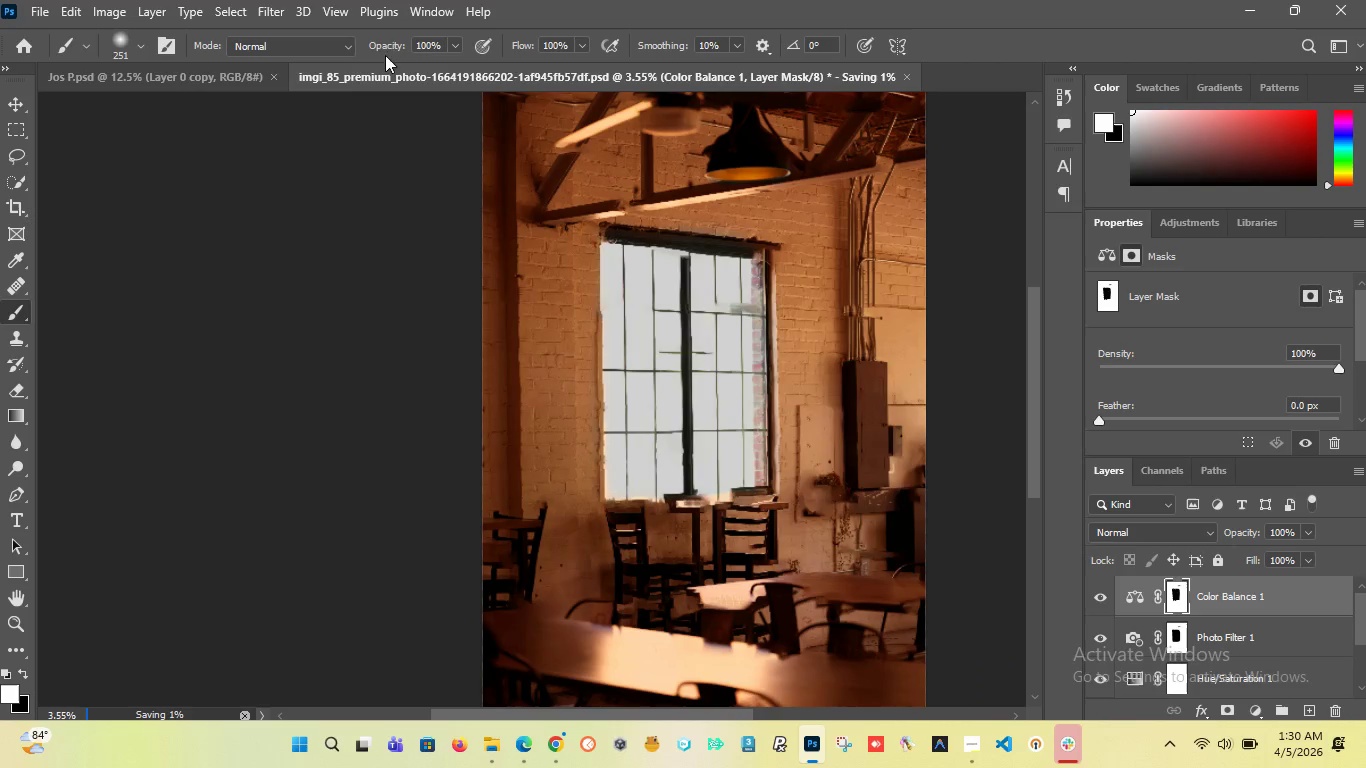 
left_click_drag(start_coordinate=[387, 45], to_coordinate=[314, 49])
 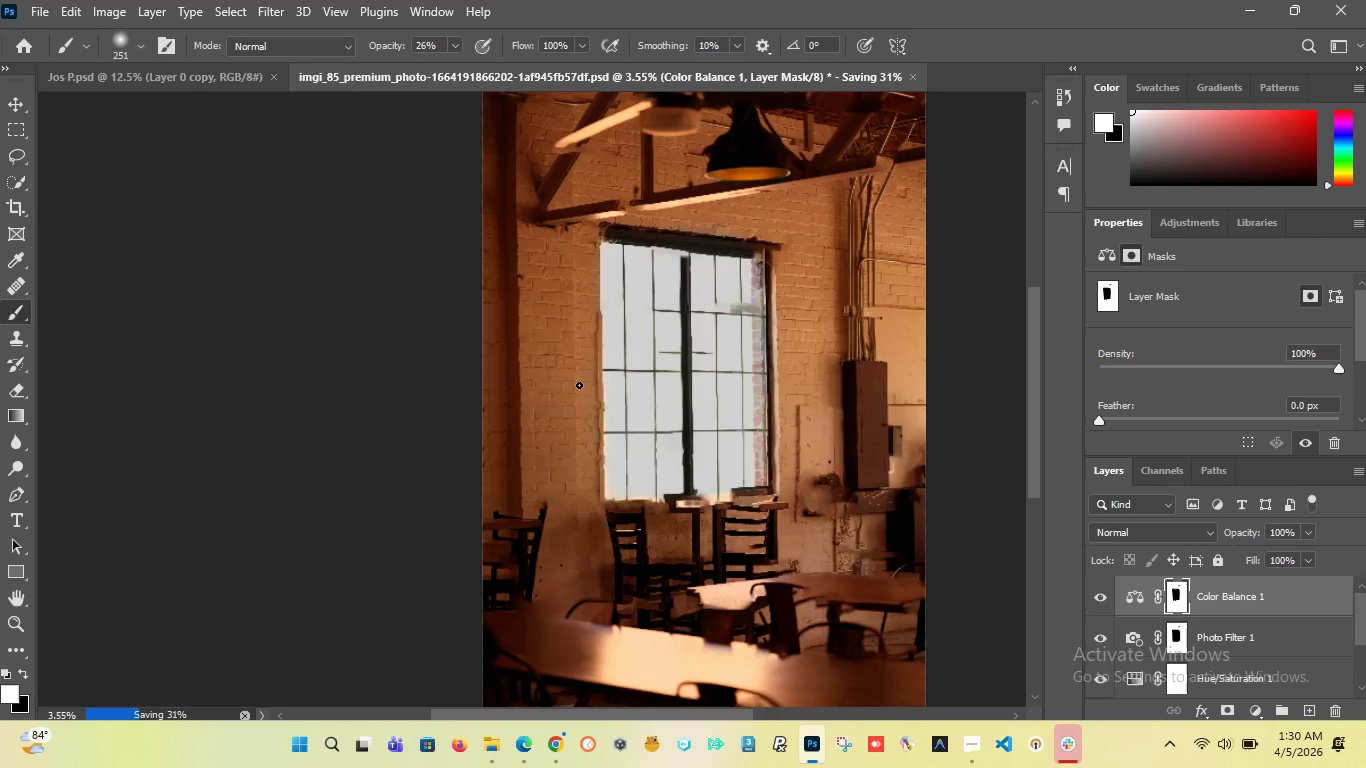 
hold_key(key=AltLeft, duration=1.12)
 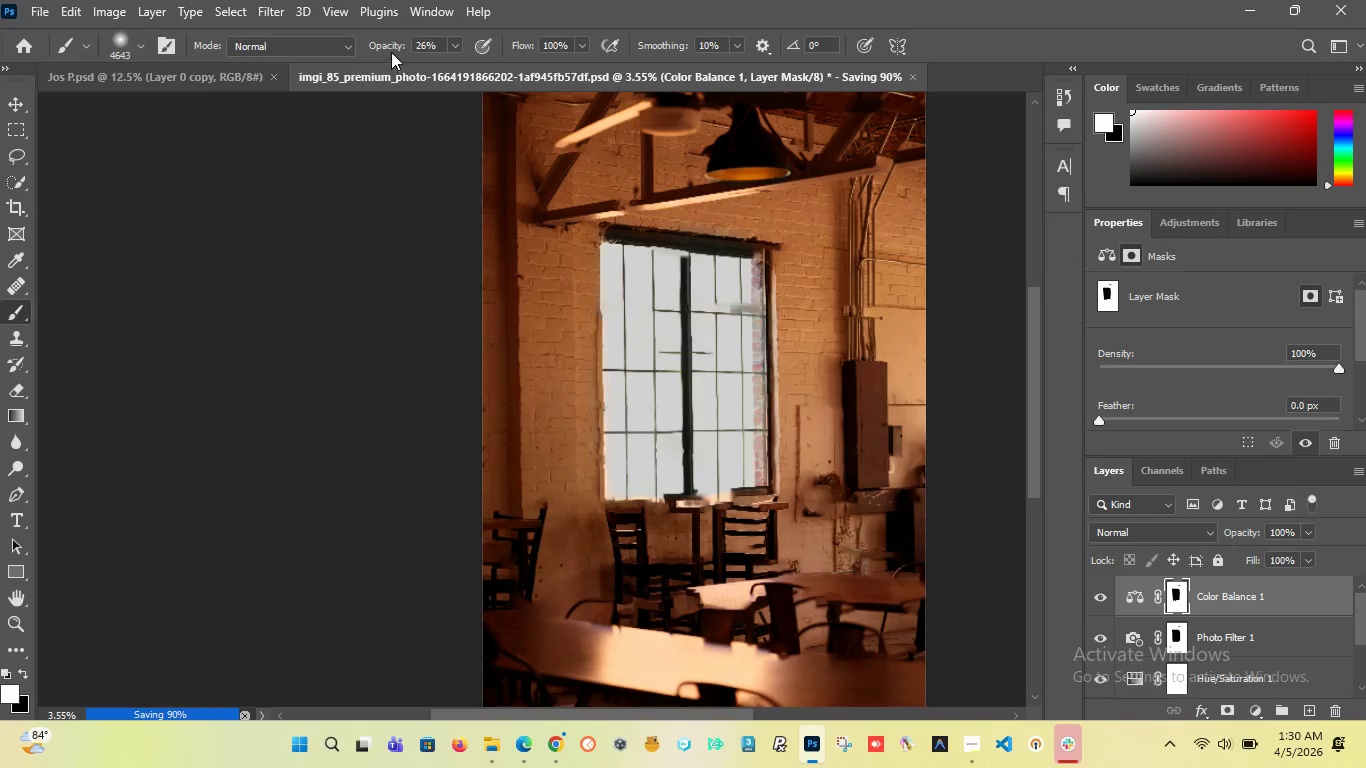 
left_click_drag(start_coordinate=[390, 45], to_coordinate=[371, 45])
 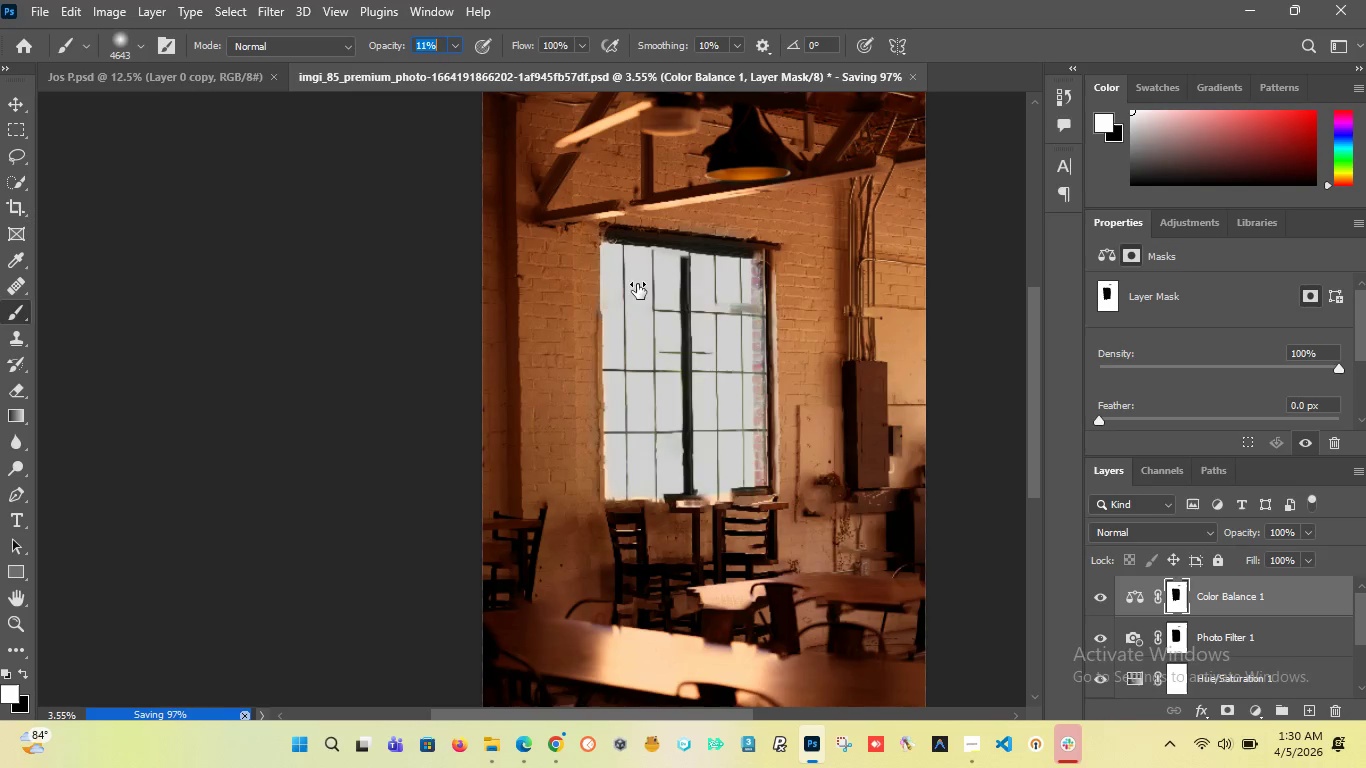 
left_click([640, 284])
 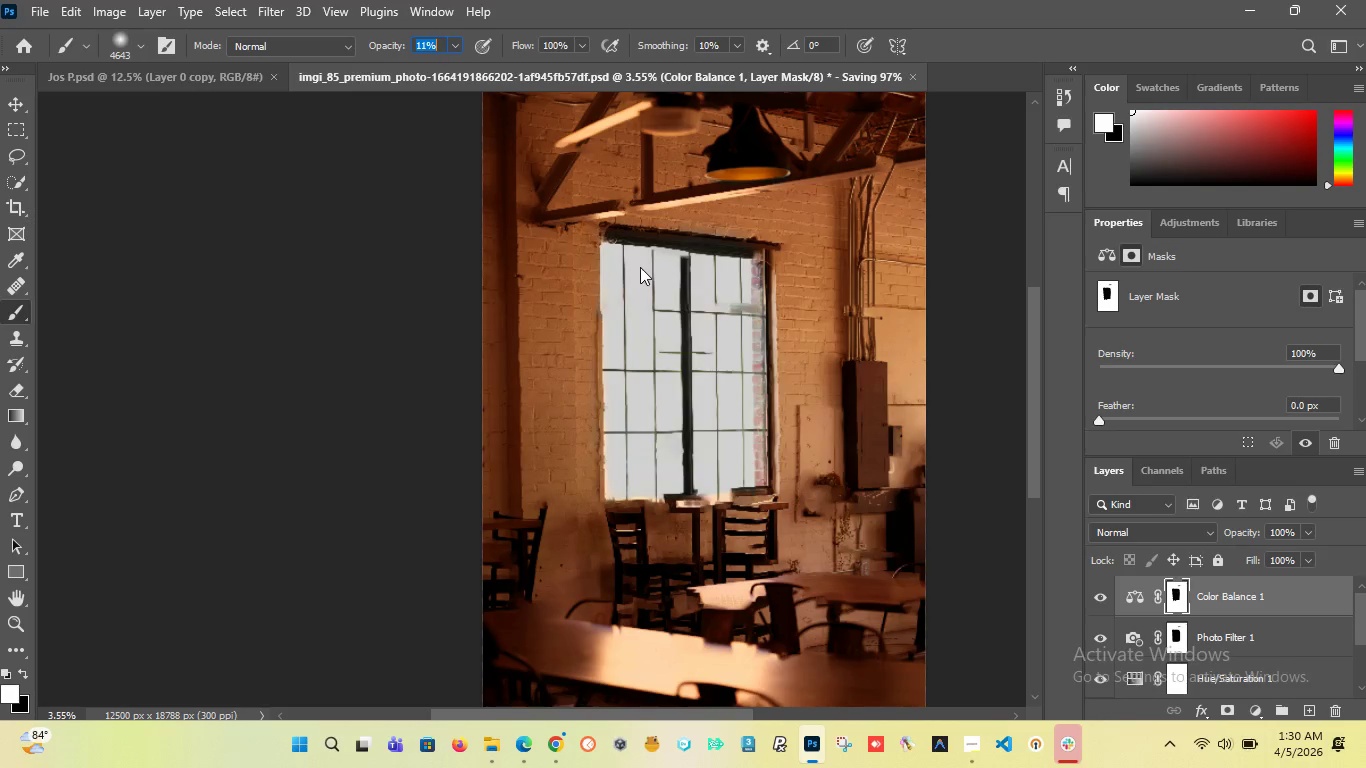 
left_click_drag(start_coordinate=[630, 278], to_coordinate=[622, 346])
 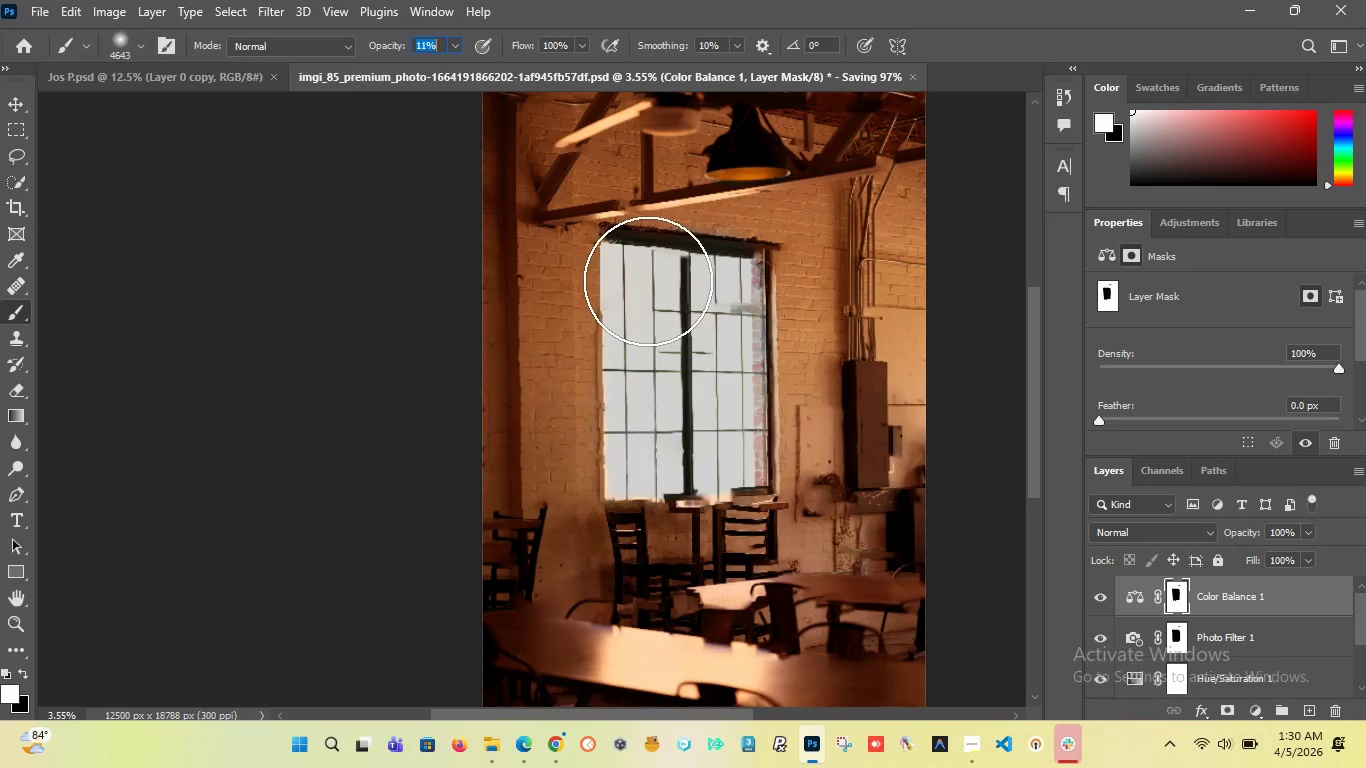 
left_click_drag(start_coordinate=[648, 281], to_coordinate=[678, 460])
 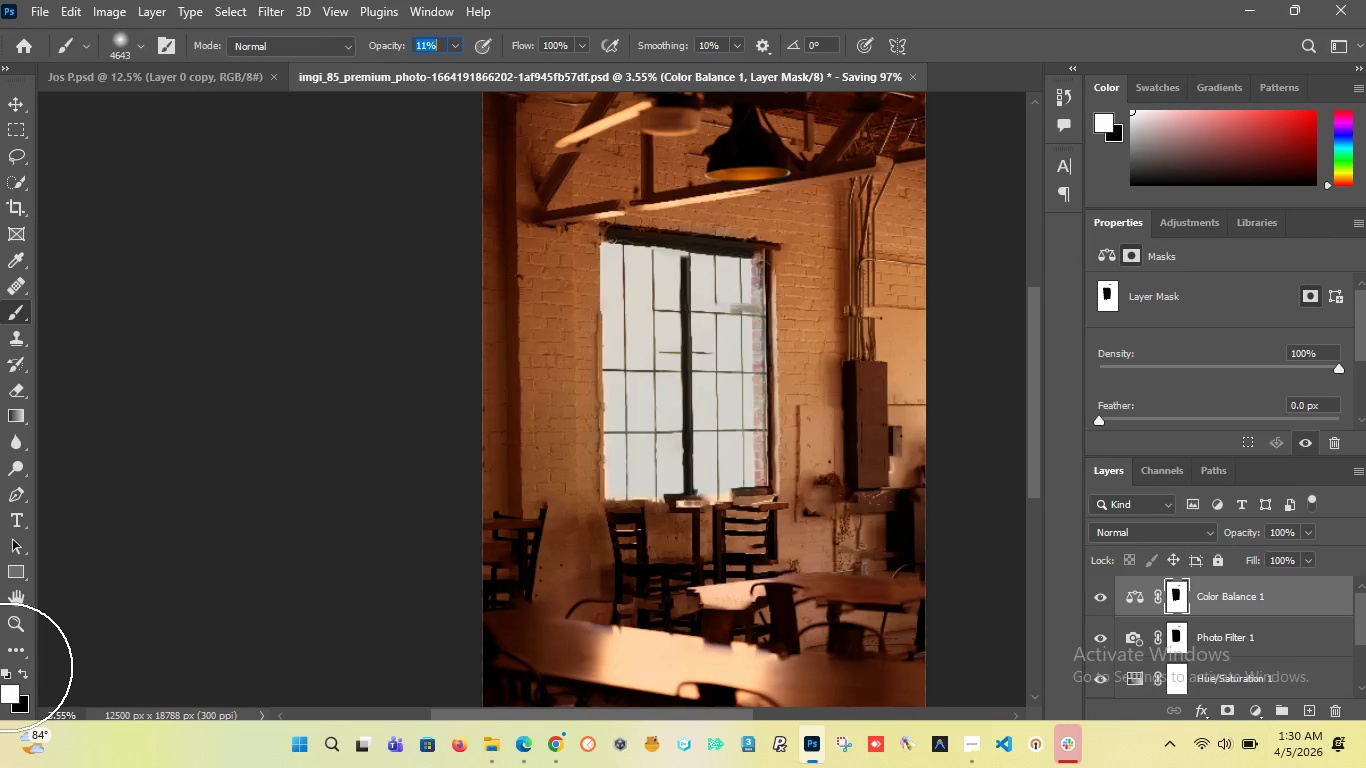 
wait(6.88)
 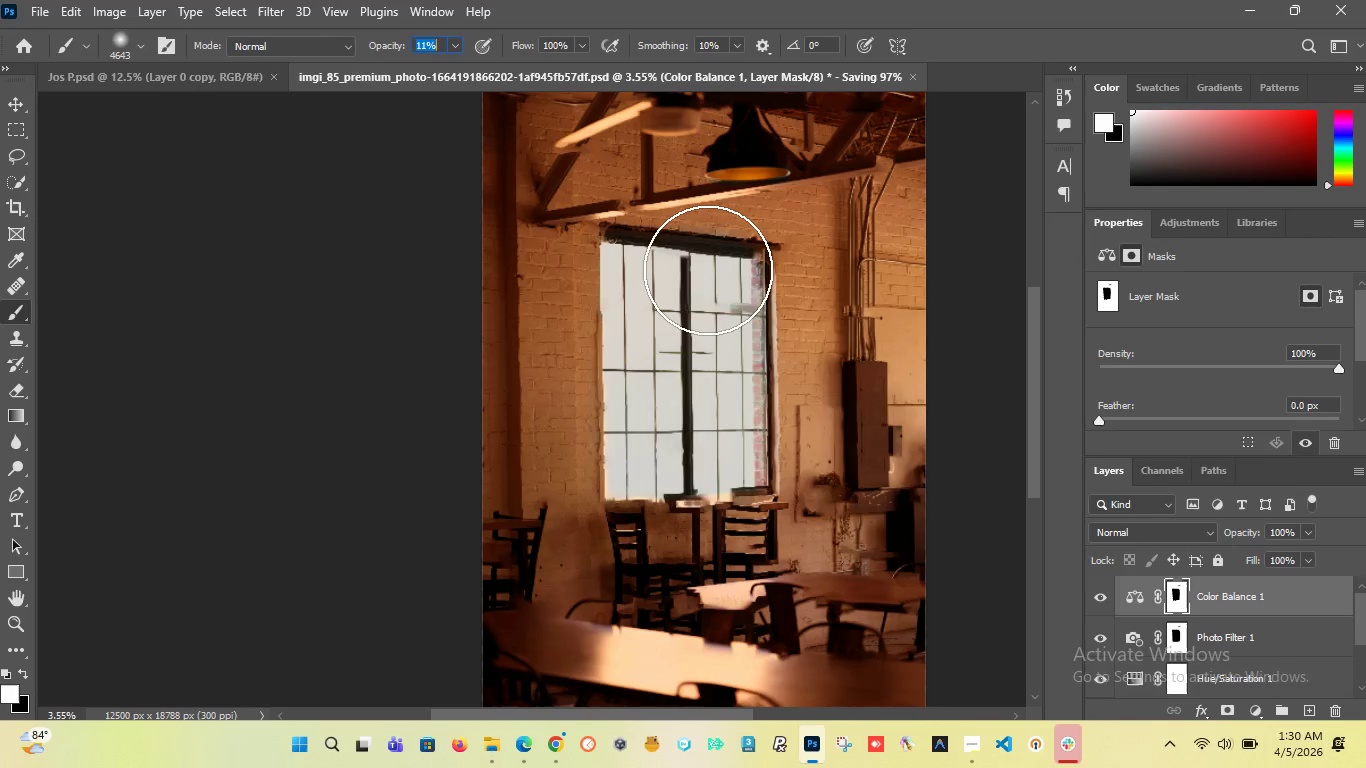 
left_click([25, 667])
 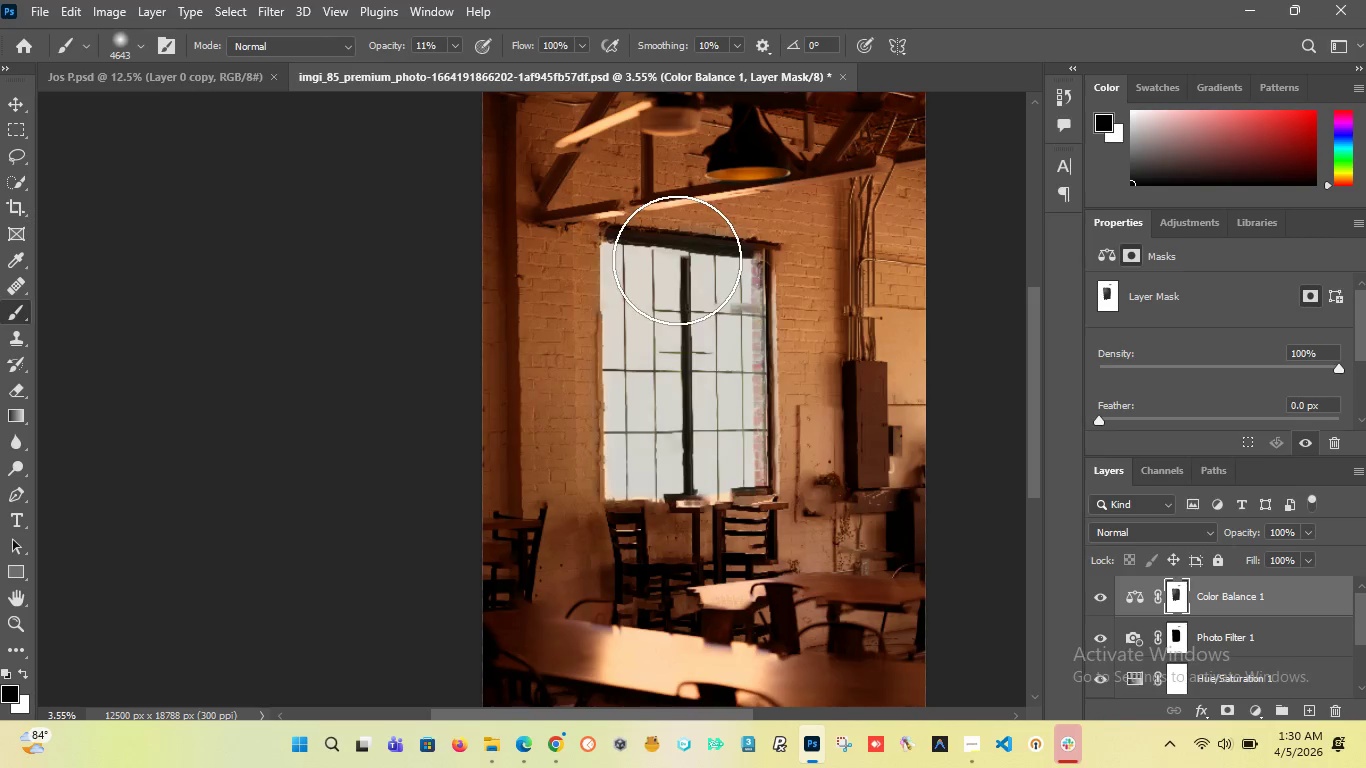 
left_click_drag(start_coordinate=[656, 258], to_coordinate=[759, 442])
 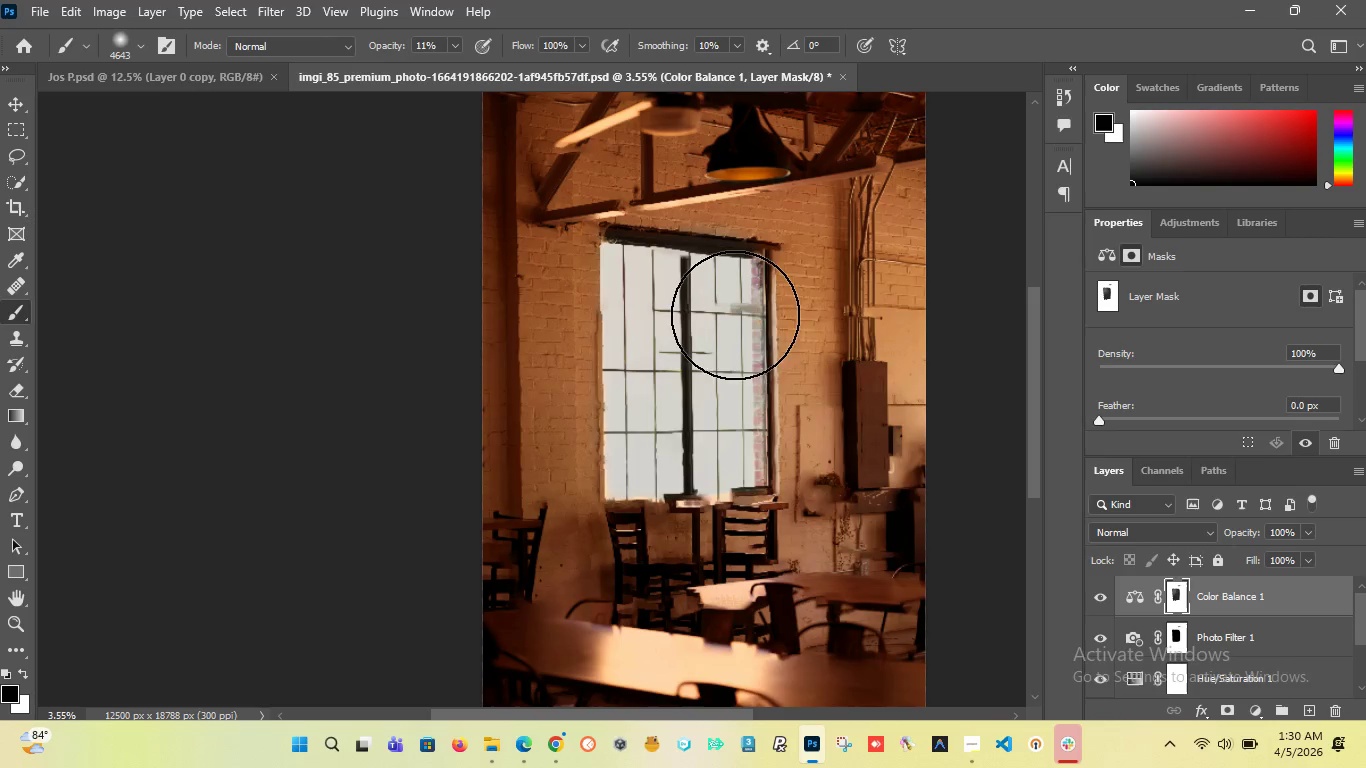 
left_click_drag(start_coordinate=[732, 313], to_coordinate=[643, 442])
 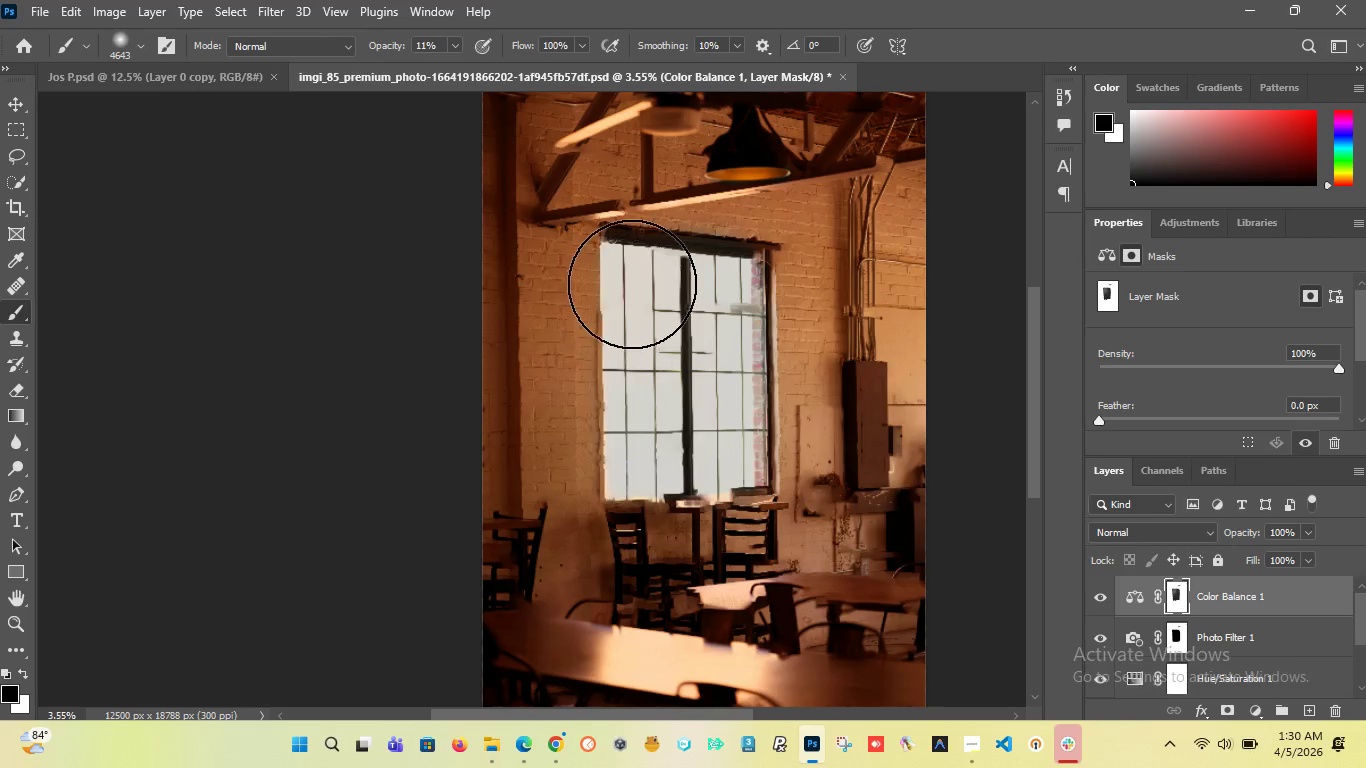 
left_click_drag(start_coordinate=[632, 284], to_coordinate=[652, 462])
 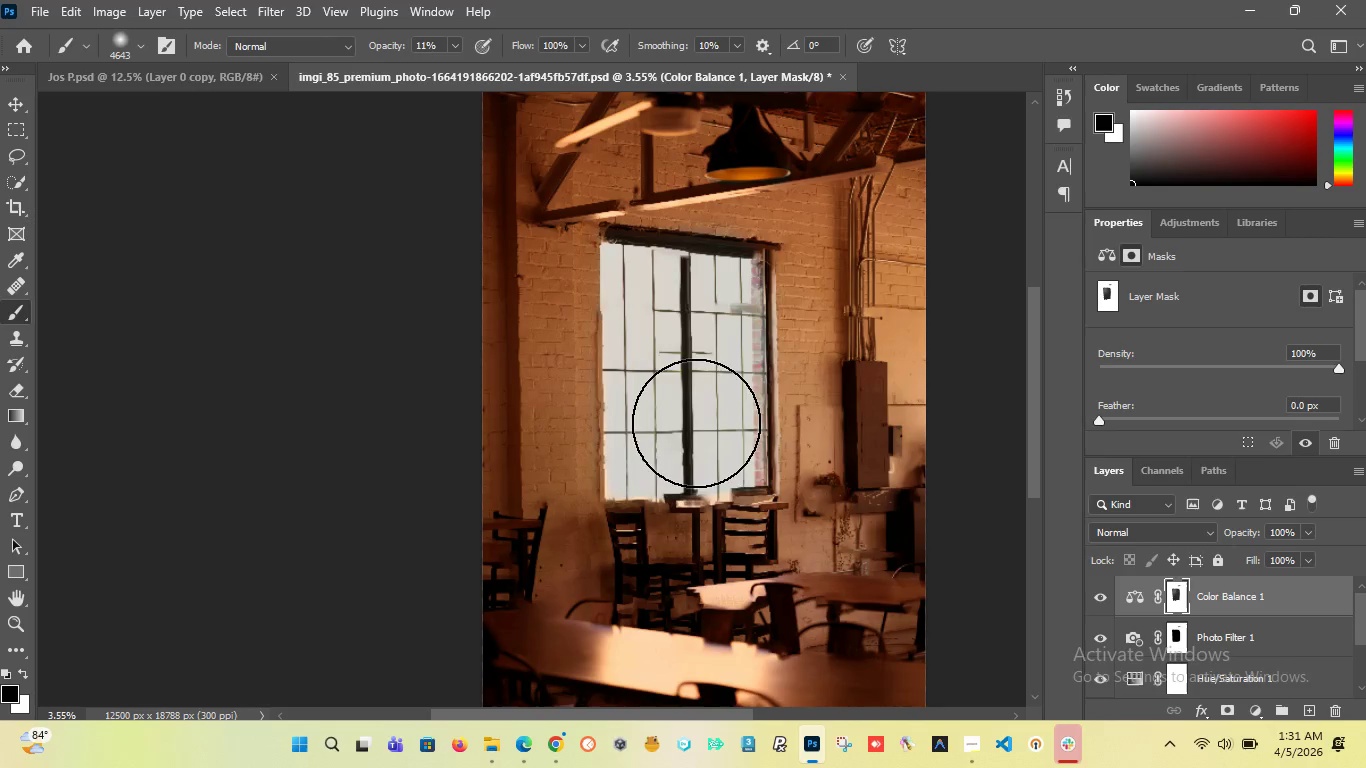 
hold_key(key=AltLeft, duration=0.86)
scroll: coordinate [689, 425], scroll_direction: down, amount: 6.0
 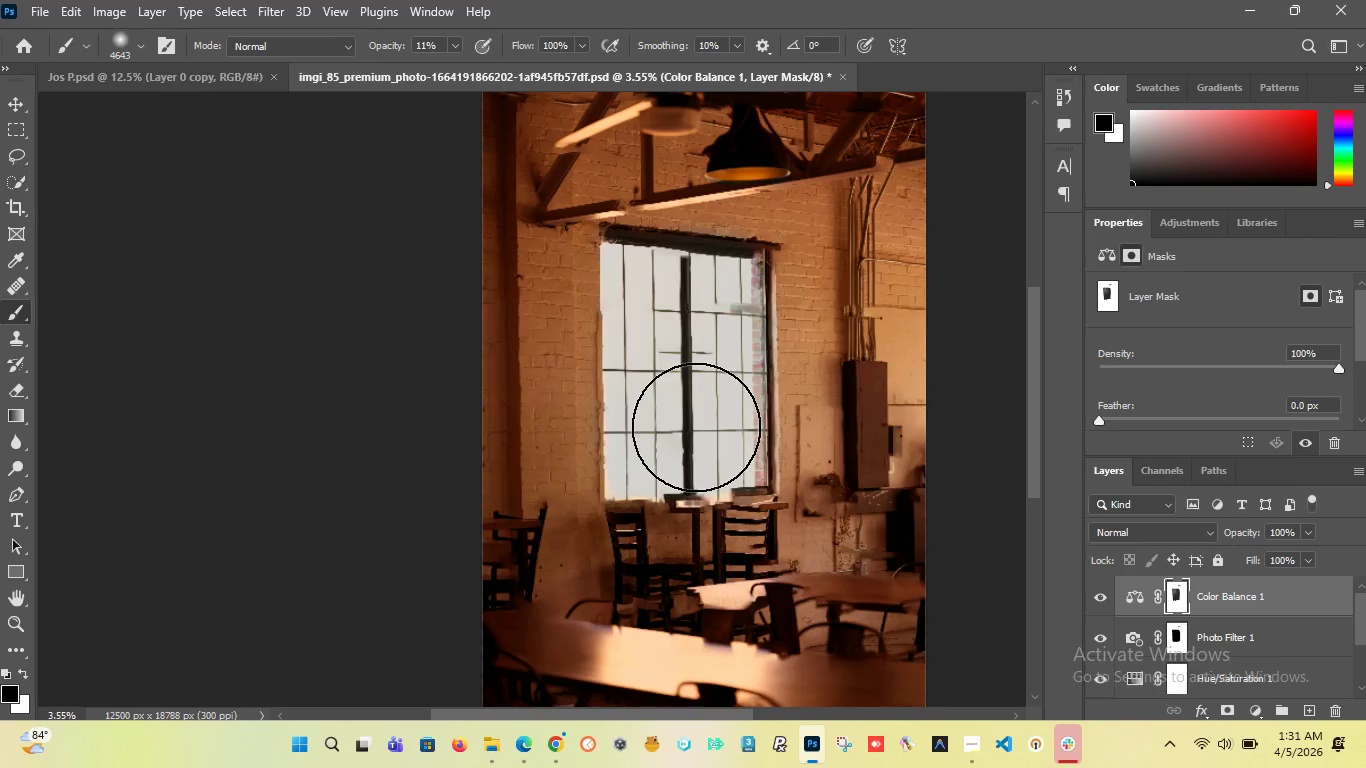 
hold_key(key=AltLeft, duration=0.48)
scroll: coordinate [696, 428], scroll_direction: down, amount: 7.0
 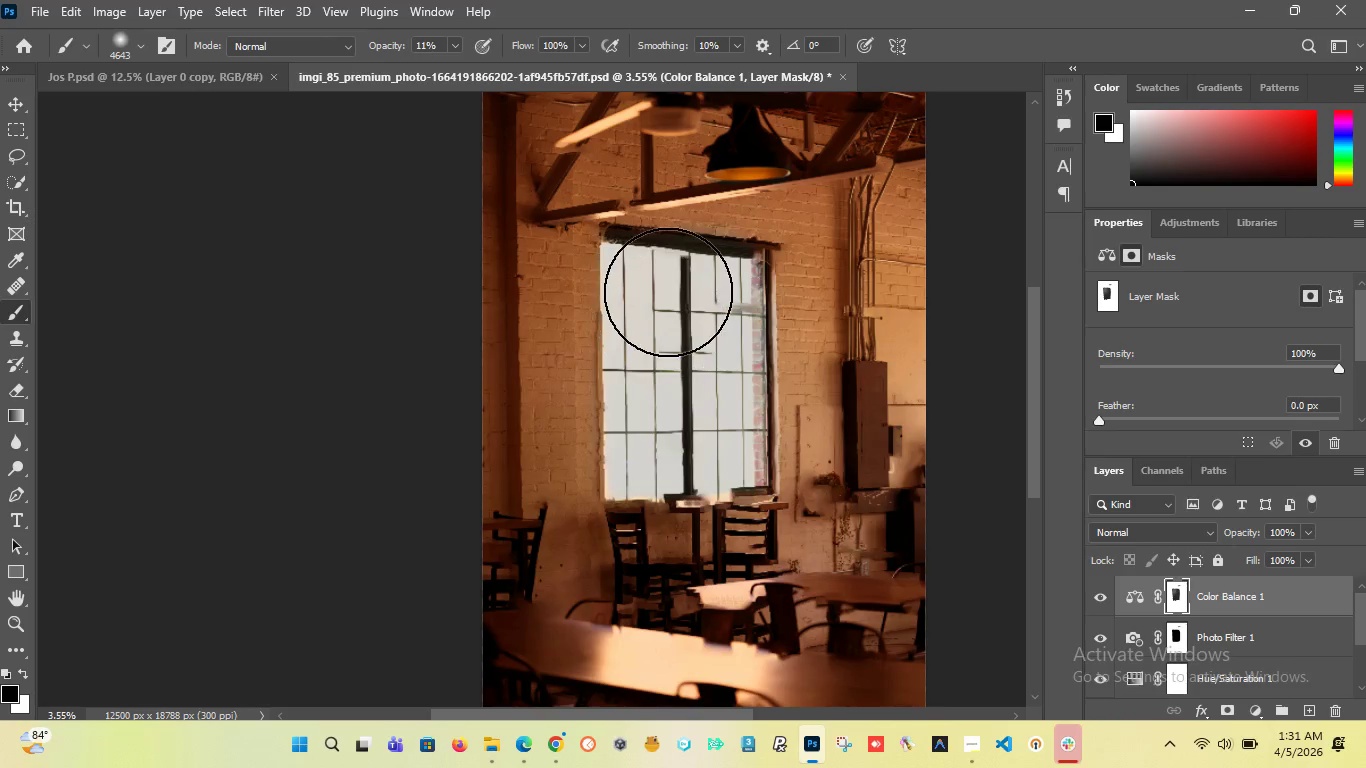 
left_click_drag(start_coordinate=[668, 289], to_coordinate=[652, 395])
 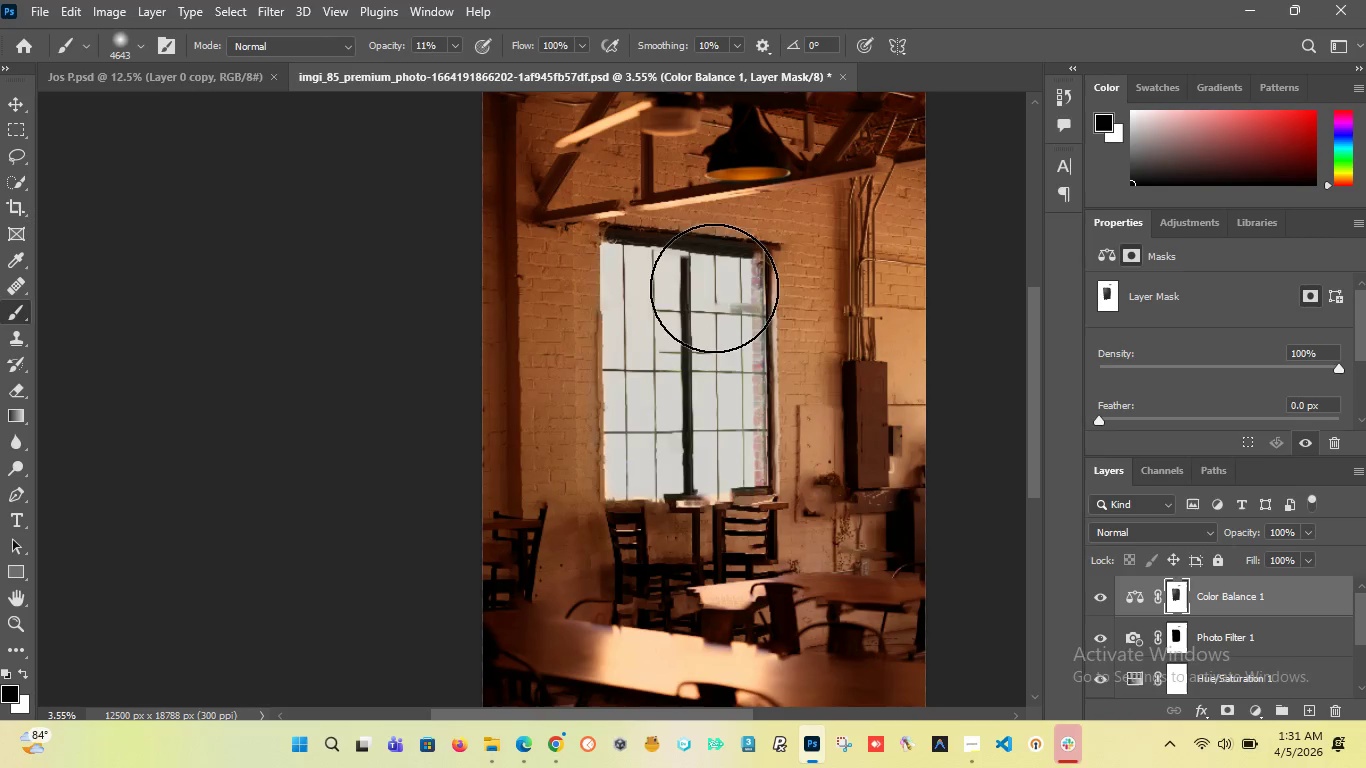 
left_click_drag(start_coordinate=[717, 286], to_coordinate=[720, 334])
 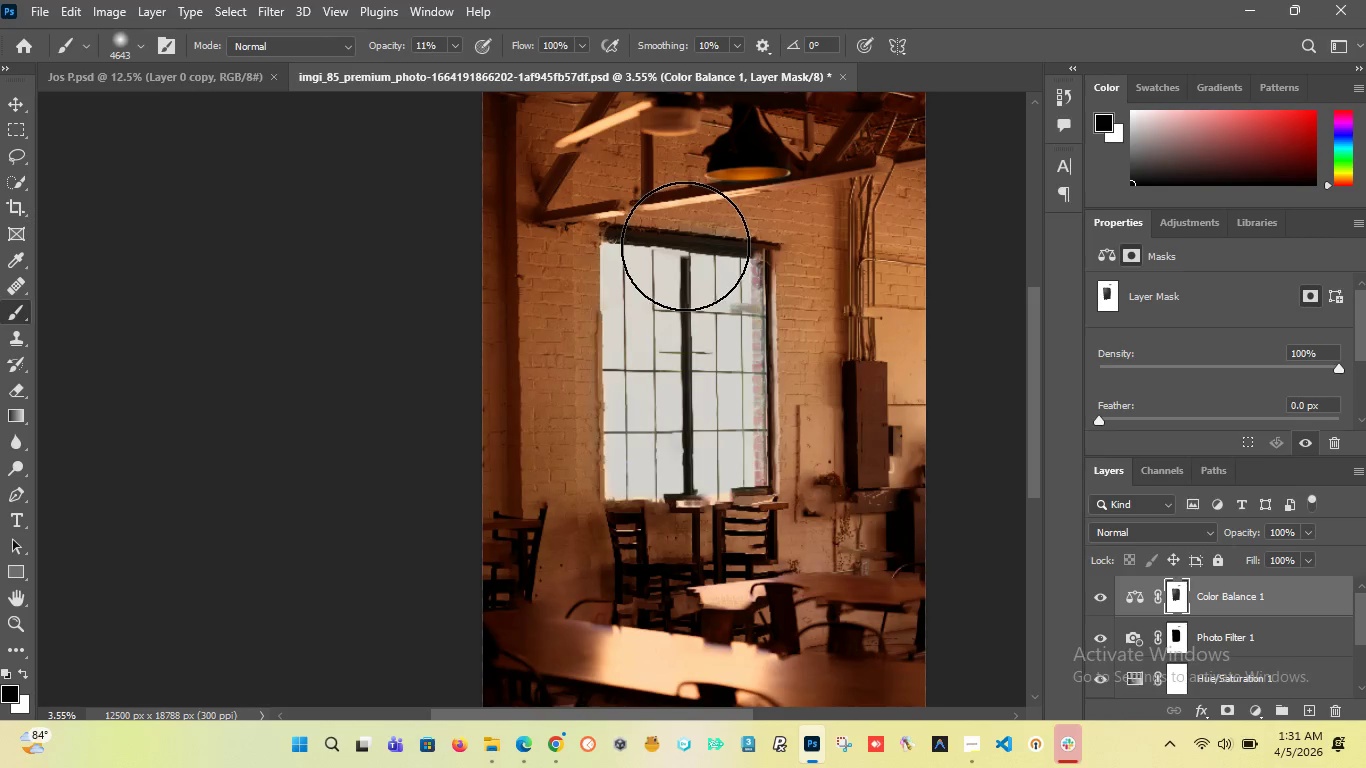 
left_click_drag(start_coordinate=[646, 270], to_coordinate=[670, 490])
 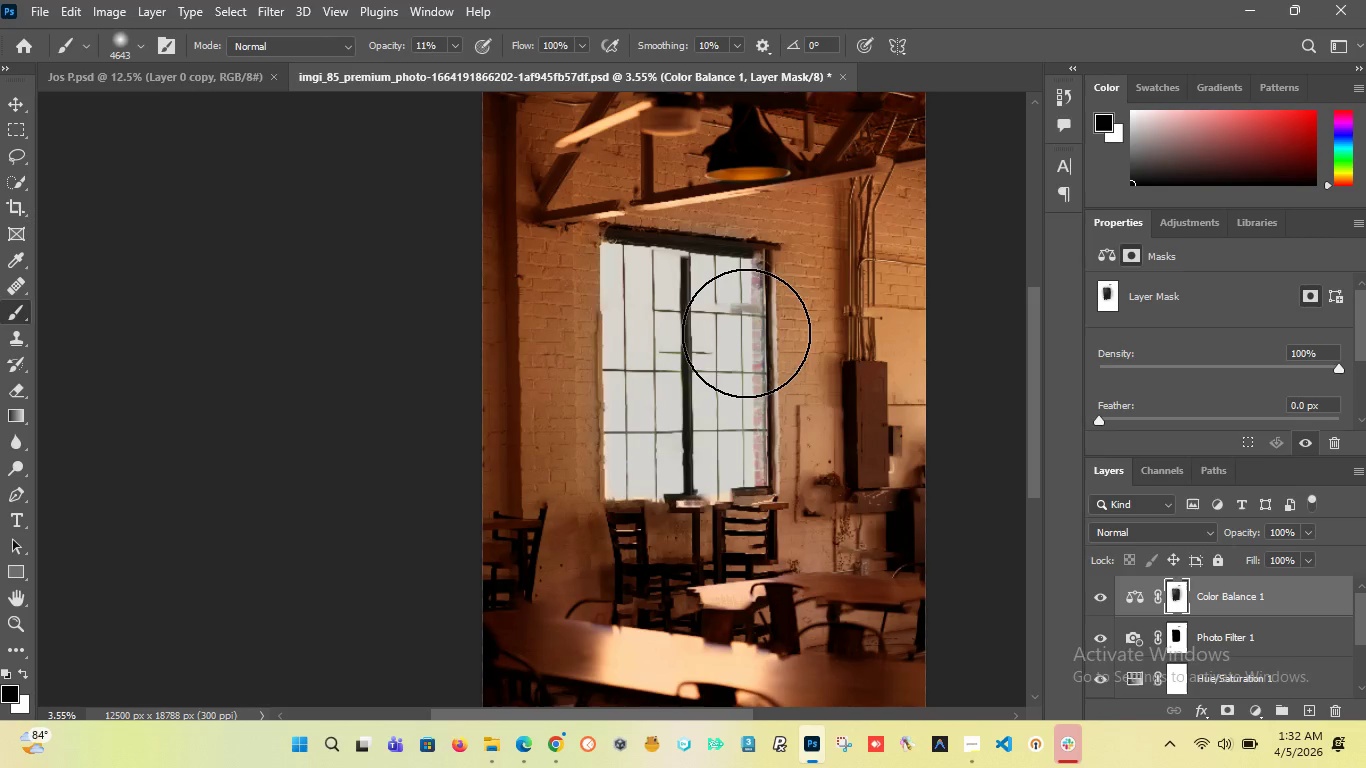 
wait(93.89)
 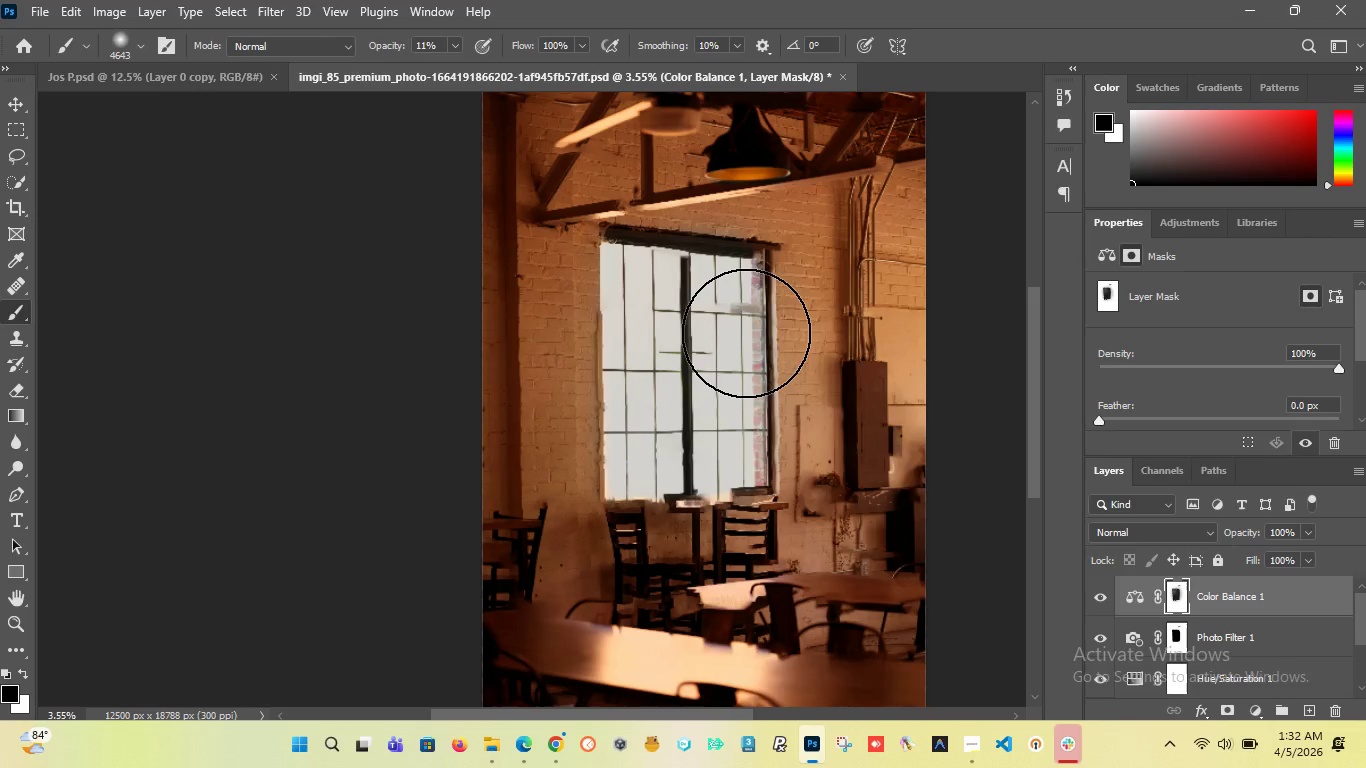 
left_click_drag(start_coordinate=[392, 42], to_coordinate=[685, 87])
 